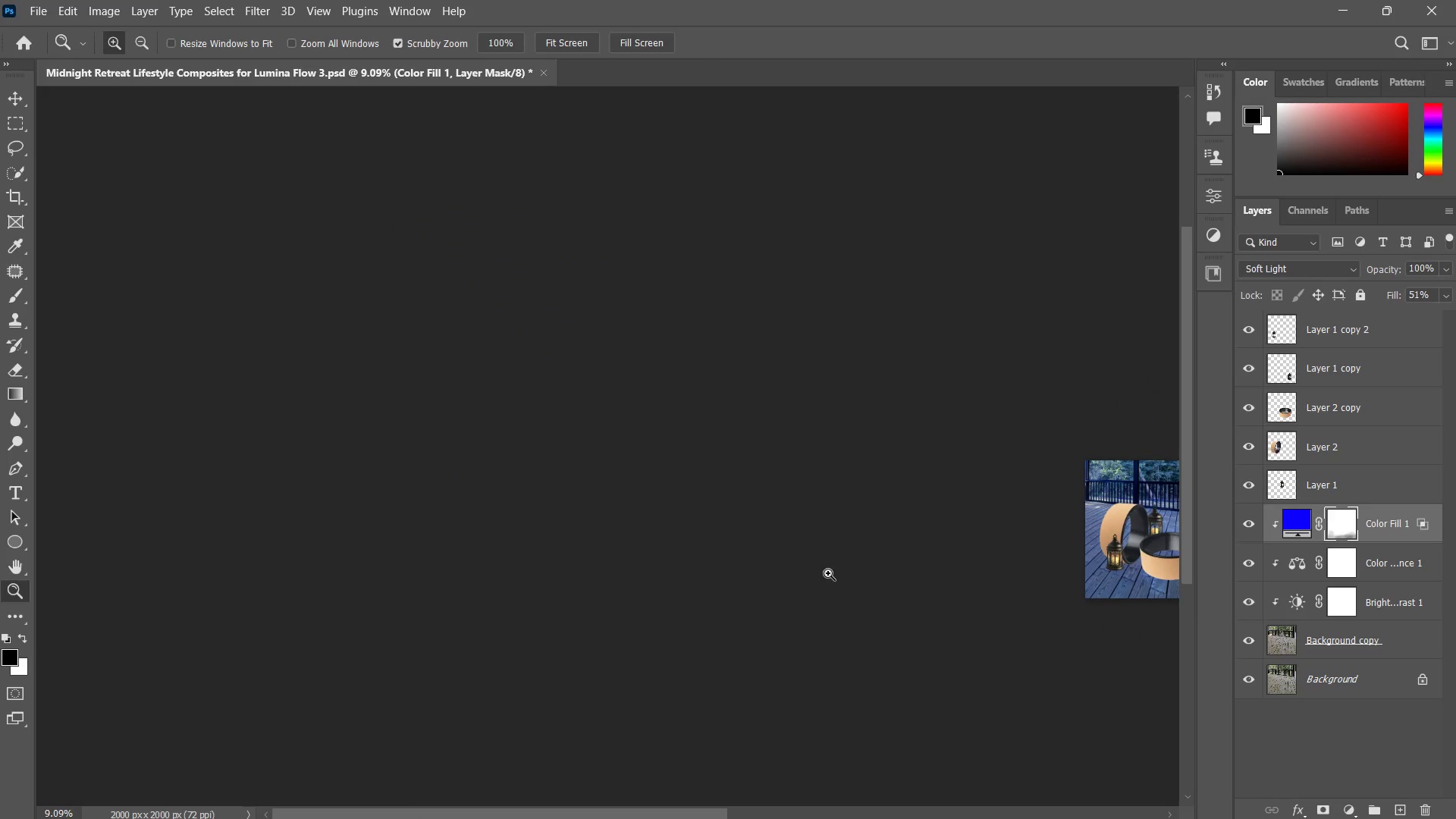 
left_click([828, 573])
 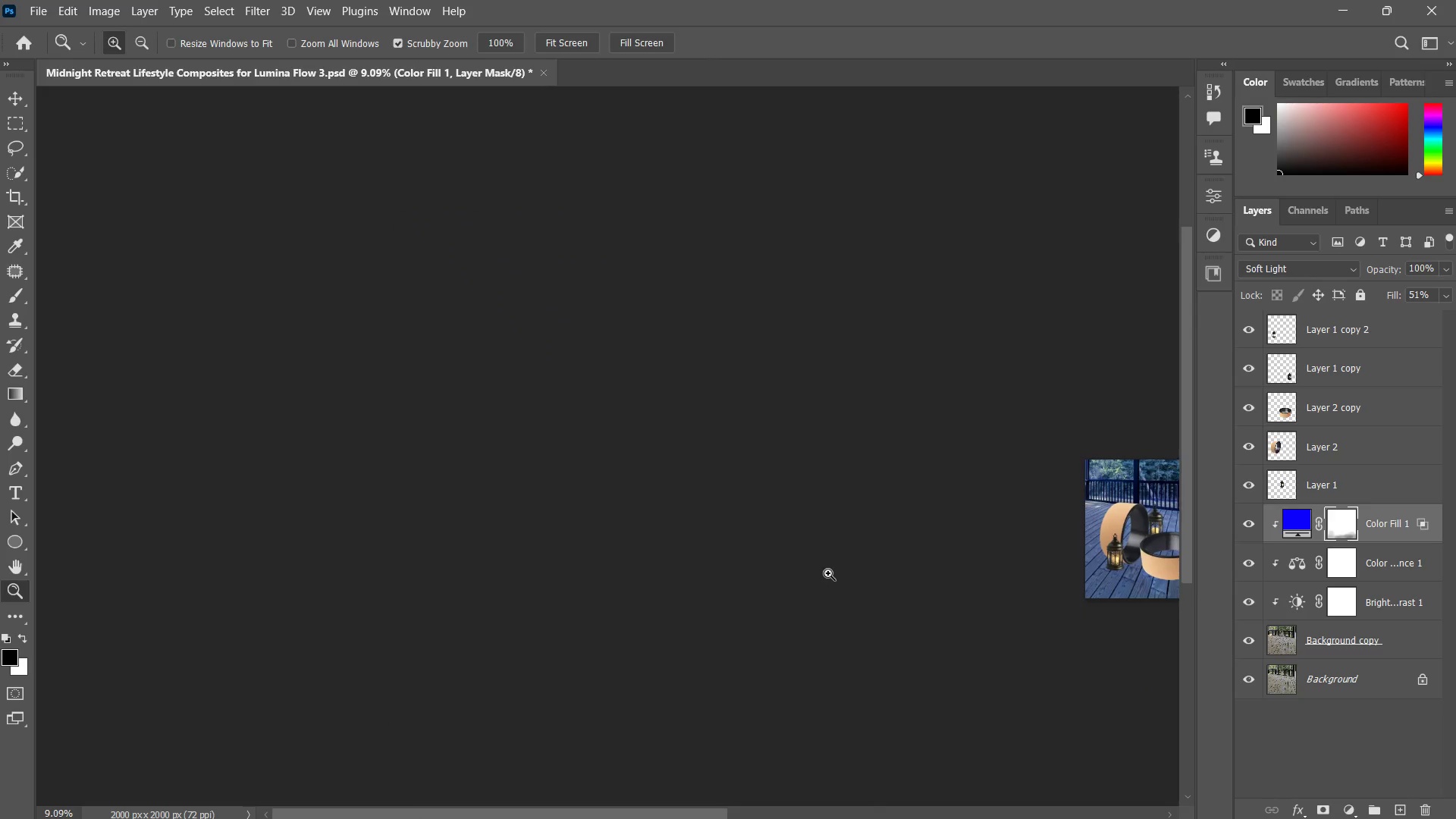 
left_click_drag(start_coordinate=[828, 573], to_coordinate=[808, 582])
 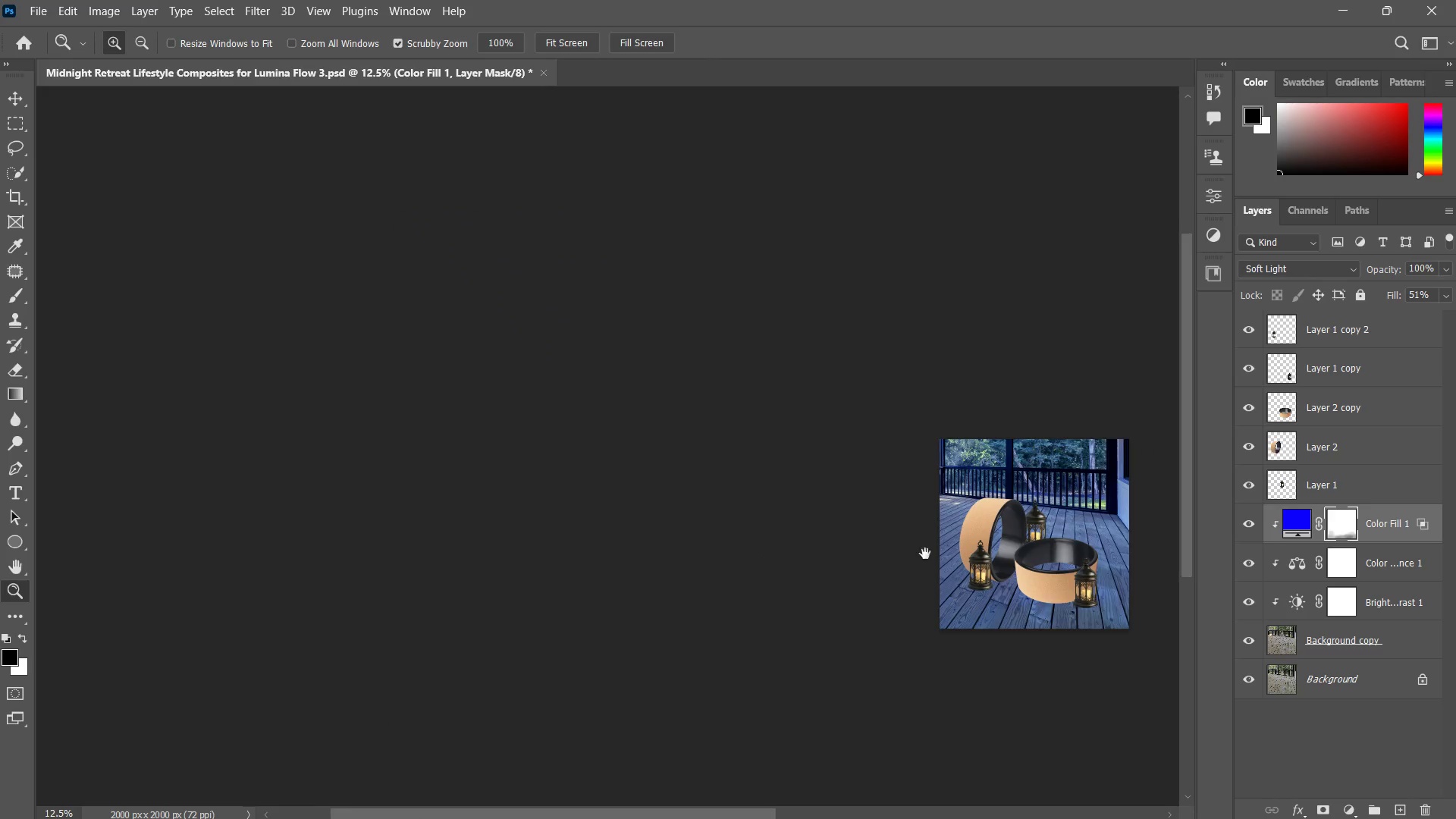 
hold_key(key=Space, duration=1.52)
 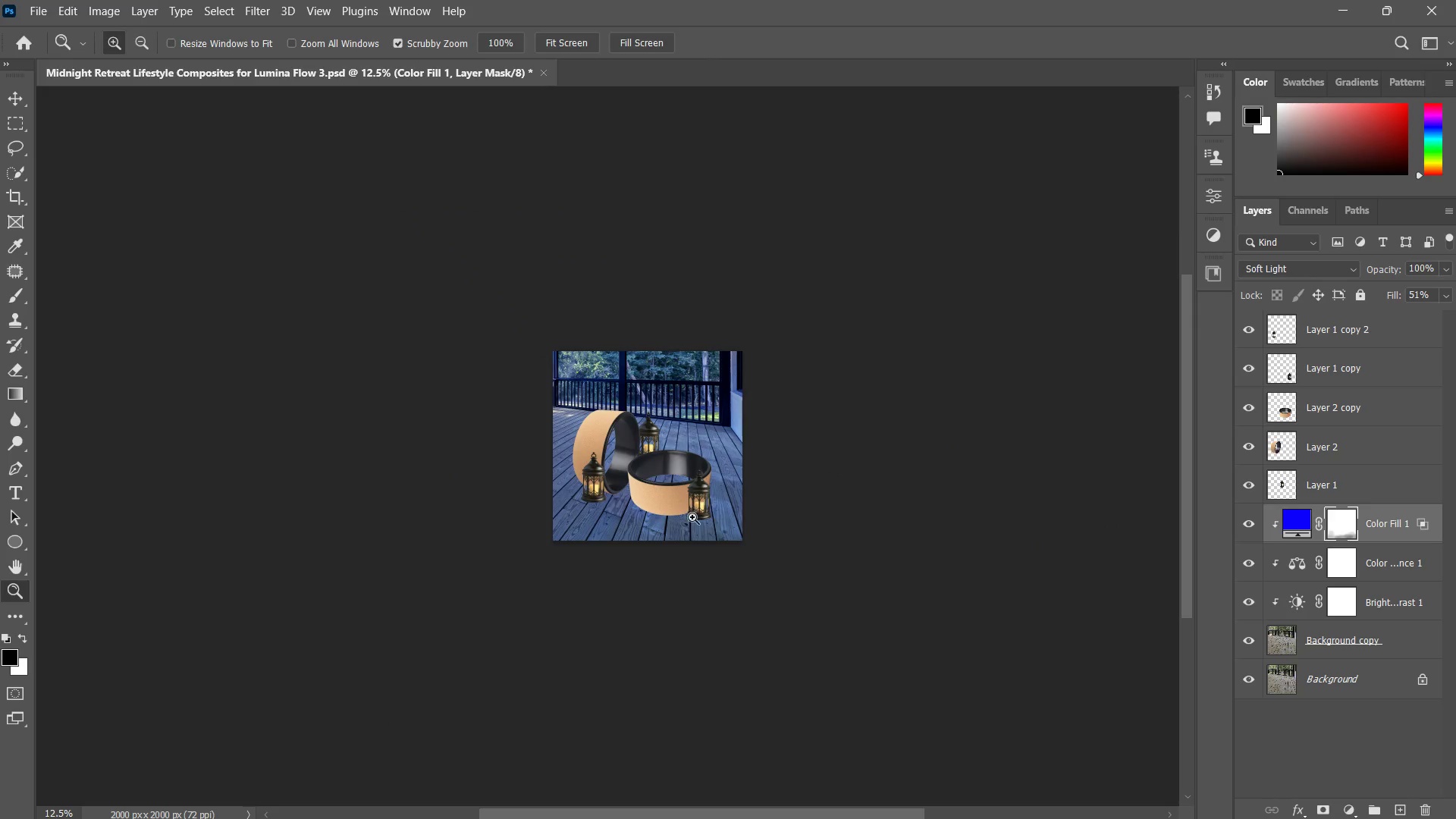 
left_click_drag(start_coordinate=[804, 584], to_coordinate=[789, 586])
 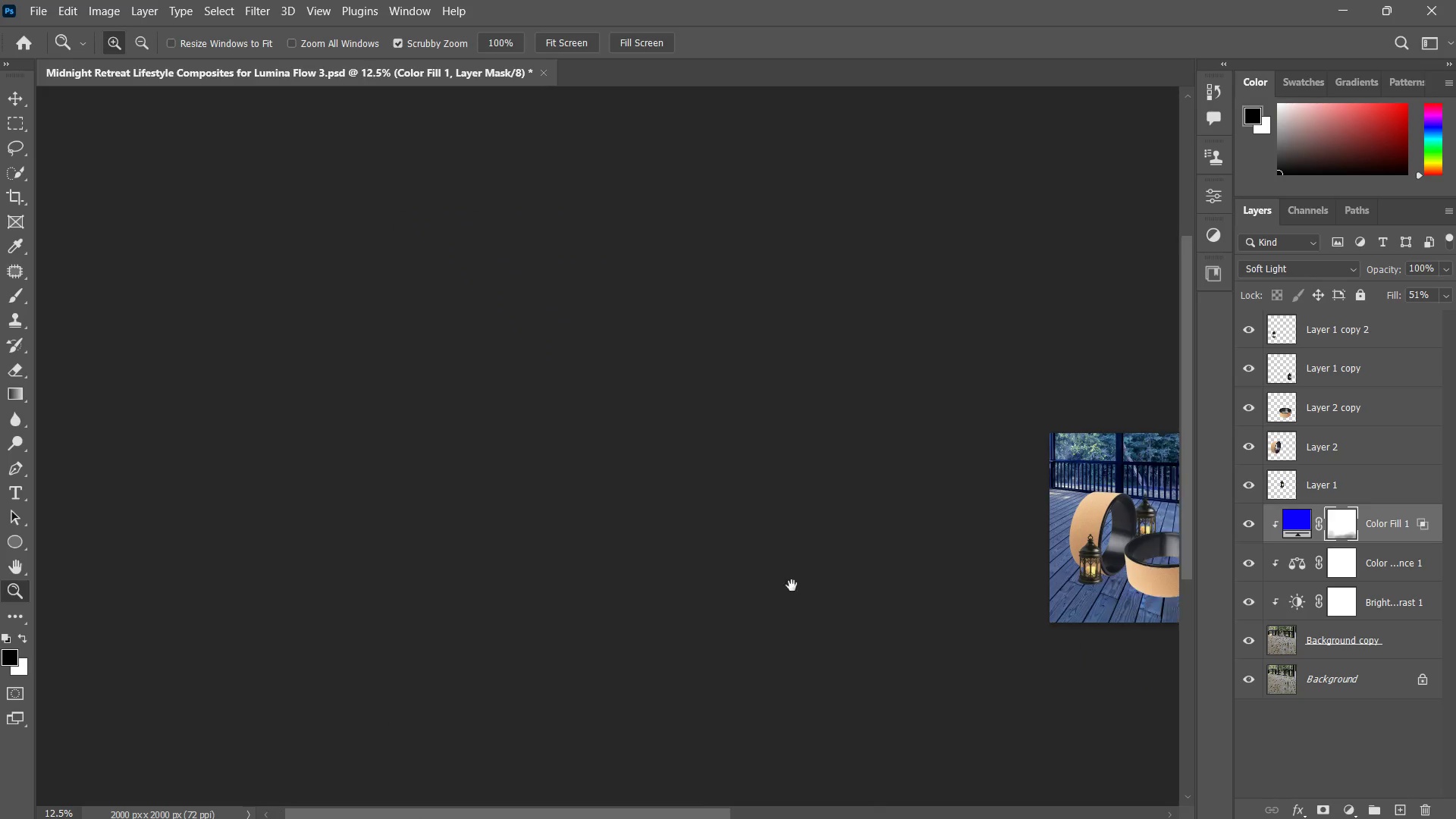 
left_click_drag(start_coordinate=[786, 586], to_coordinate=[777, 585])
 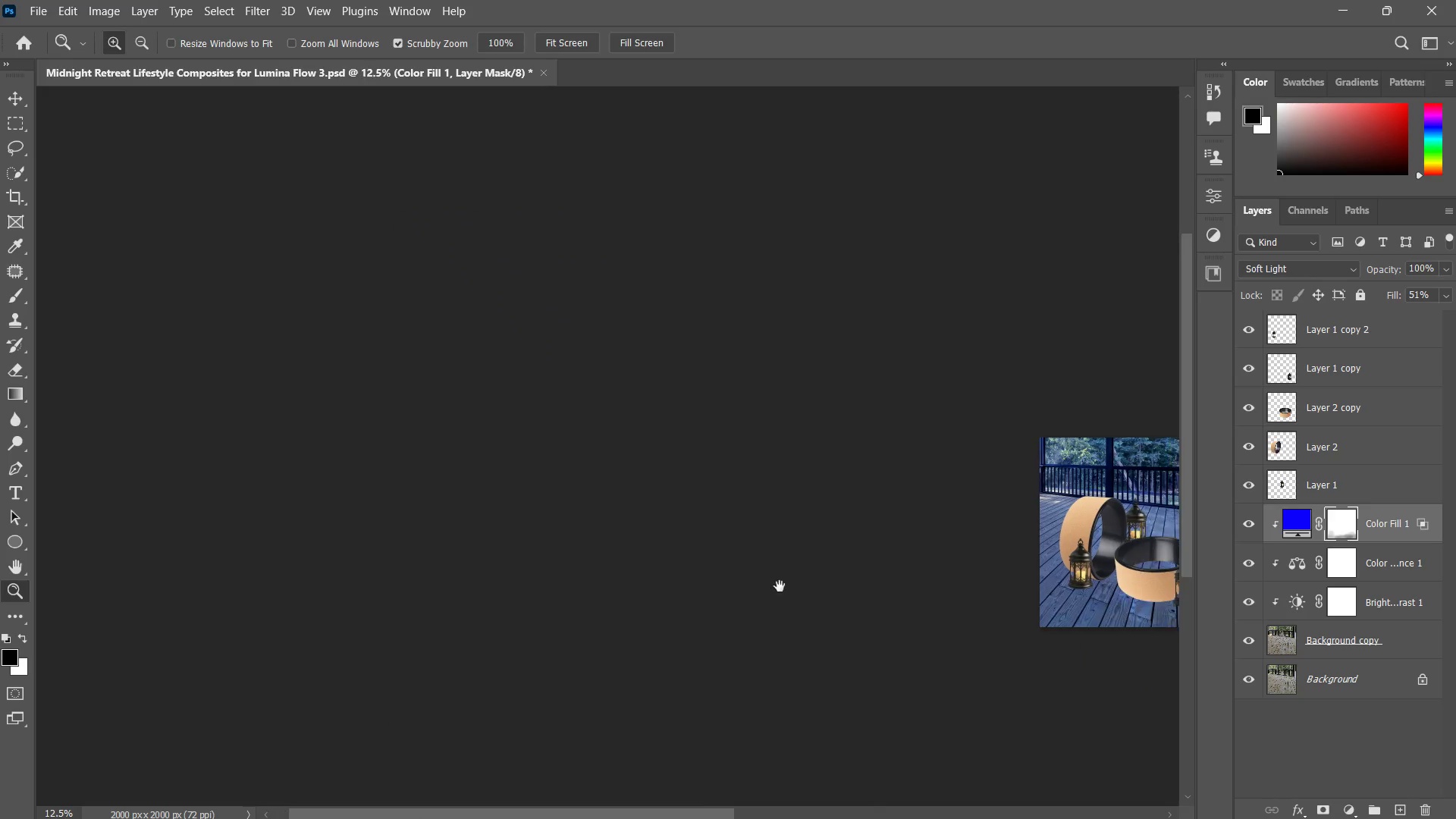 
left_click_drag(start_coordinate=[773, 585], to_coordinate=[767, 583])
 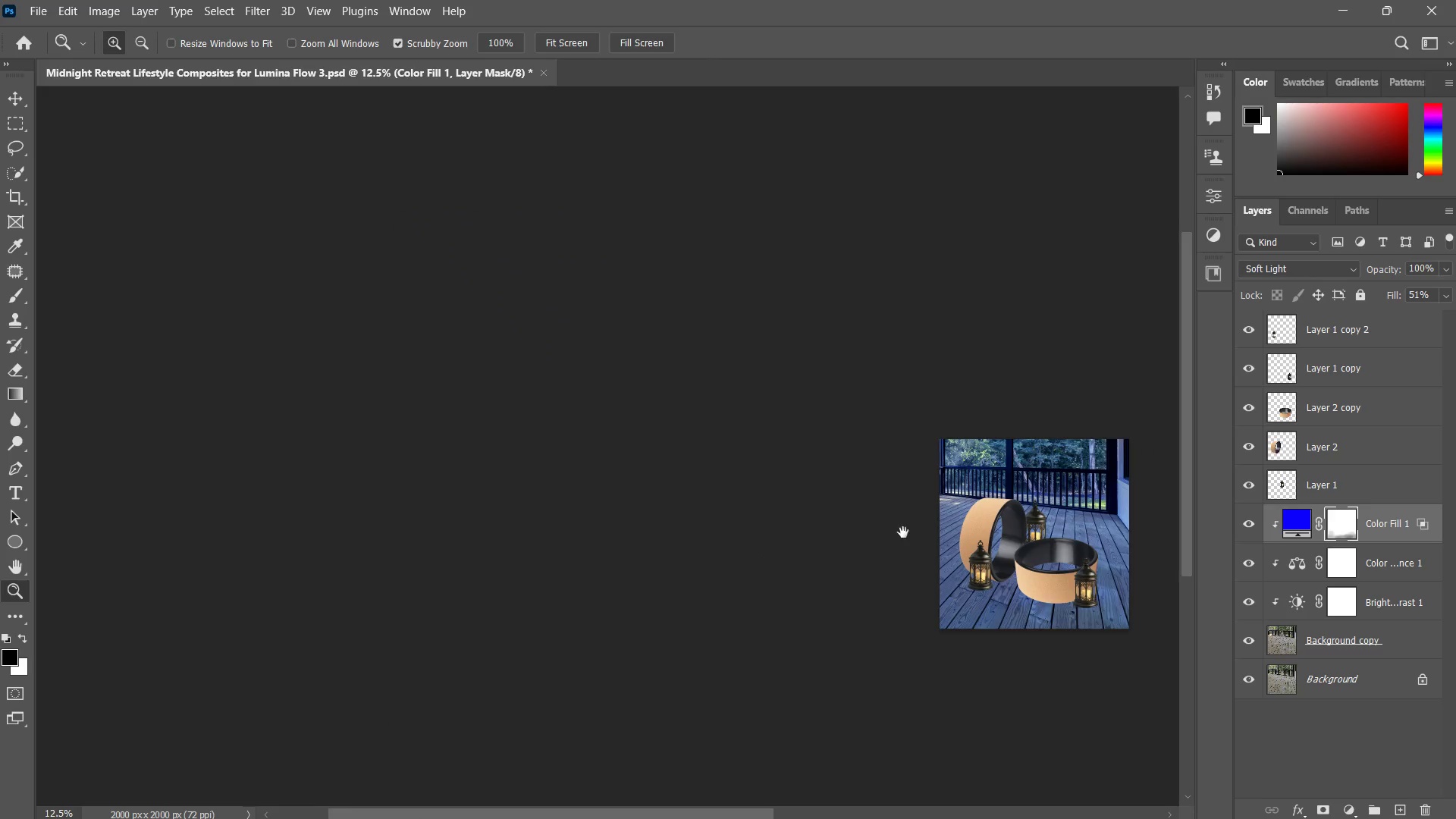 
left_click_drag(start_coordinate=[925, 554], to_coordinate=[855, 534])
 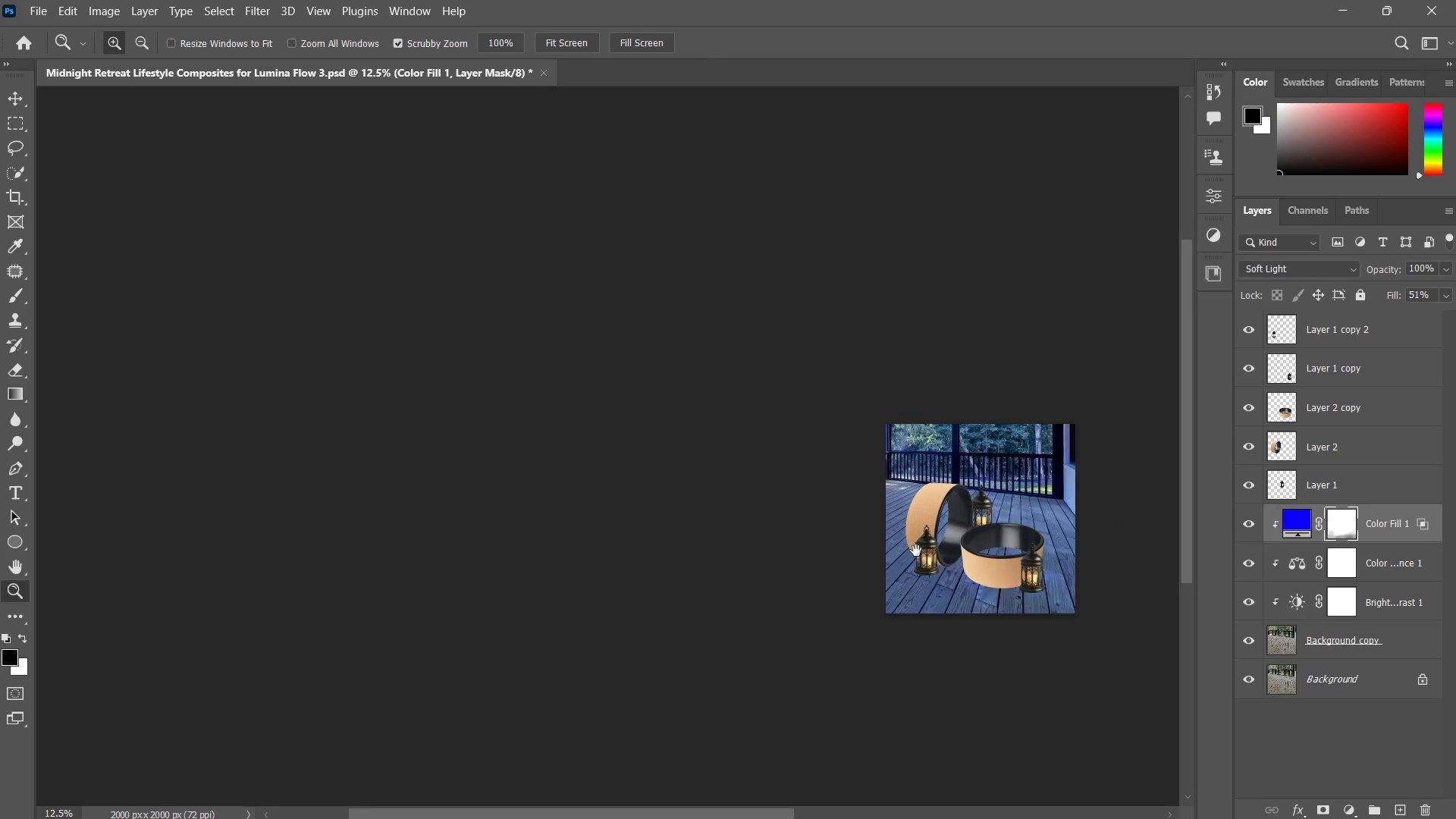 
left_click_drag(start_coordinate=[777, 513], to_coordinate=[664, 492])
 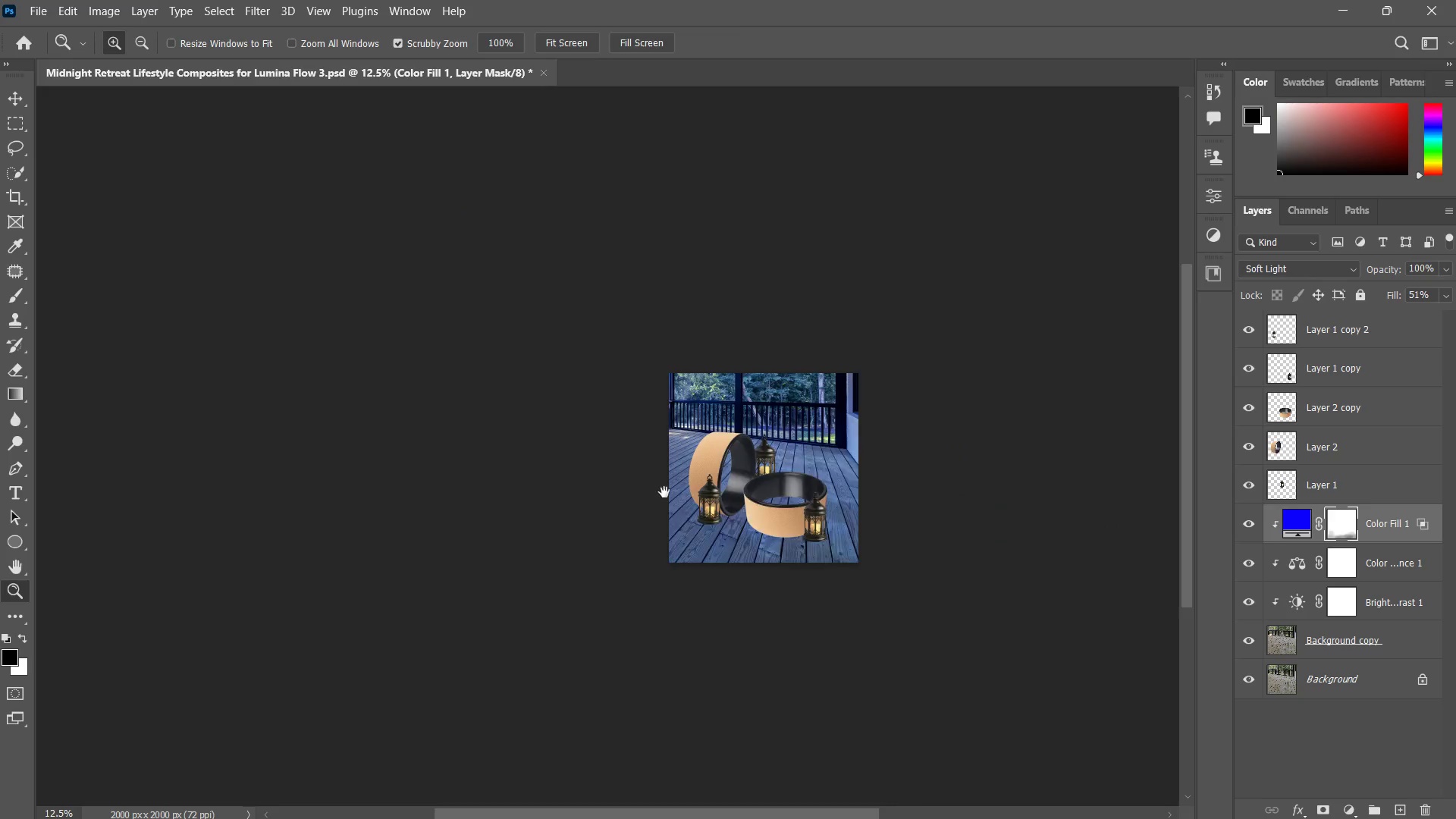 
triple_click([664, 492])
 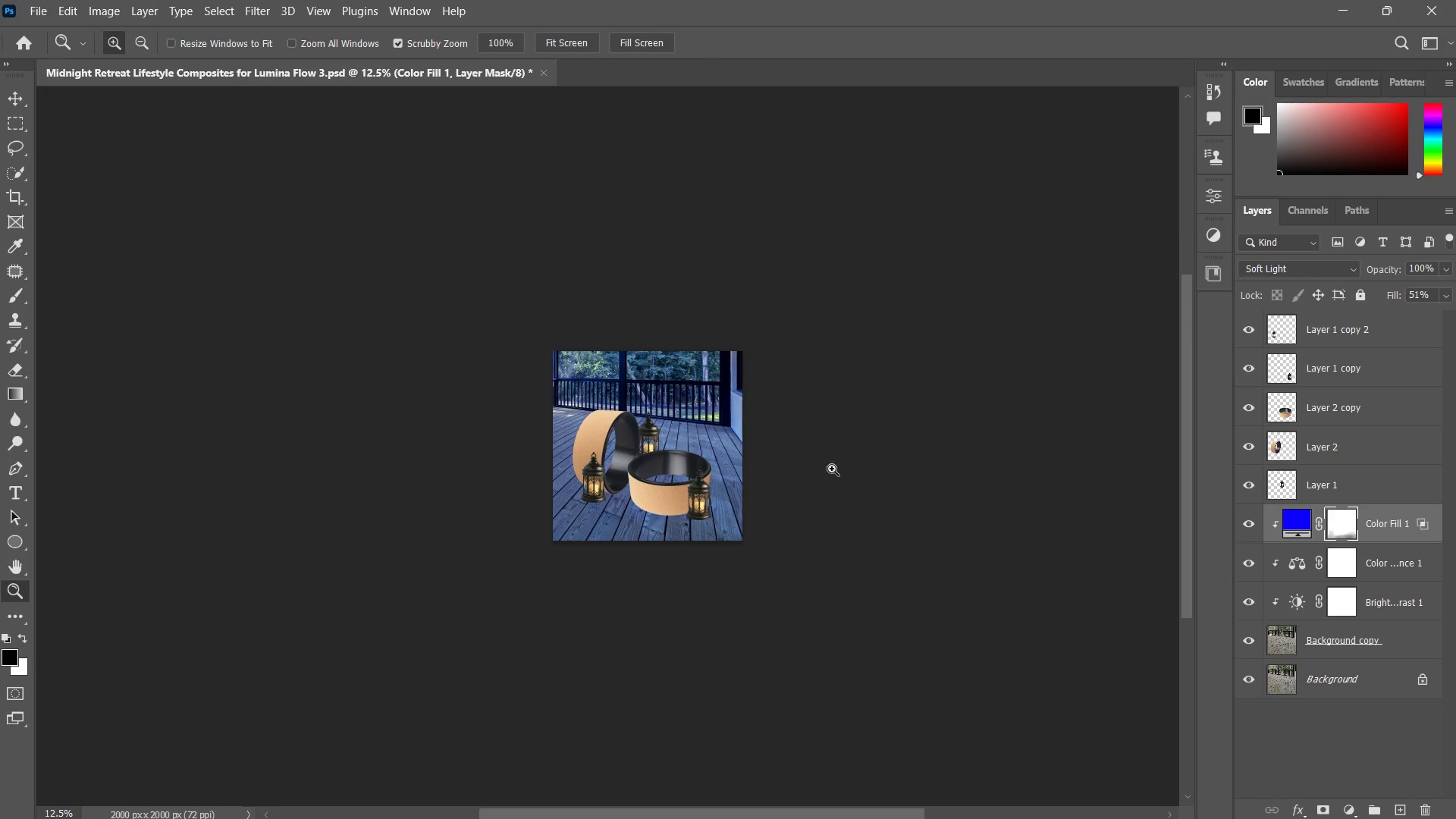 
left_click_drag(start_coordinate=[687, 526], to_coordinate=[717, 507])
 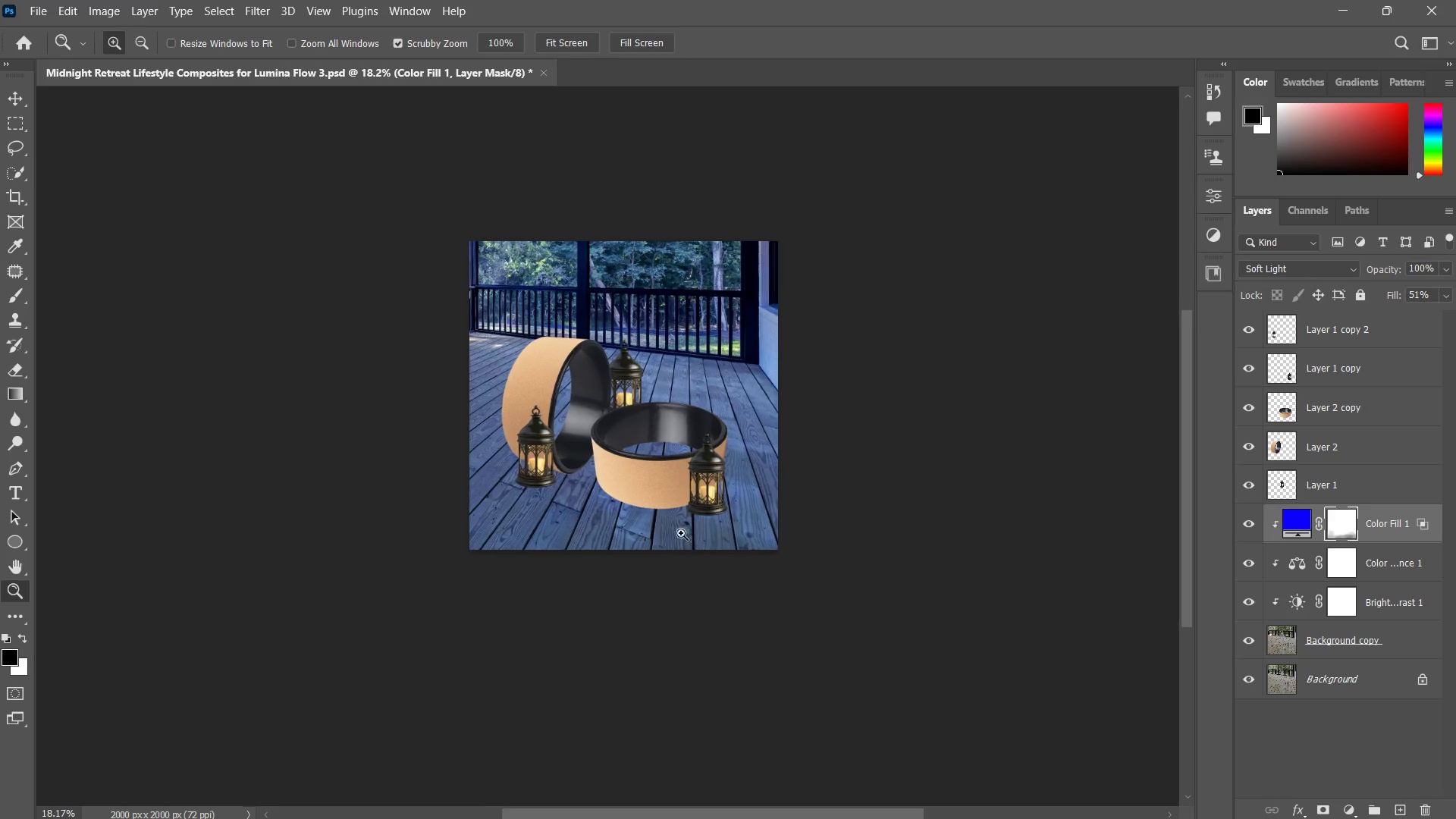 
key(B)
 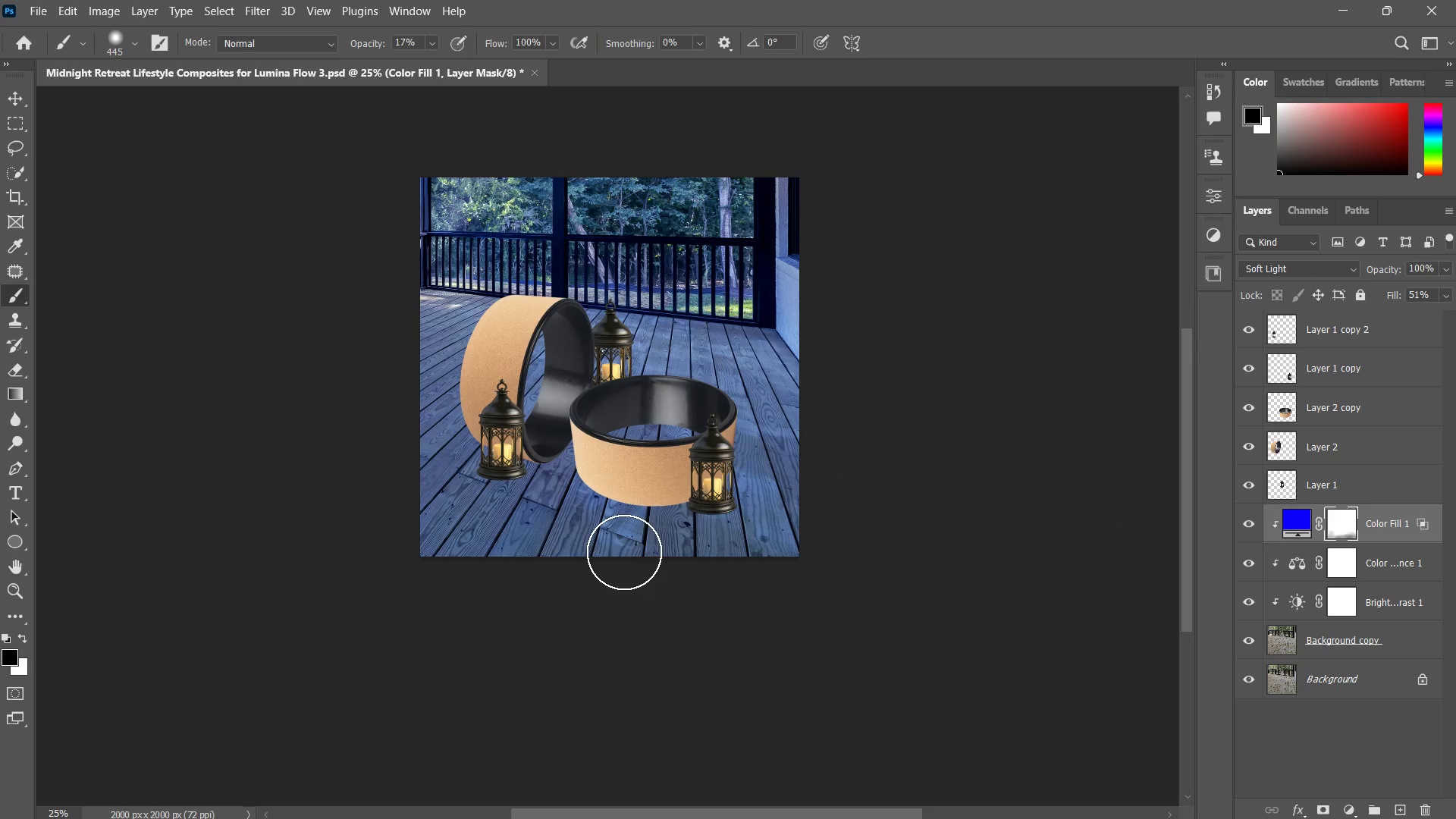 
left_click_drag(start_coordinate=[510, 542], to_coordinate=[580, 539])
 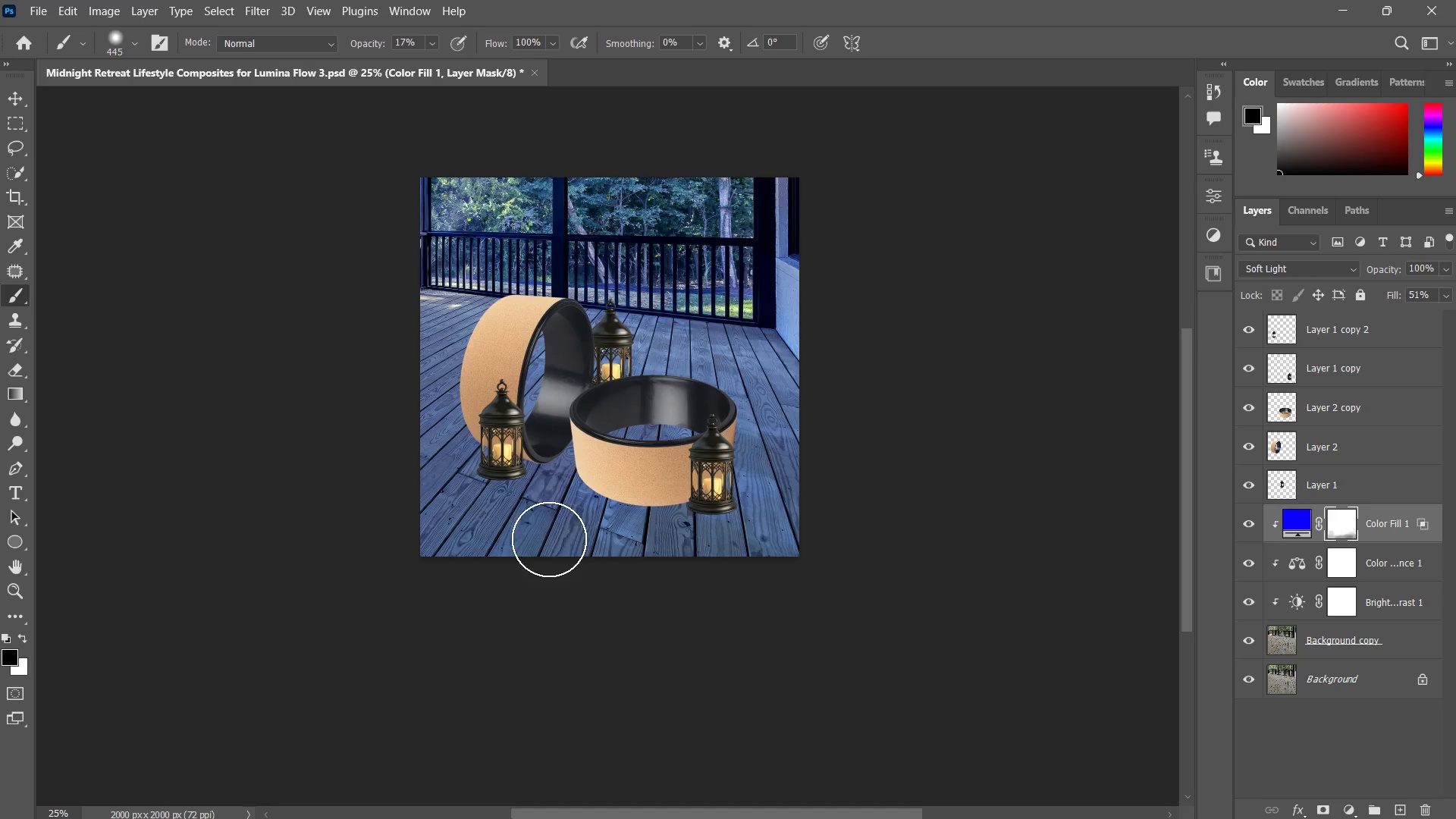 
left_click_drag(start_coordinate=[761, 539], to_coordinate=[808, 539])
 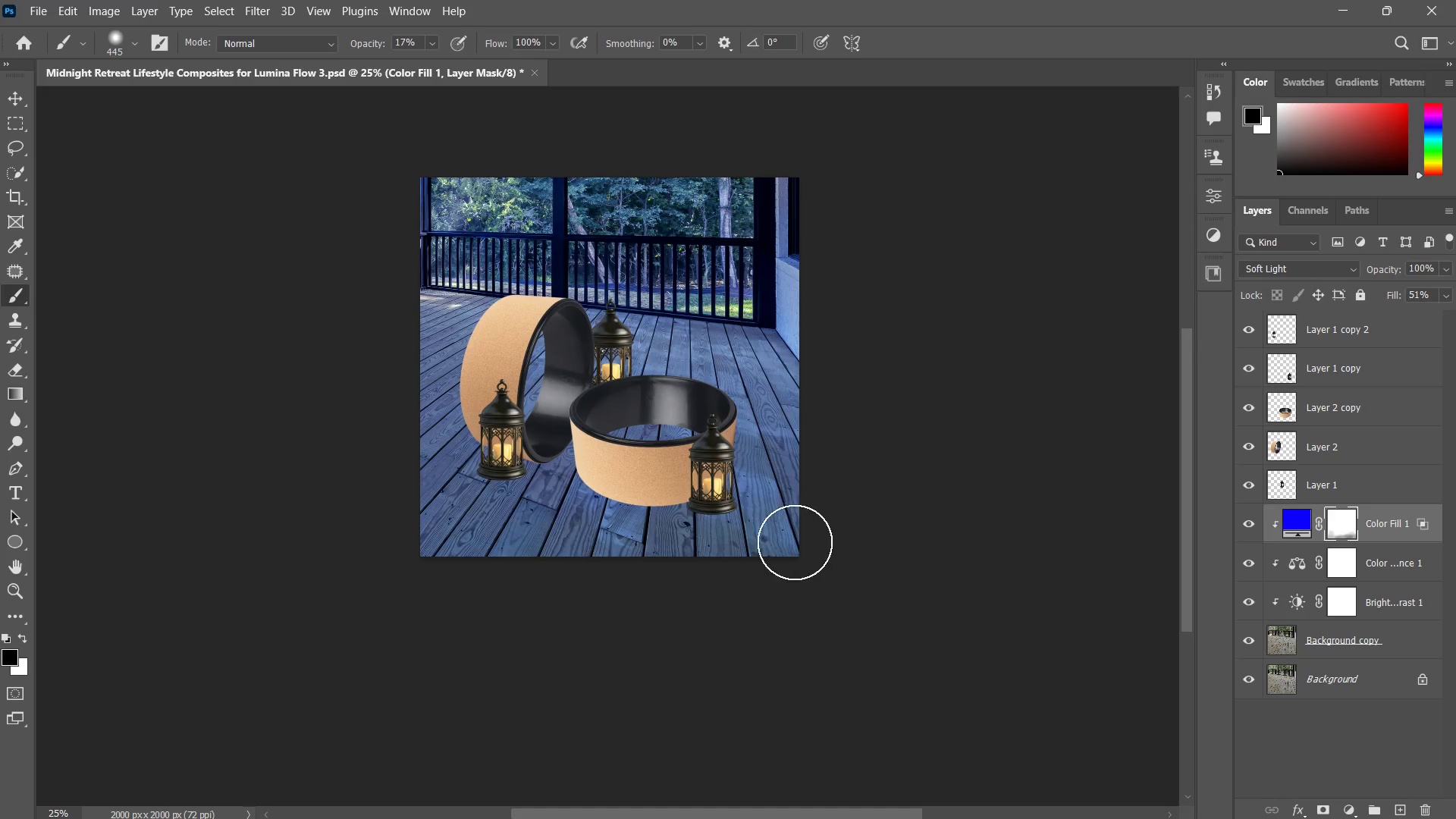 
left_click_drag(start_coordinate=[736, 548], to_coordinate=[436, 566])
 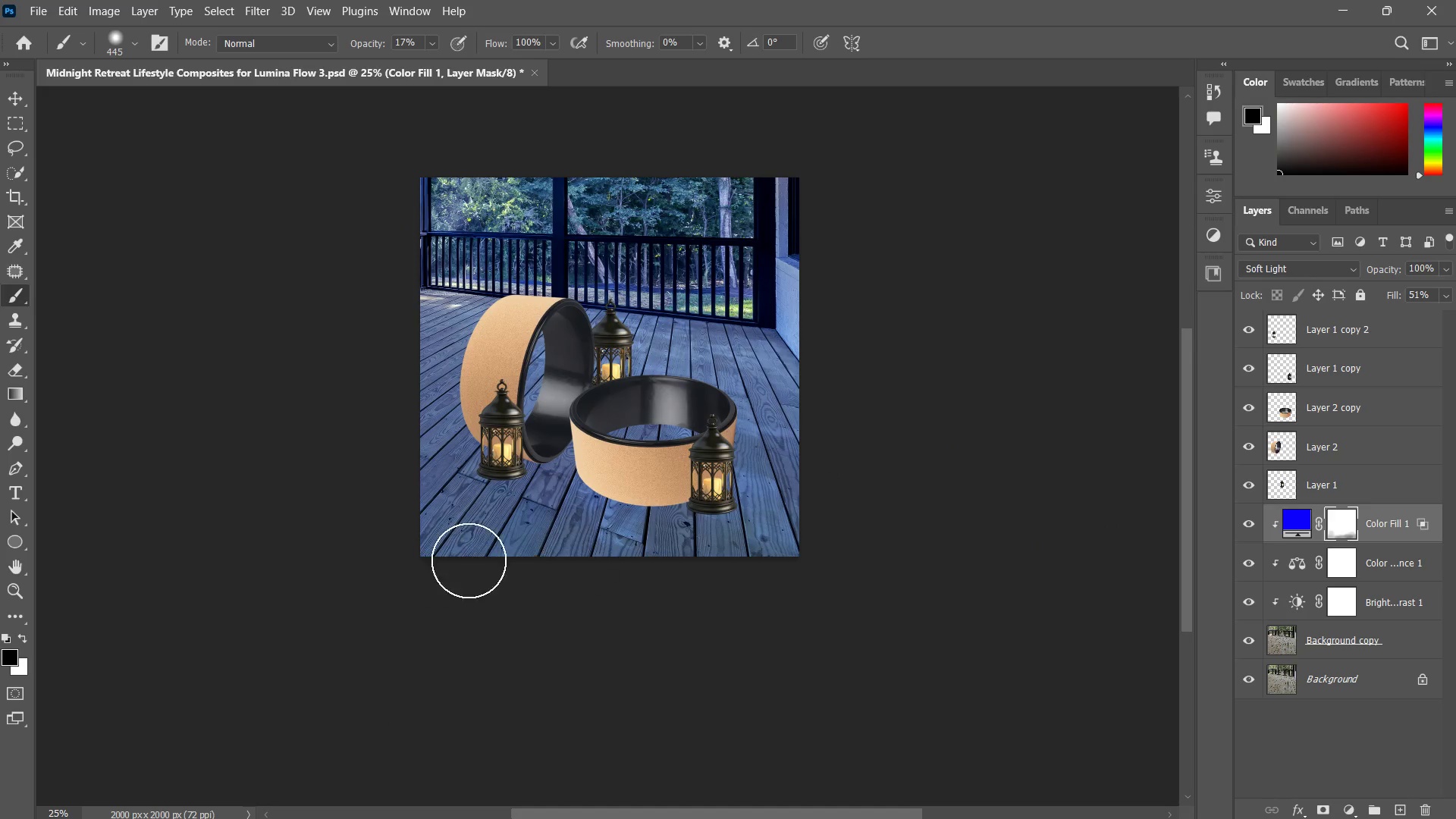 
left_click_drag(start_coordinate=[780, 559], to_coordinate=[413, 549])
 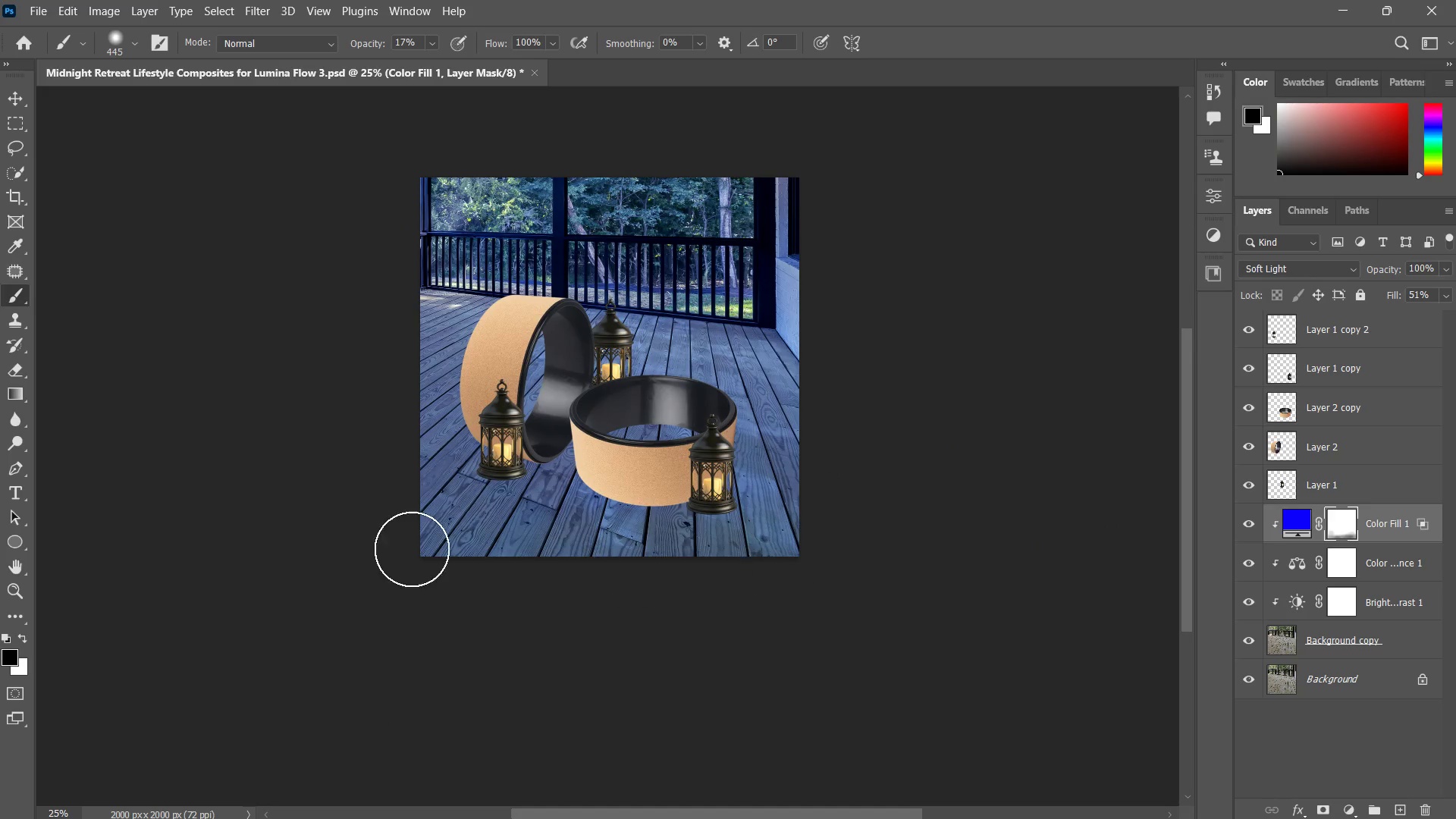 
triple_click([411, 549])
 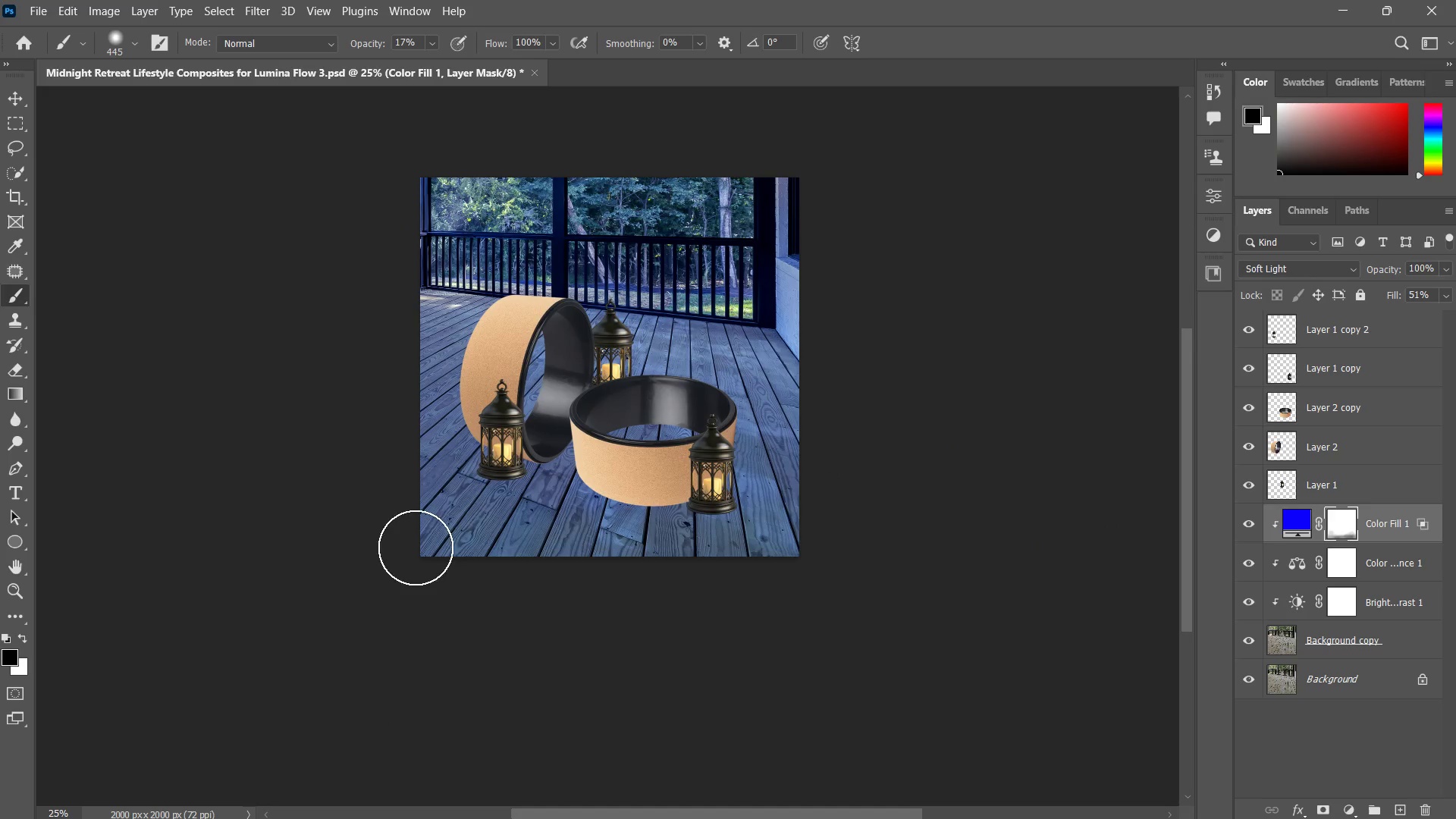 
left_click_drag(start_coordinate=[813, 553], to_coordinate=[421, 565])
 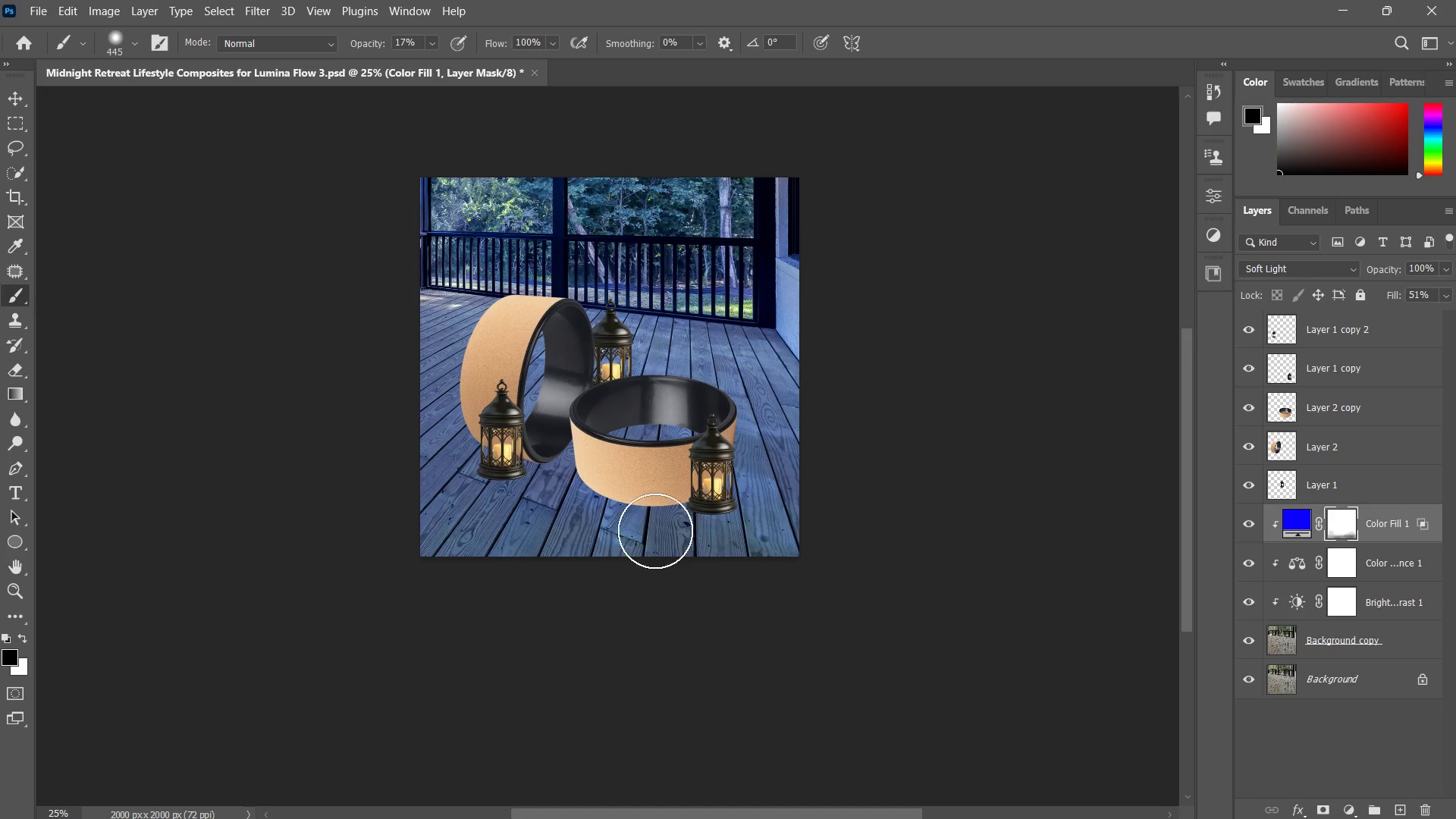 
left_click_drag(start_coordinate=[654, 531], to_coordinate=[428, 487])
 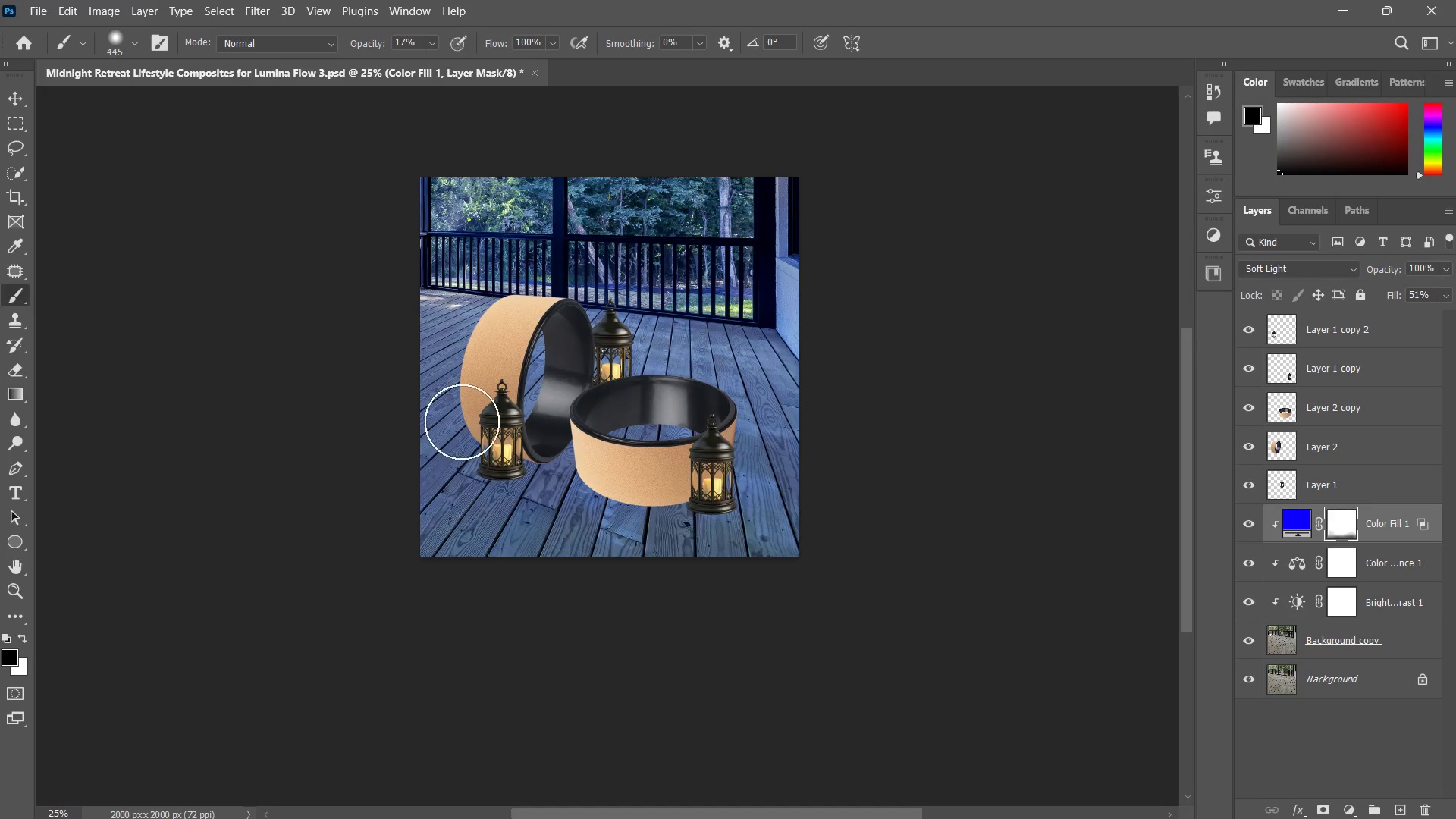 
left_click_drag(start_coordinate=[462, 422], to_coordinate=[460, 592])
 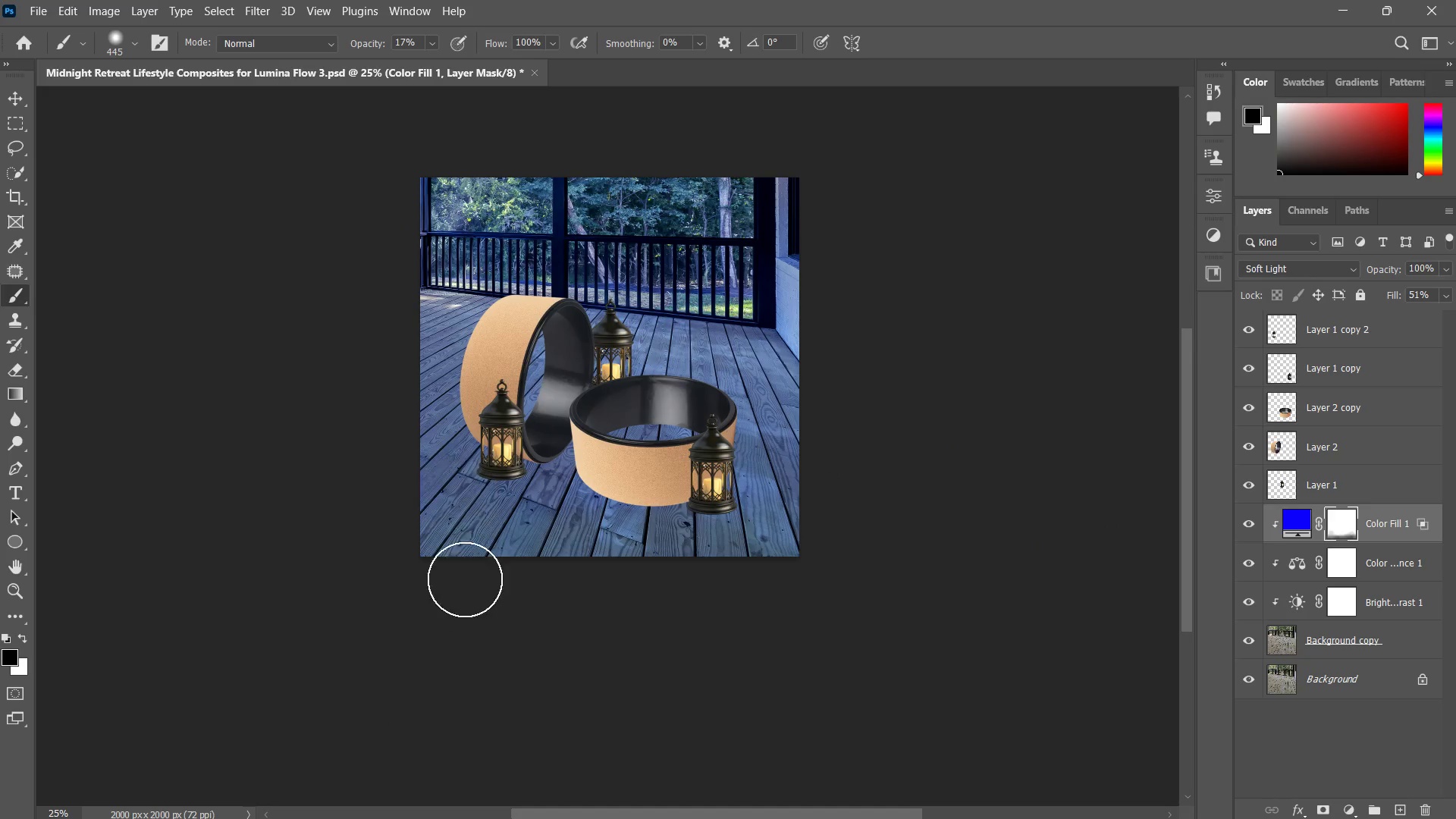 
left_click_drag(start_coordinate=[460, 410], to_coordinate=[492, 582])
 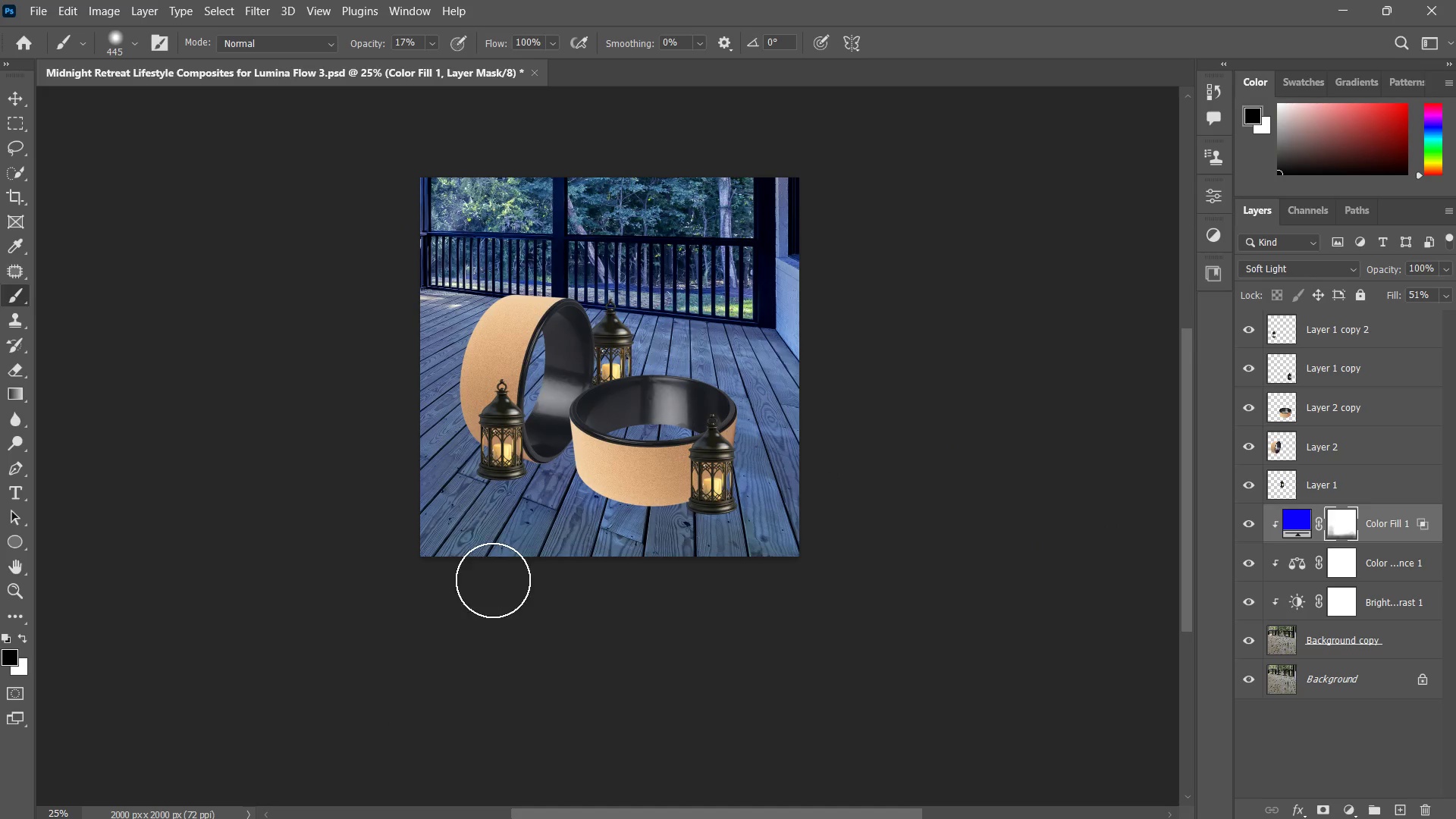 
left_click_drag(start_coordinate=[363, 344], to_coordinate=[429, 527])
 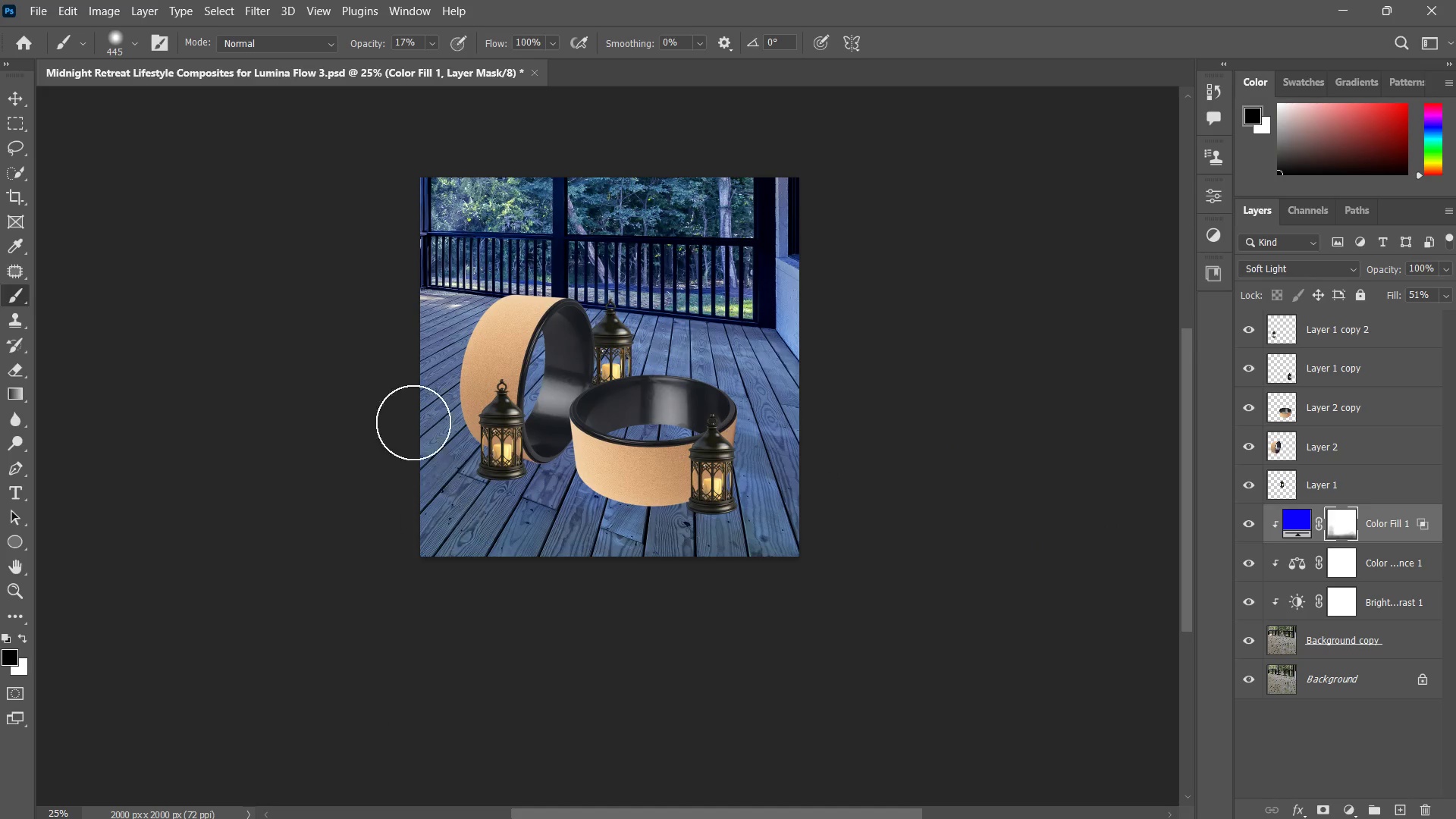 
left_click_drag(start_coordinate=[413, 422], to_coordinate=[432, 565])
 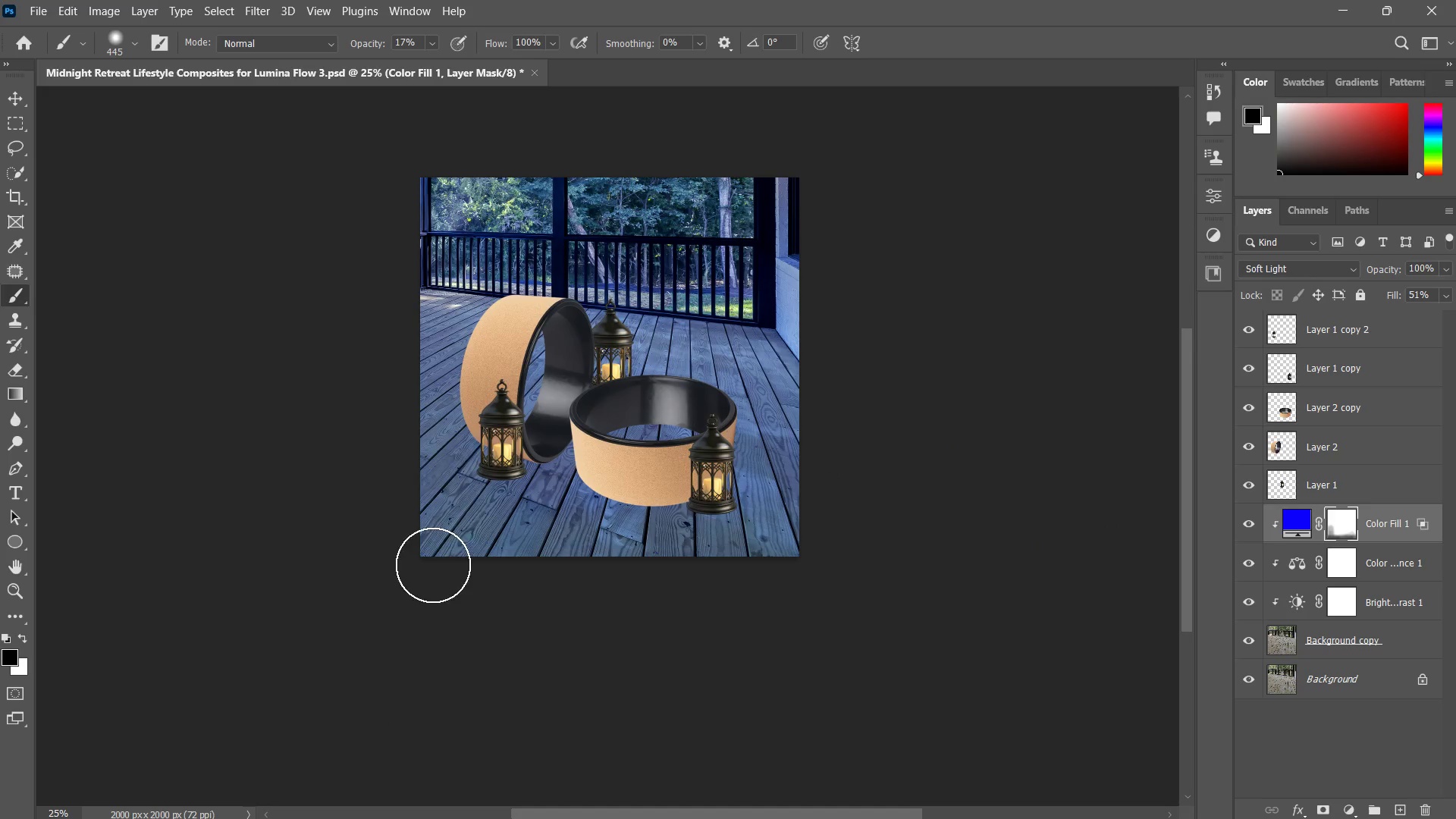 
left_click_drag(start_coordinate=[433, 565], to_coordinate=[434, 558])
 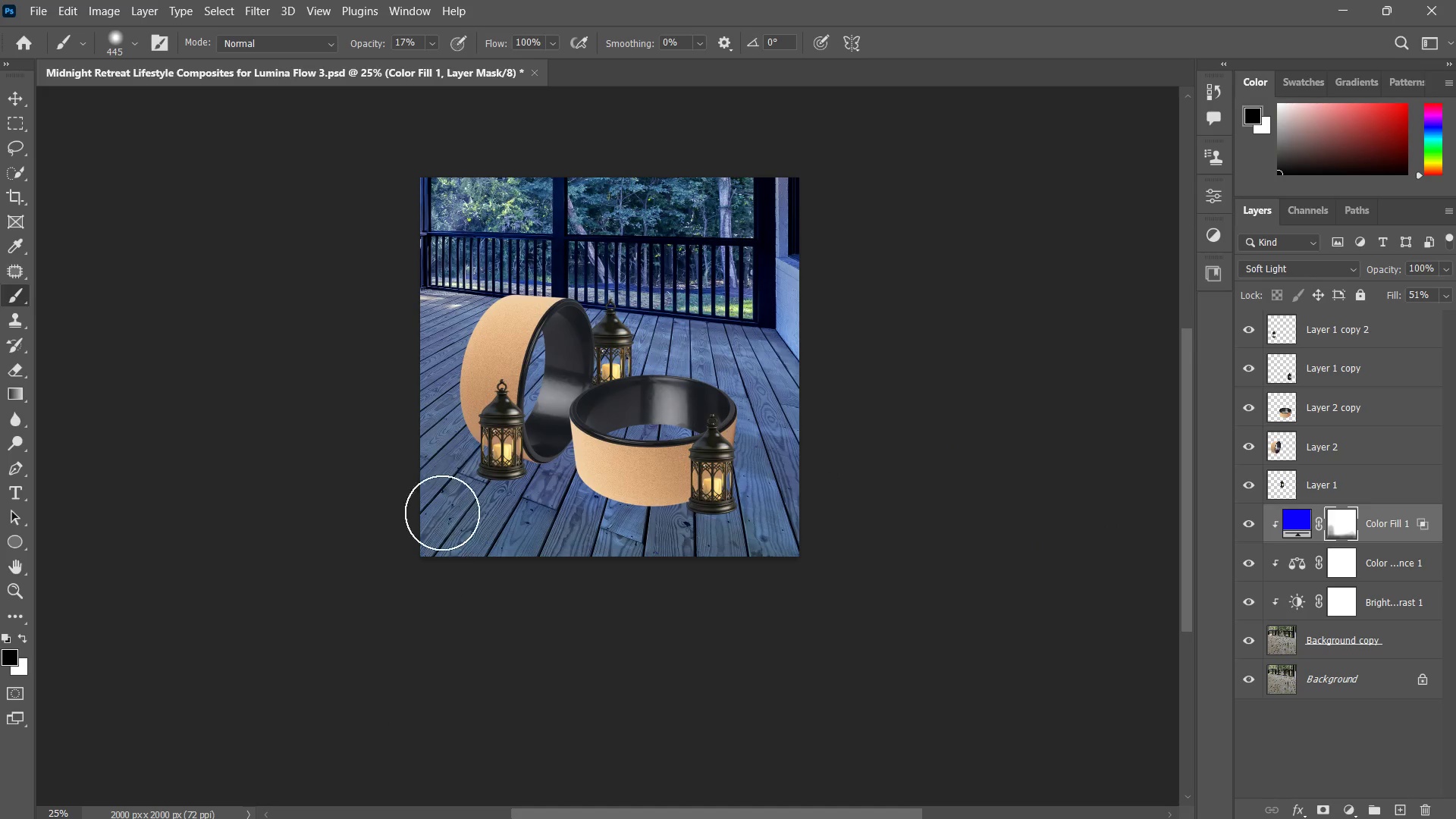 
left_click_drag(start_coordinate=[444, 439], to_coordinate=[486, 545])
 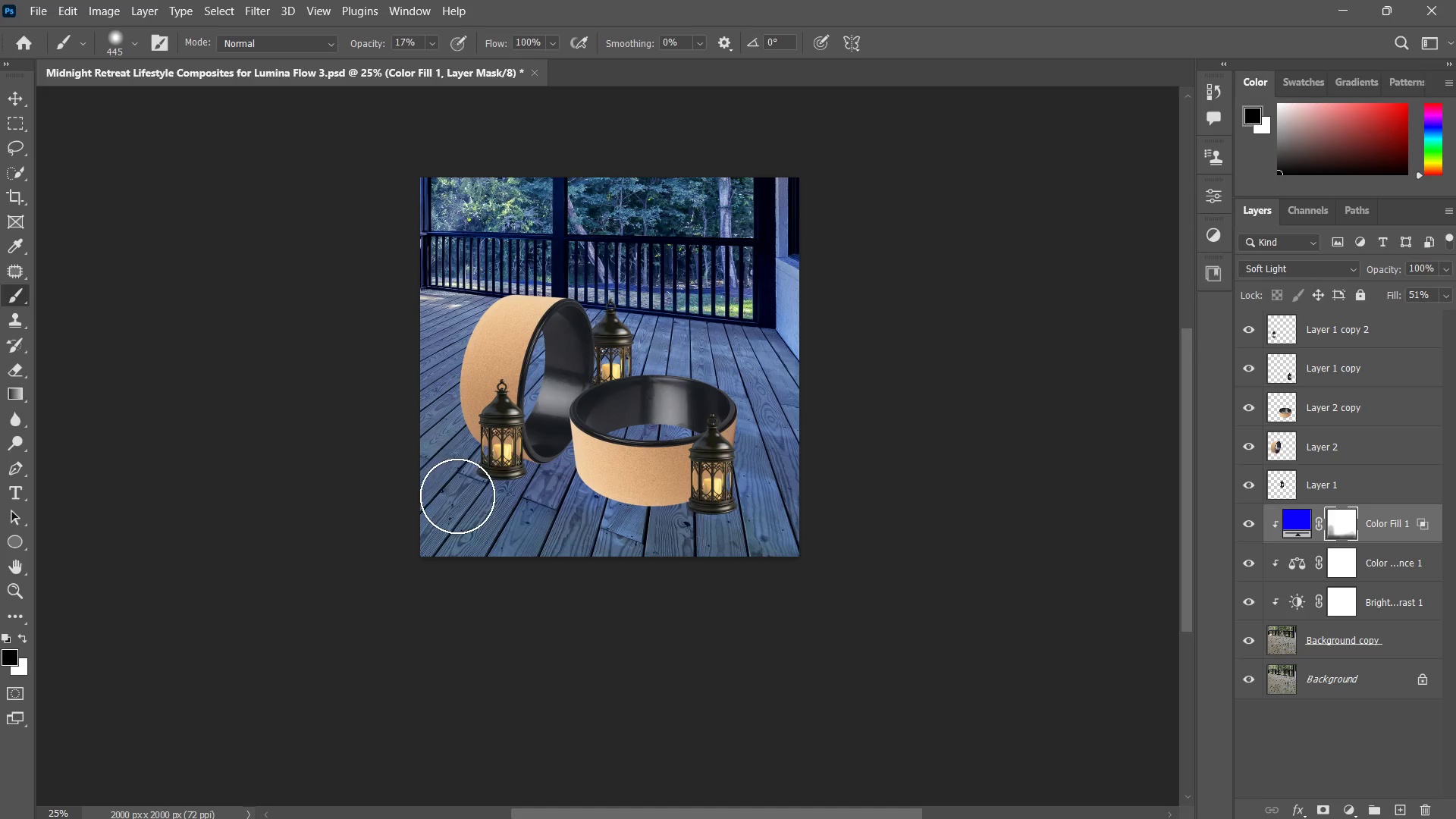 
left_click_drag(start_coordinate=[490, 548], to_coordinate=[492, 541])
 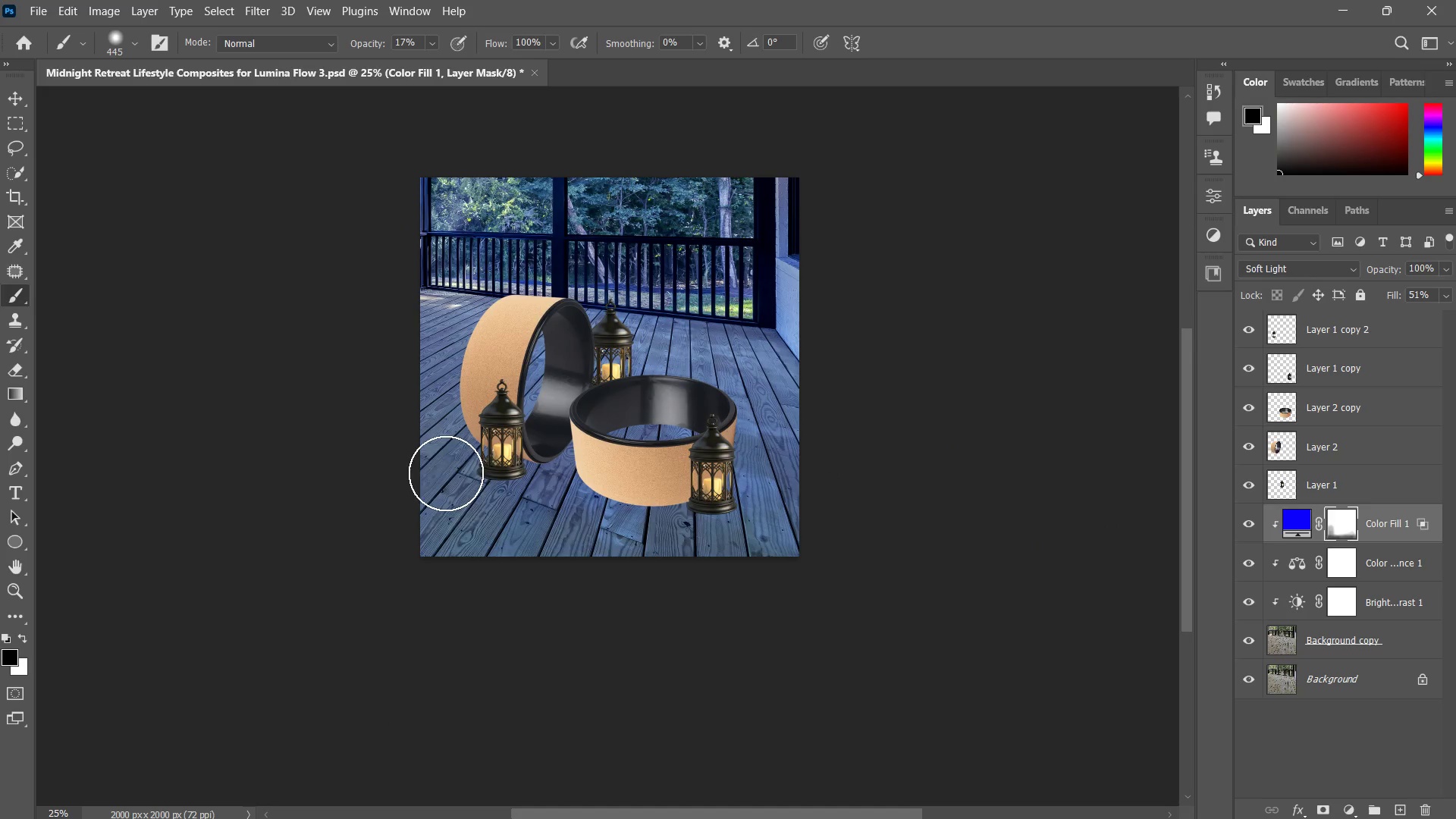 
hold_key(key=AltLeft, duration=0.69)
 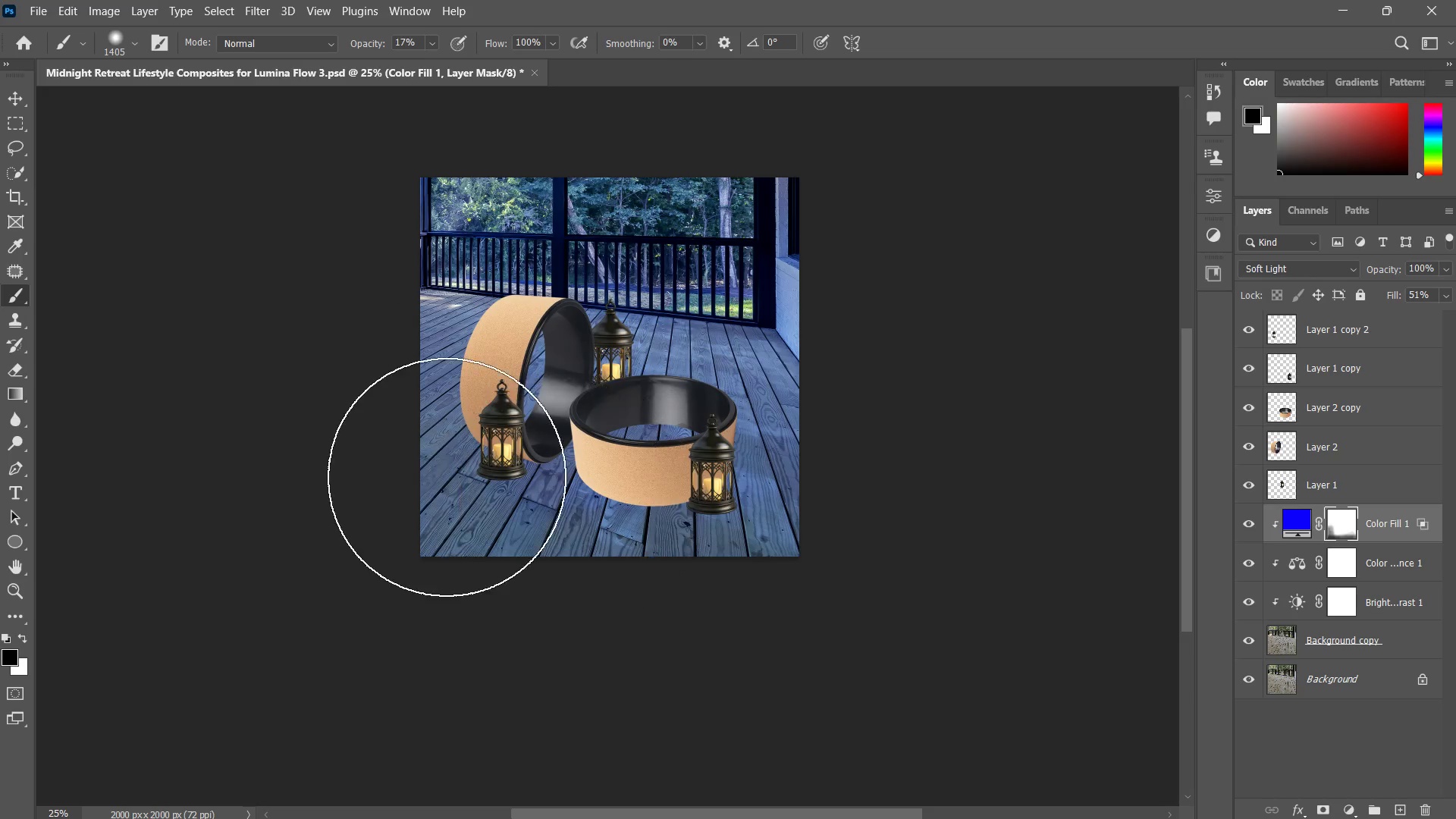 
left_click_drag(start_coordinate=[444, 475], to_coordinate=[824, 515])
 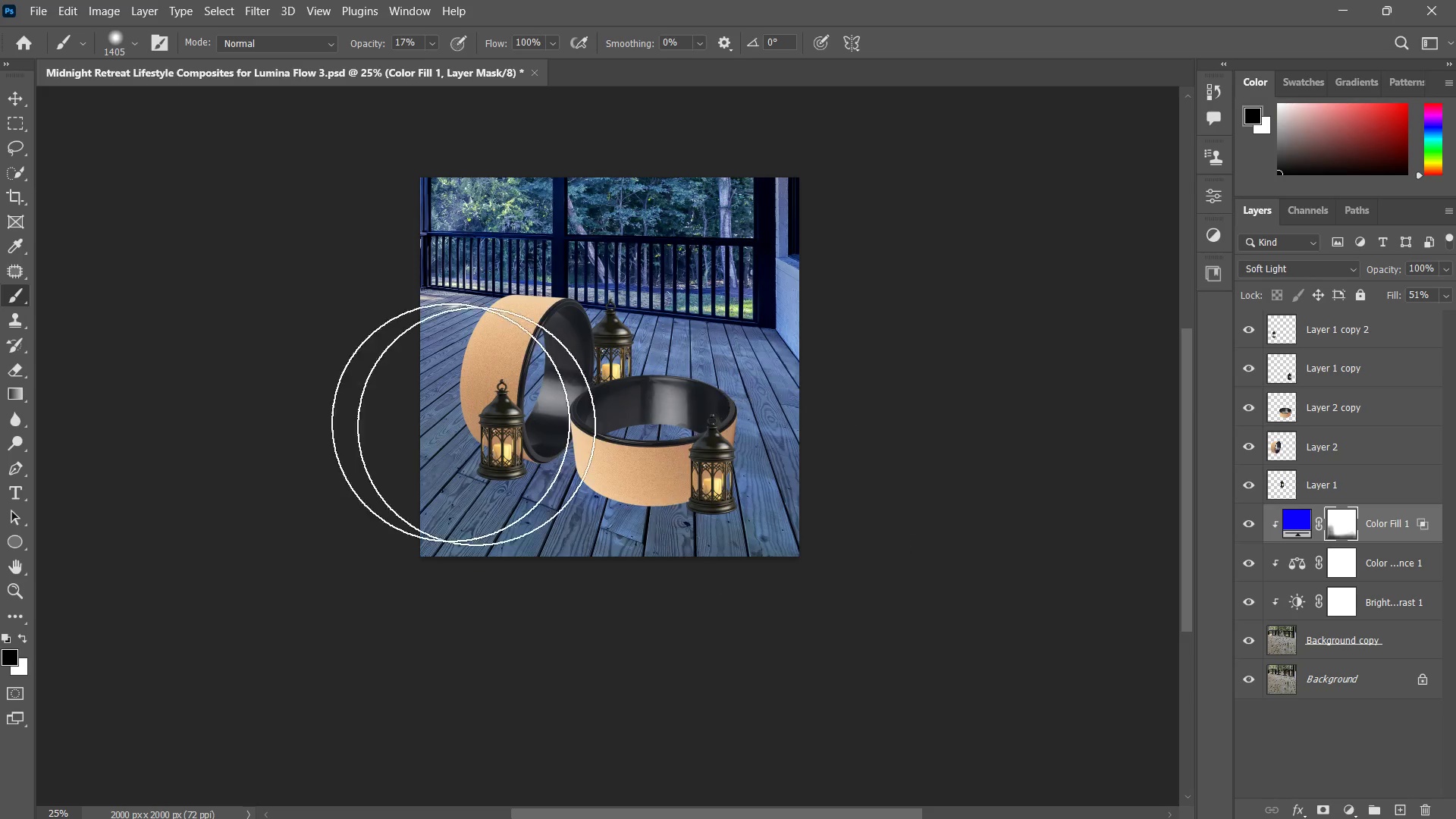 
left_click_drag(start_coordinate=[431, 421], to_coordinate=[455, 422])
 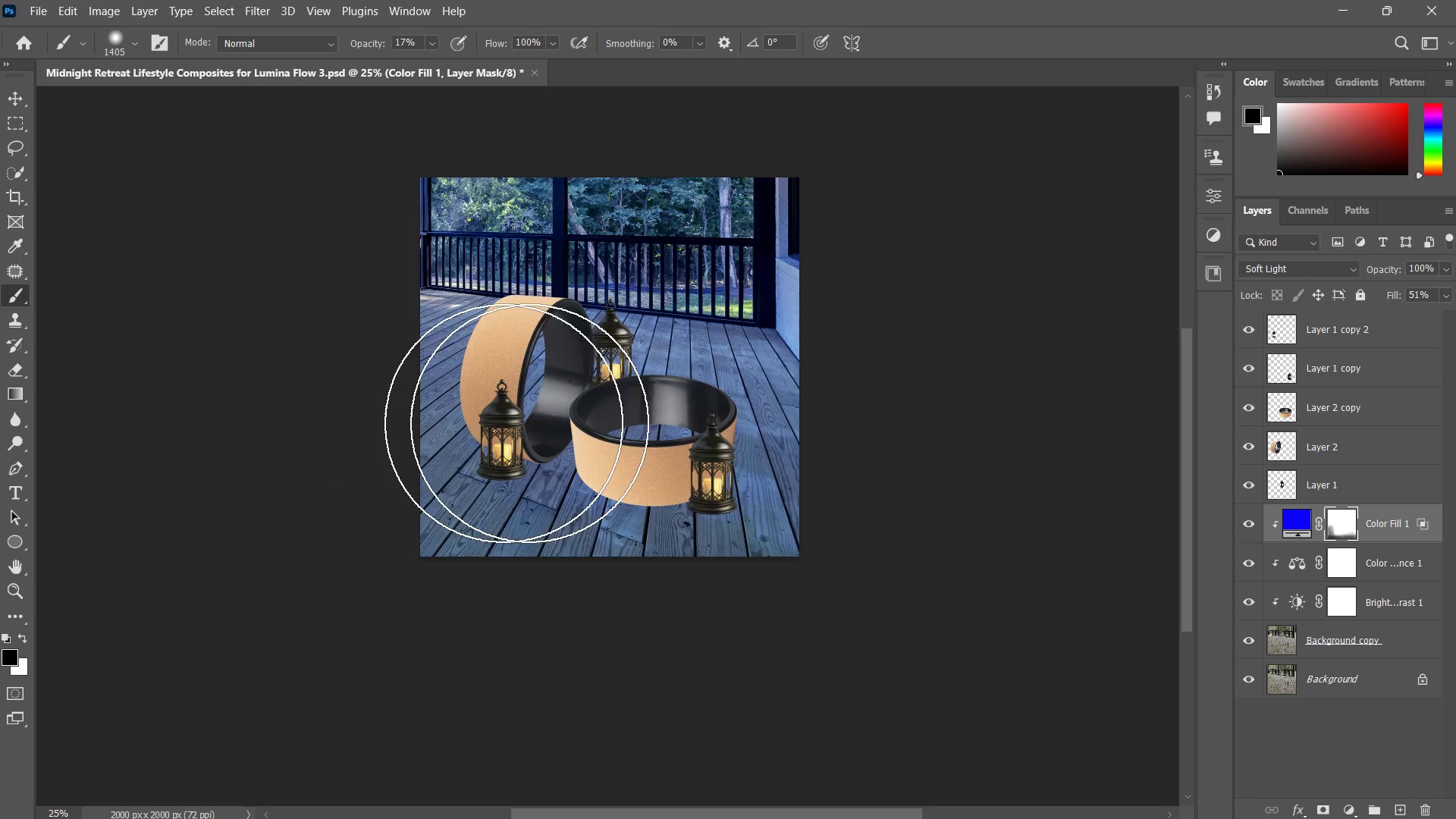 
left_click_drag(start_coordinate=[556, 425], to_coordinate=[788, 444])
 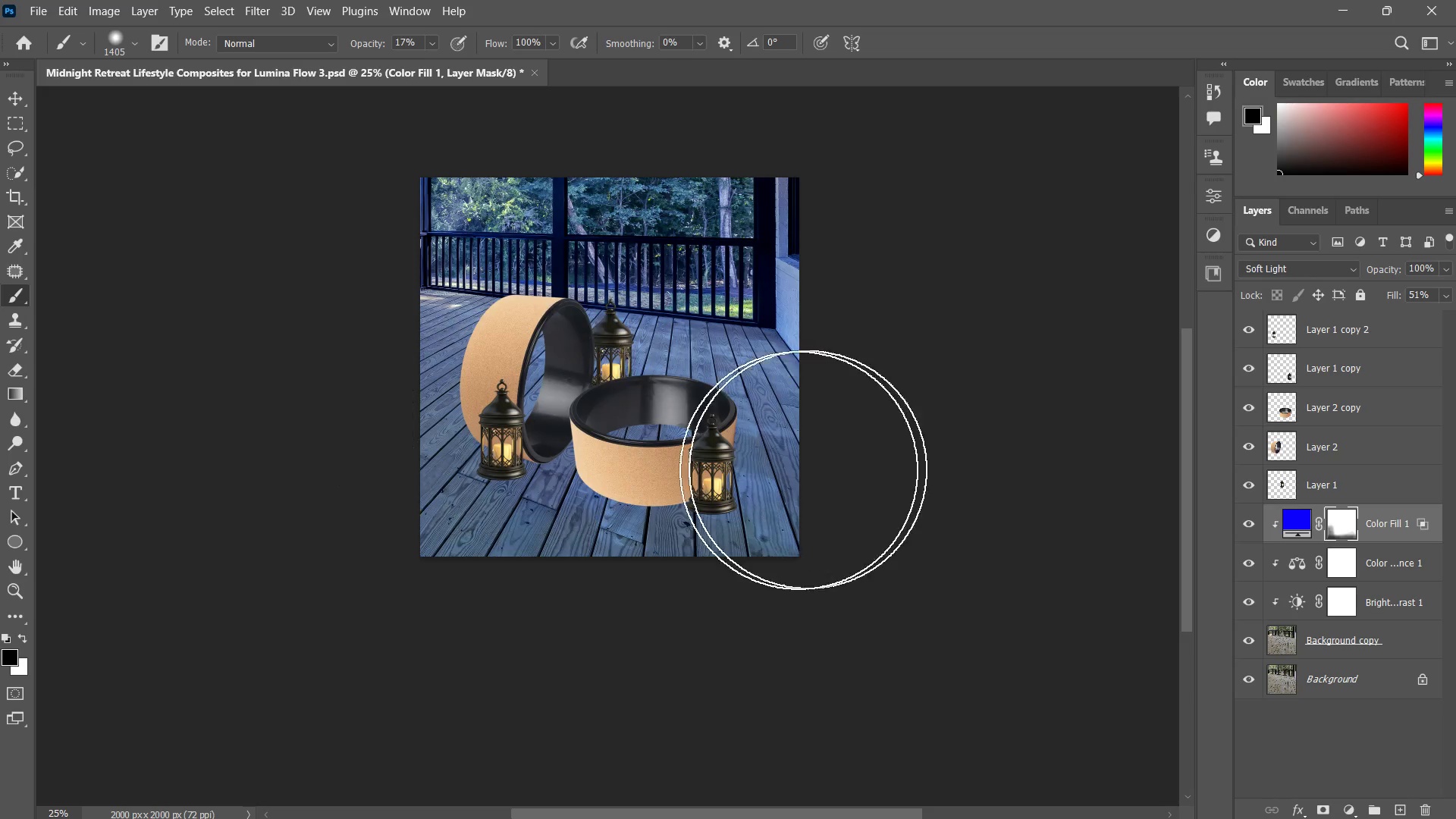 
left_click_drag(start_coordinate=[818, 467], to_coordinate=[570, 499])
 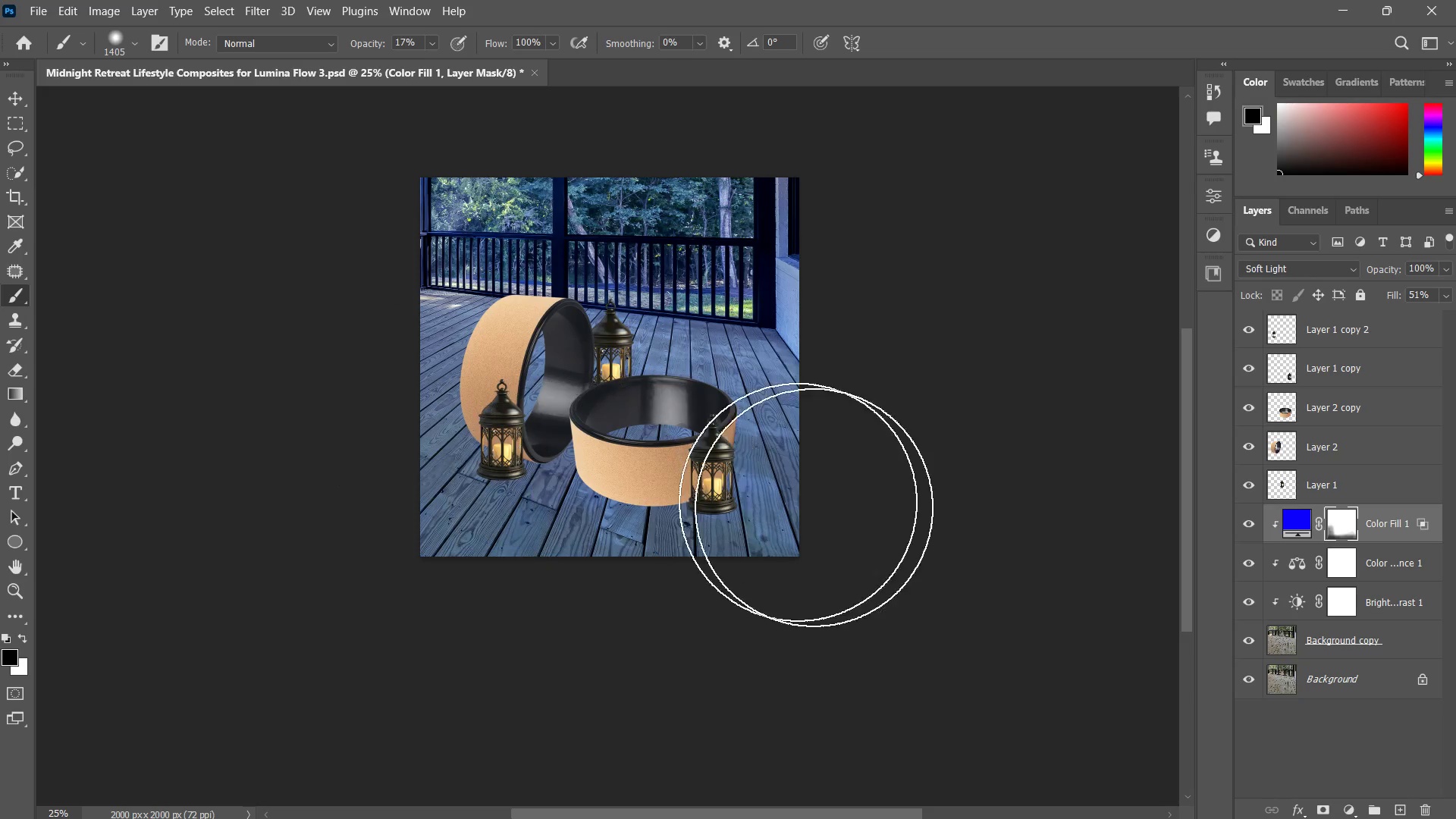 
left_click_drag(start_coordinate=[855, 528], to_coordinate=[526, 498])
 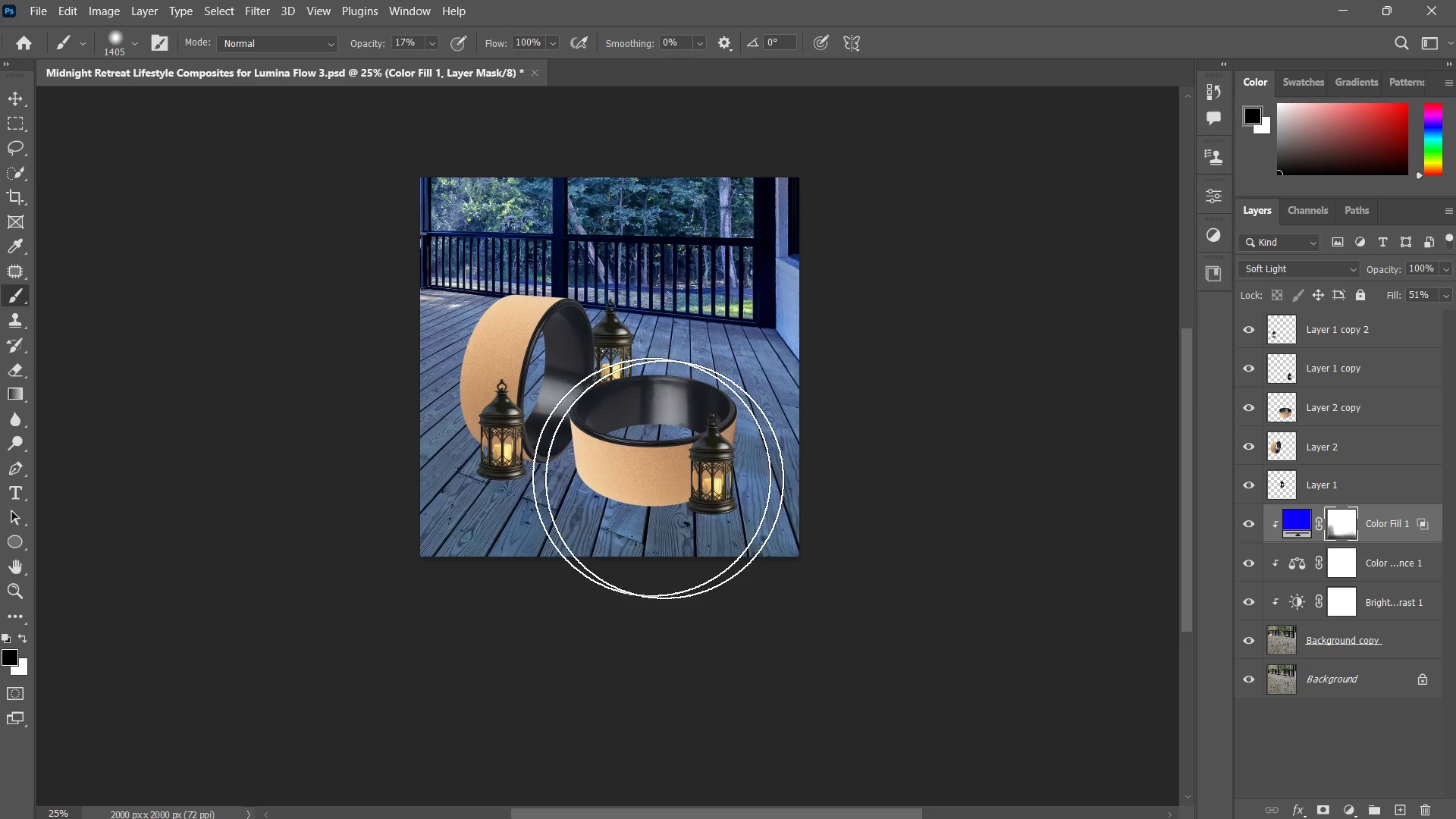 
left_click_drag(start_coordinate=[698, 491], to_coordinate=[391, 435])
 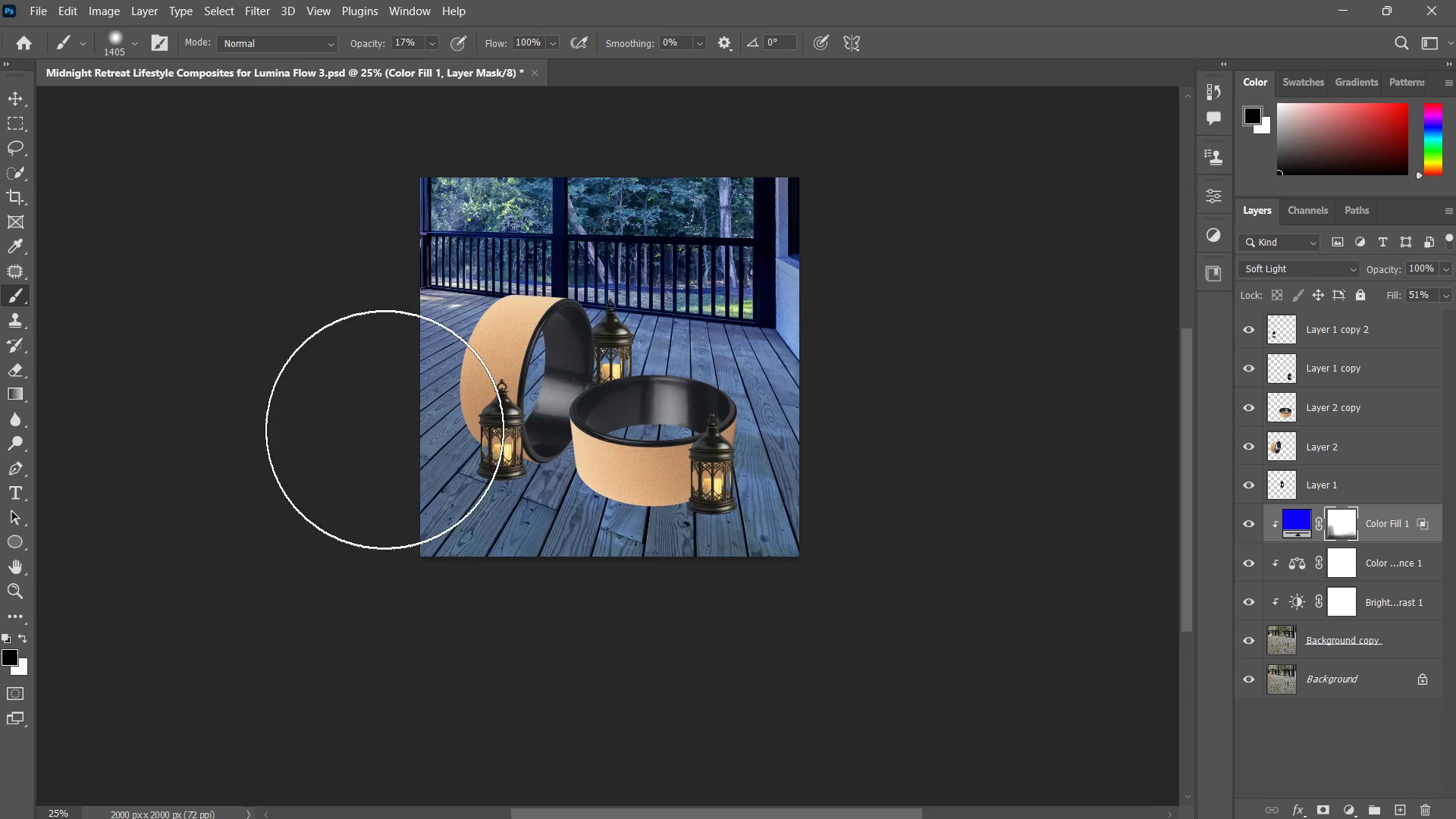 
left_click_drag(start_coordinate=[413, 418], to_coordinate=[777, 557])
 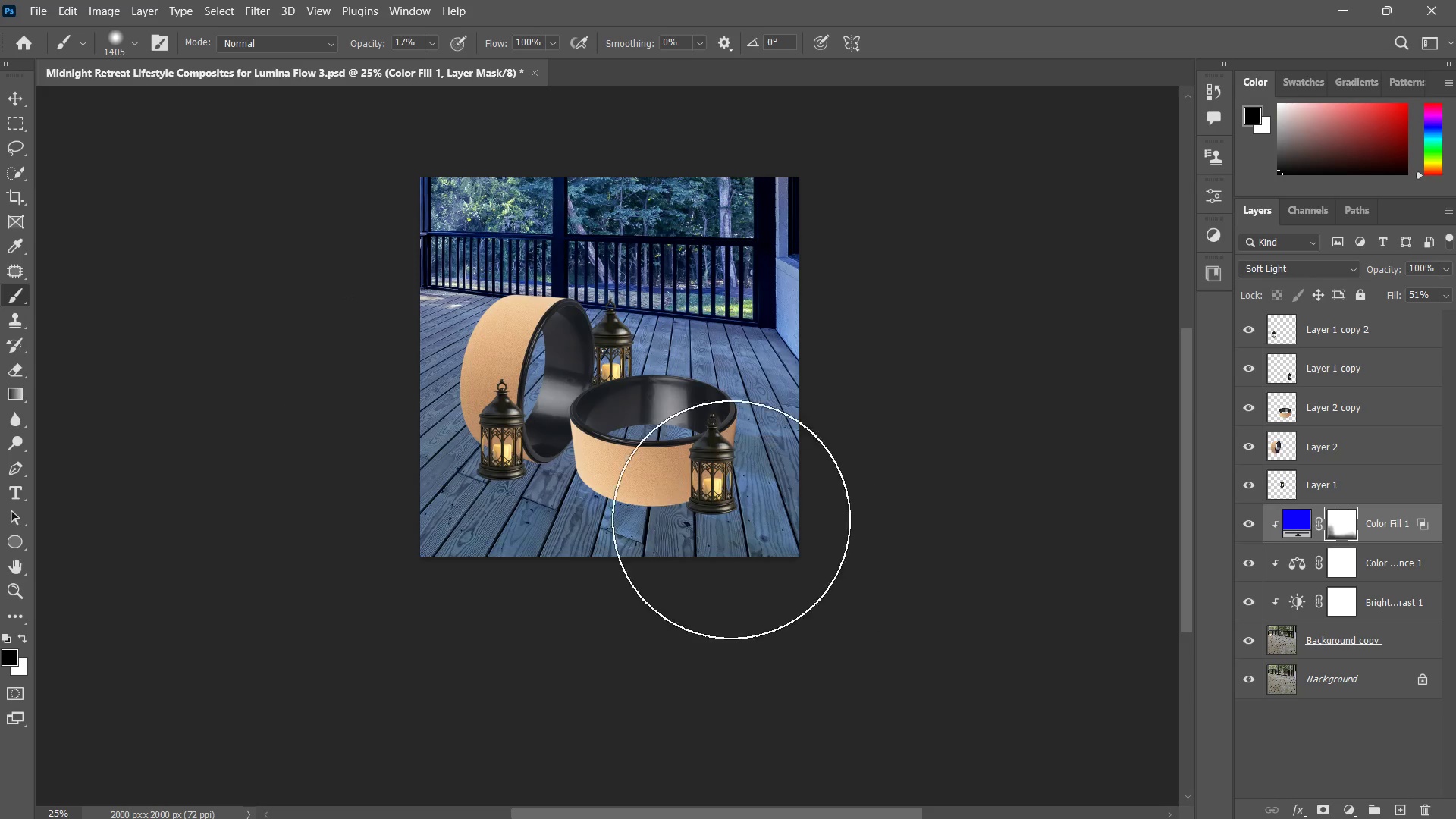 
left_click_drag(start_coordinate=[527, 423], to_coordinate=[629, 455])
 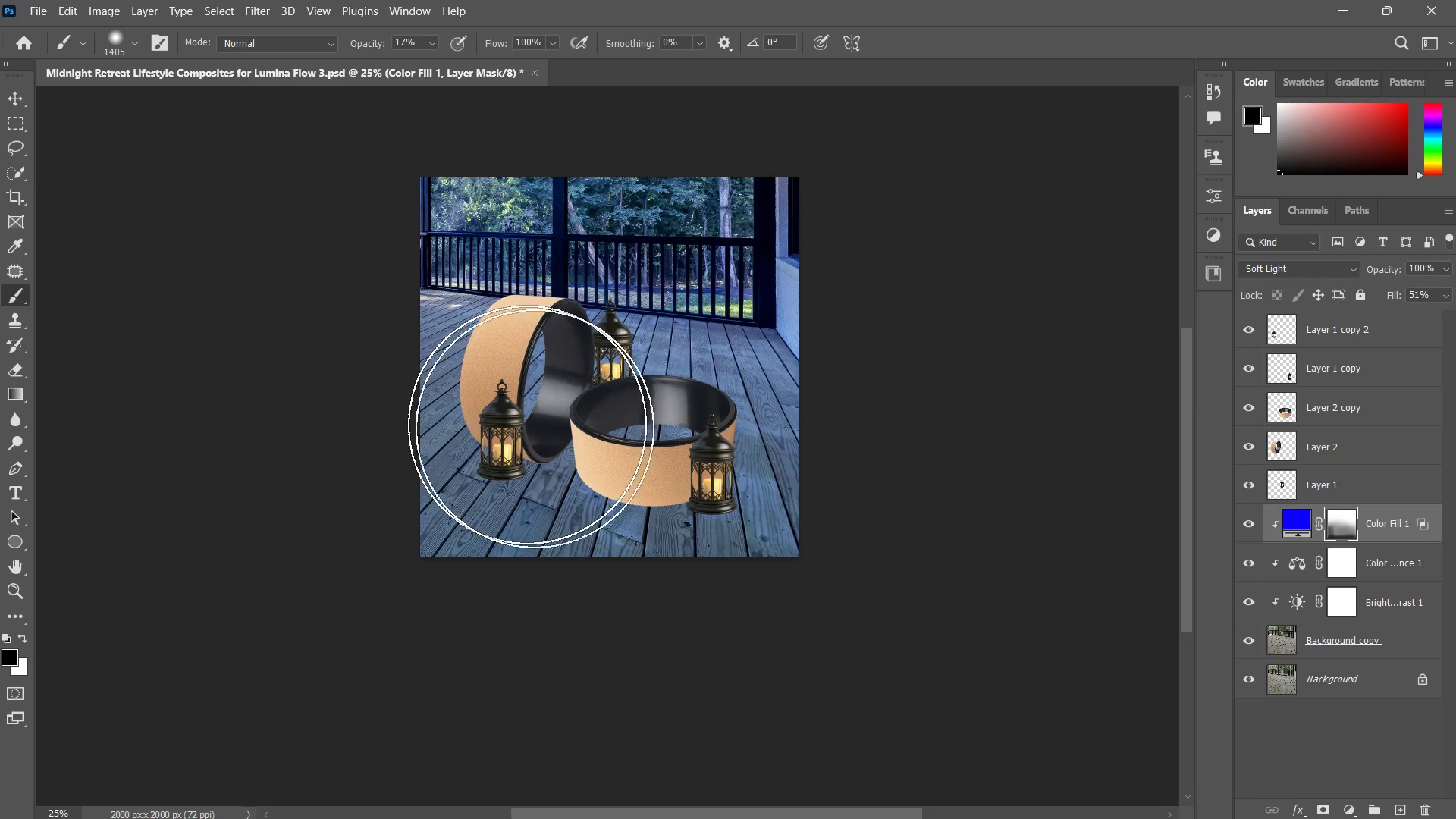 
left_click_drag(start_coordinate=[753, 488], to_coordinate=[777, 496])
 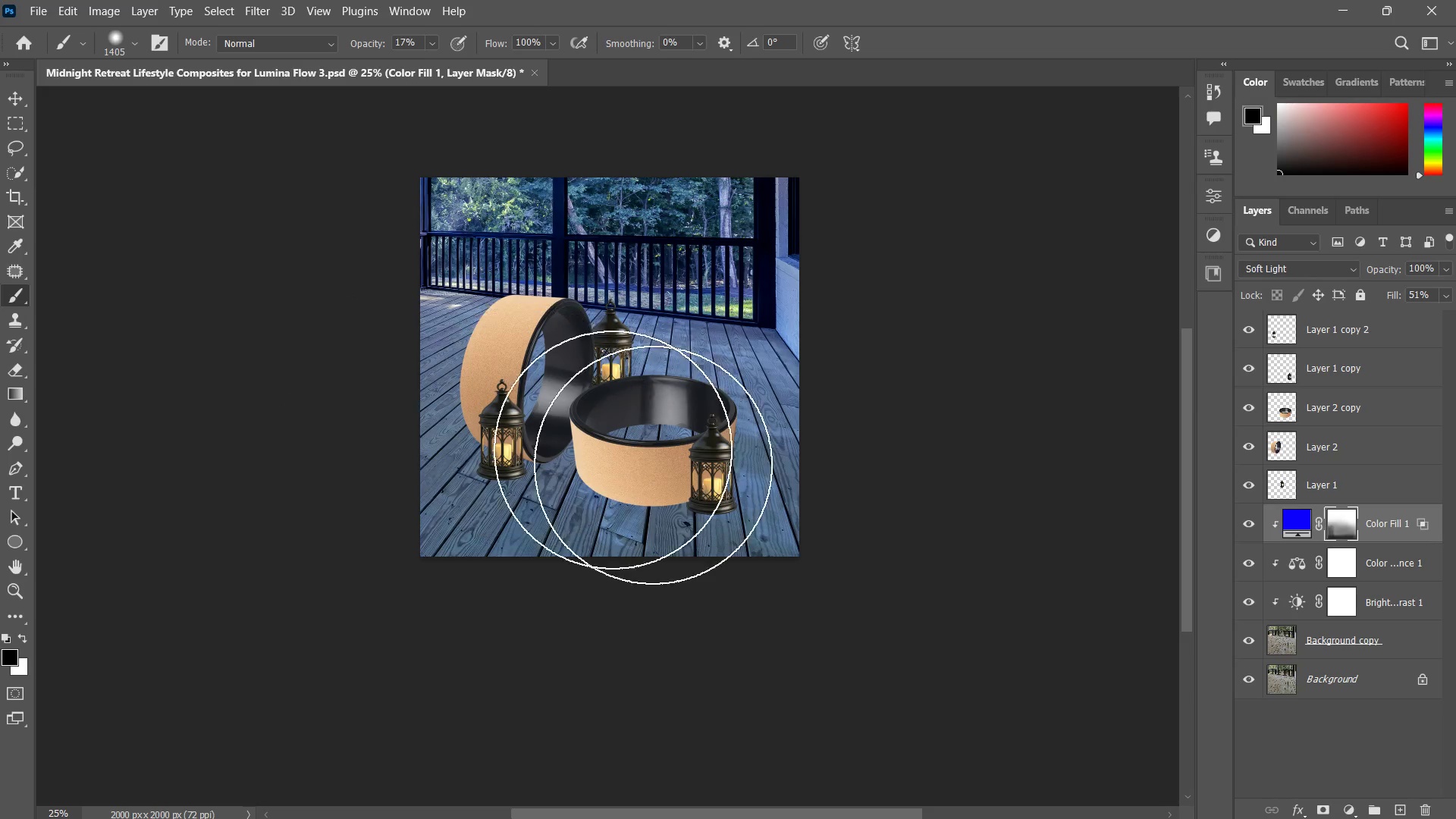 
left_click_drag(start_coordinate=[482, 381], to_coordinate=[723, 464])
 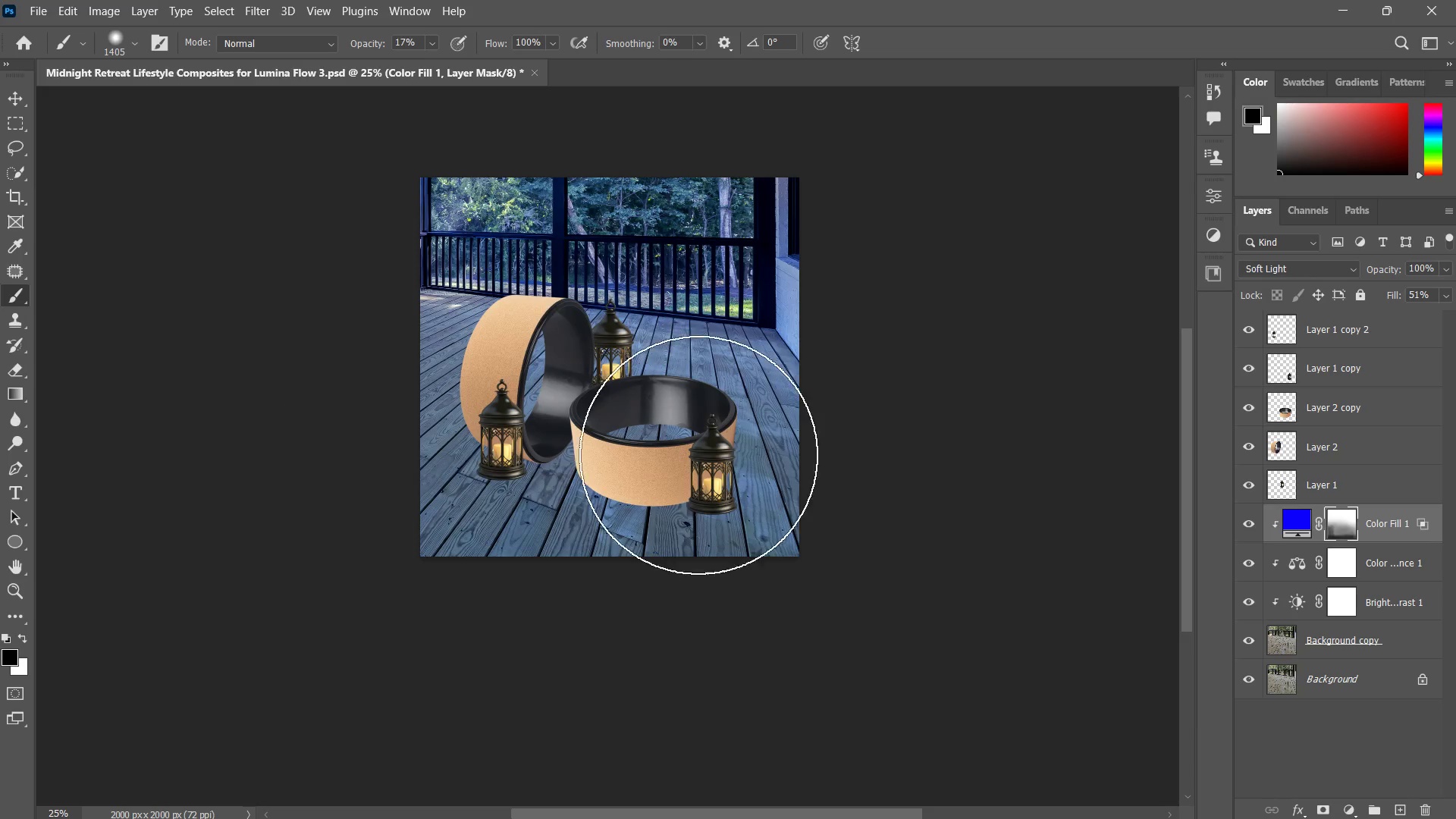 
left_click_drag(start_coordinate=[587, 426], to_coordinate=[891, 522])
 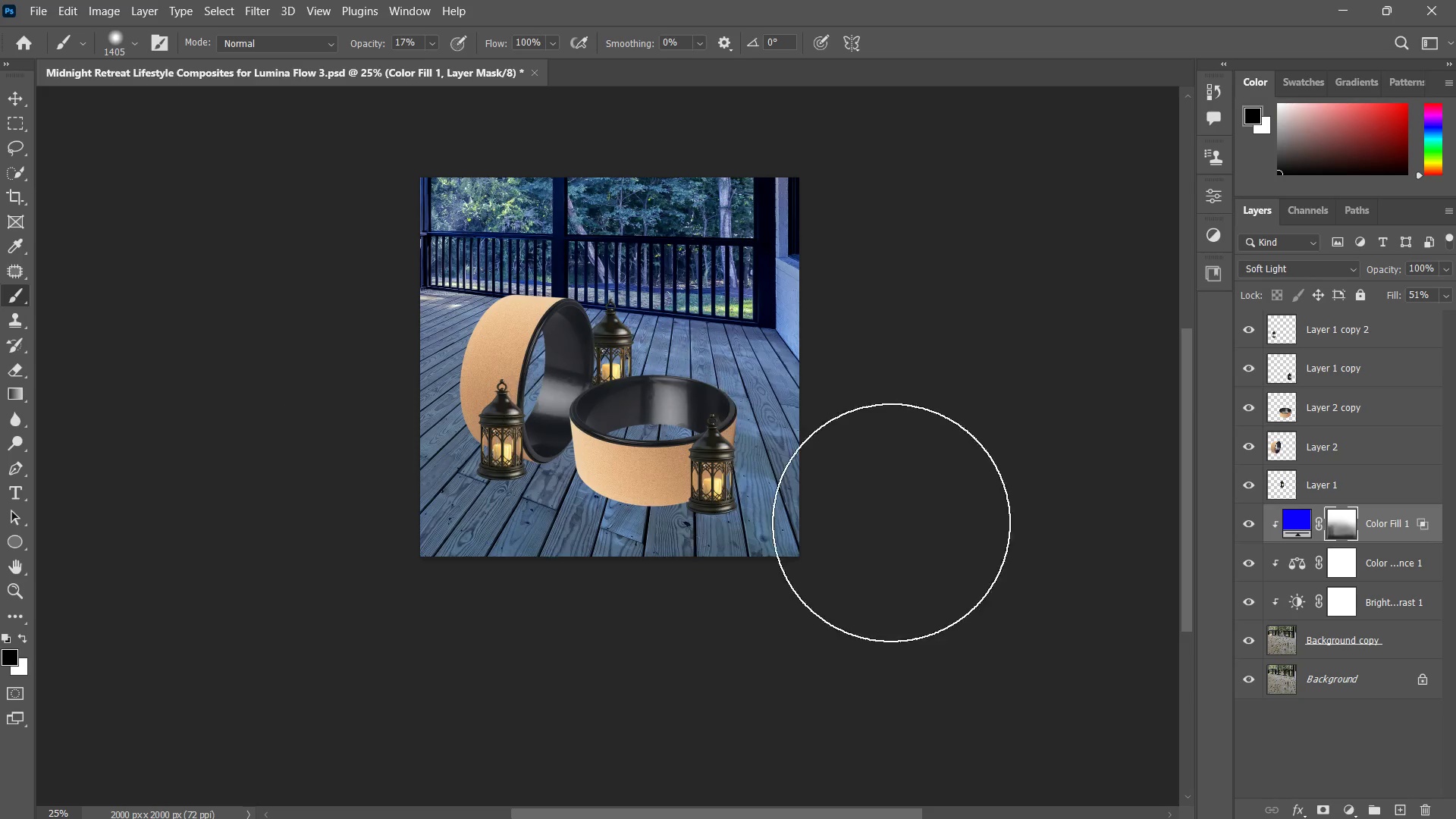 
left_click_drag(start_coordinate=[765, 485], to_coordinate=[658, 491])
 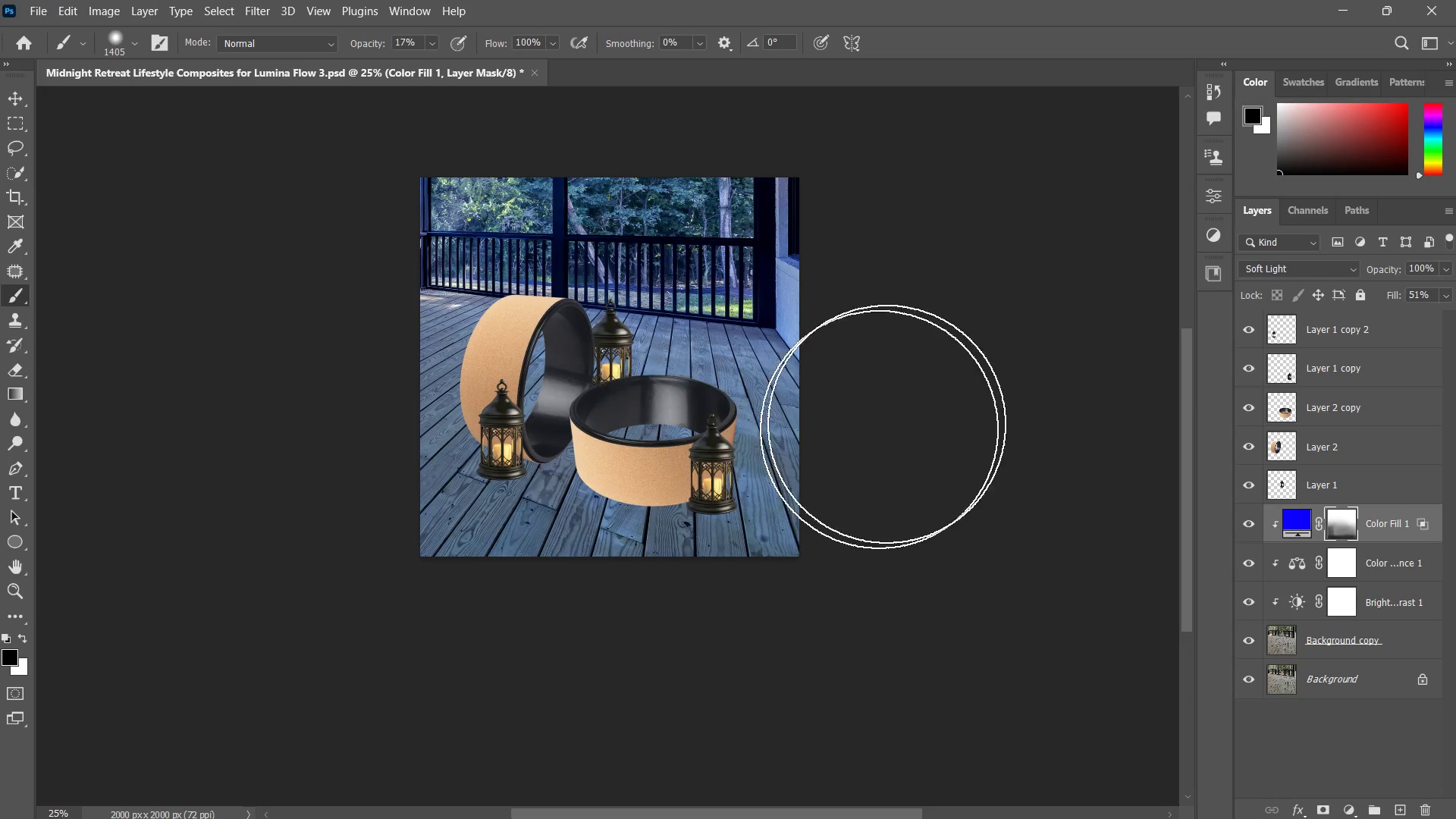 
left_click_drag(start_coordinate=[885, 420], to_coordinate=[593, 482])
 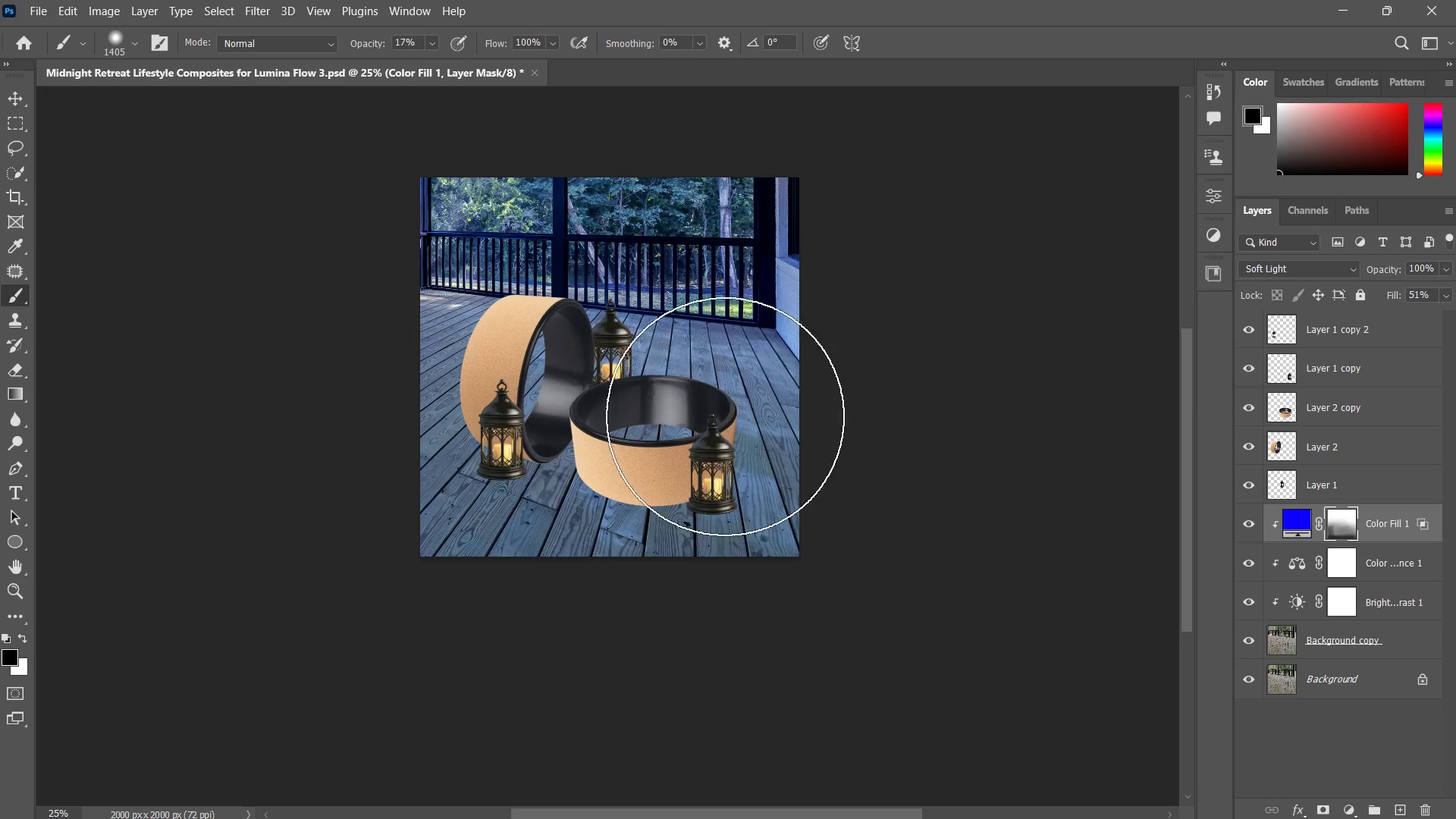 
left_click_drag(start_coordinate=[724, 416], to_coordinate=[500, 497])
 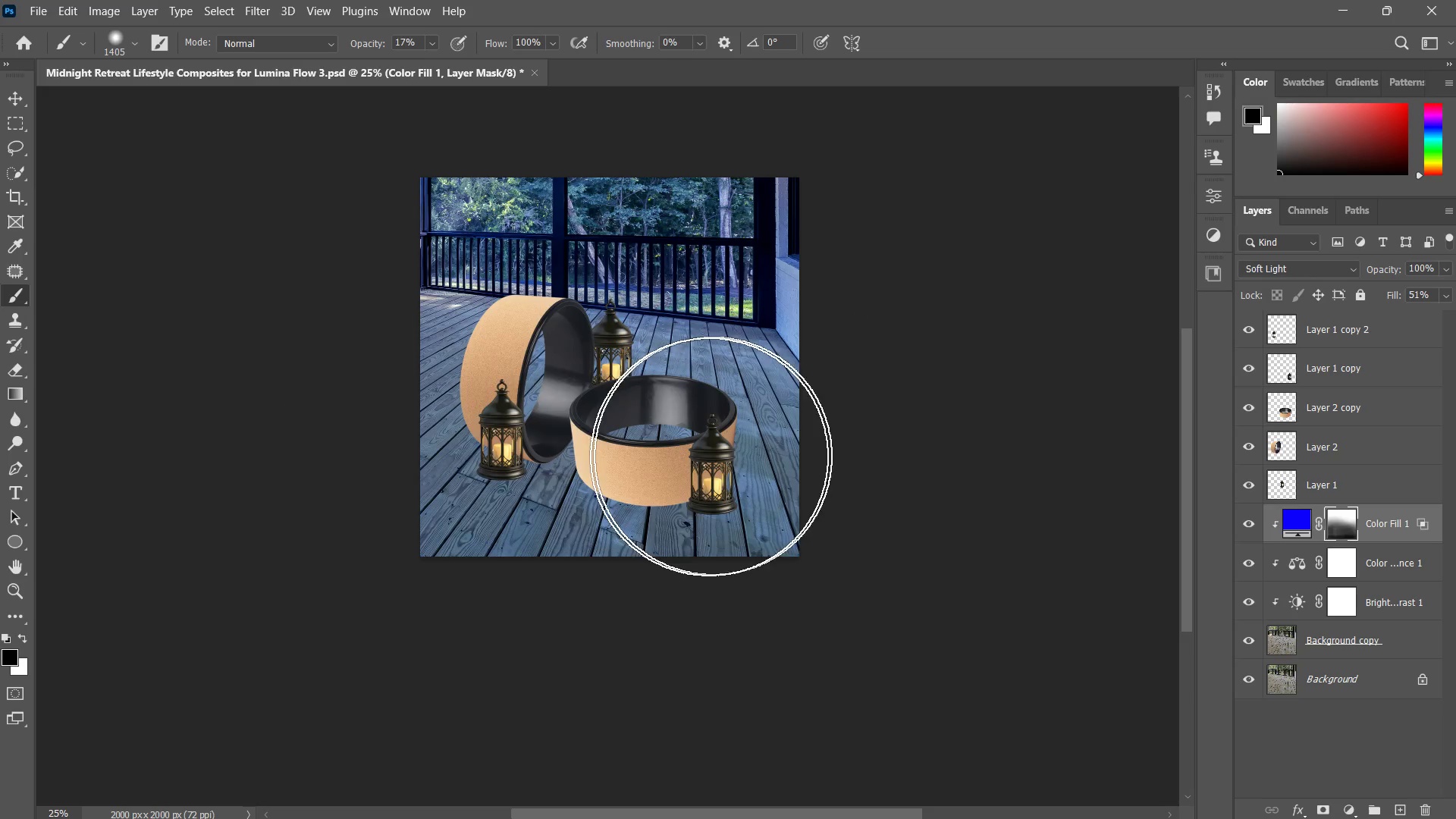 
left_click_drag(start_coordinate=[673, 459], to_coordinate=[485, 506])
 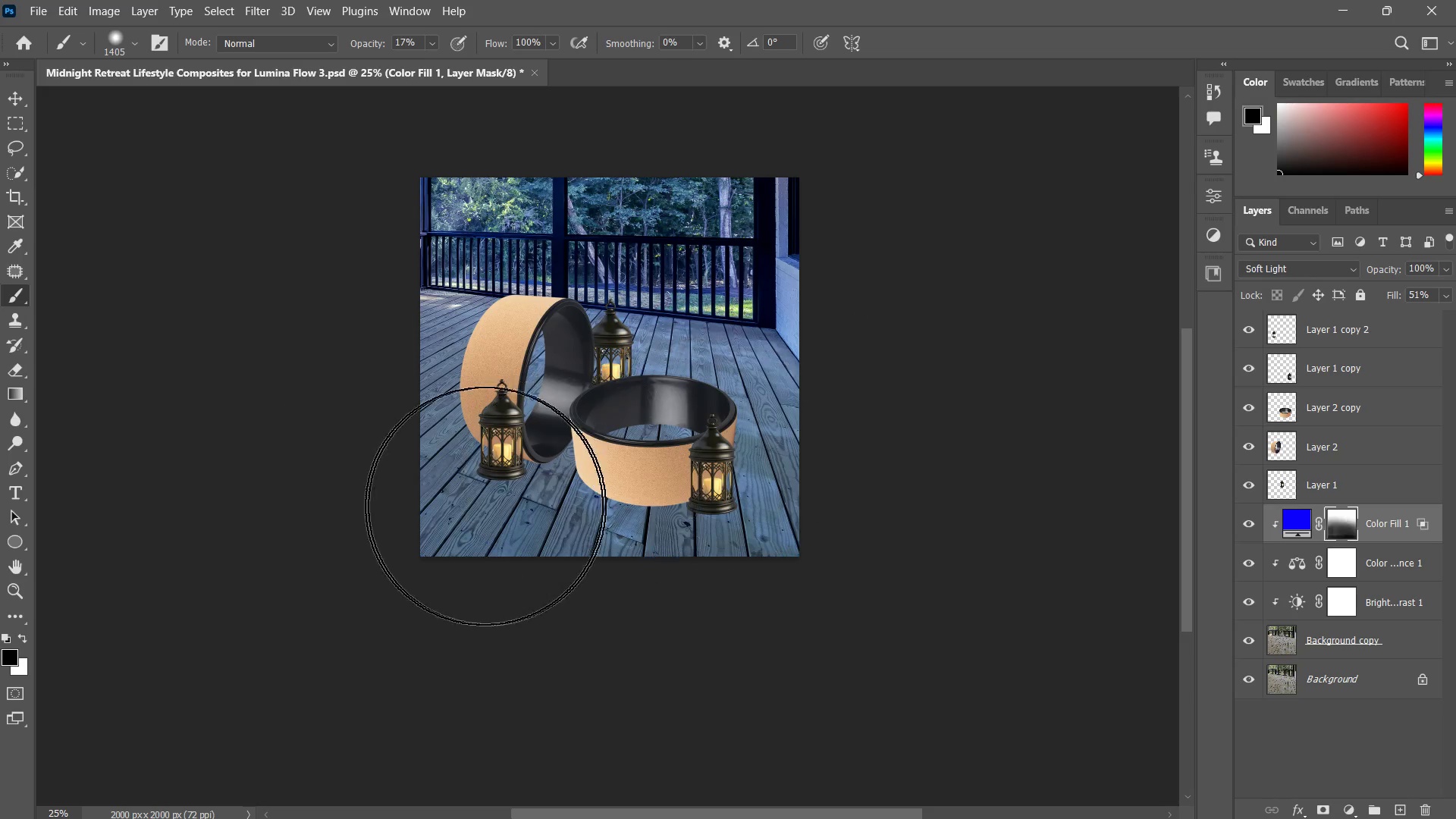 
left_click_drag(start_coordinate=[484, 506], to_coordinate=[497, 497])
 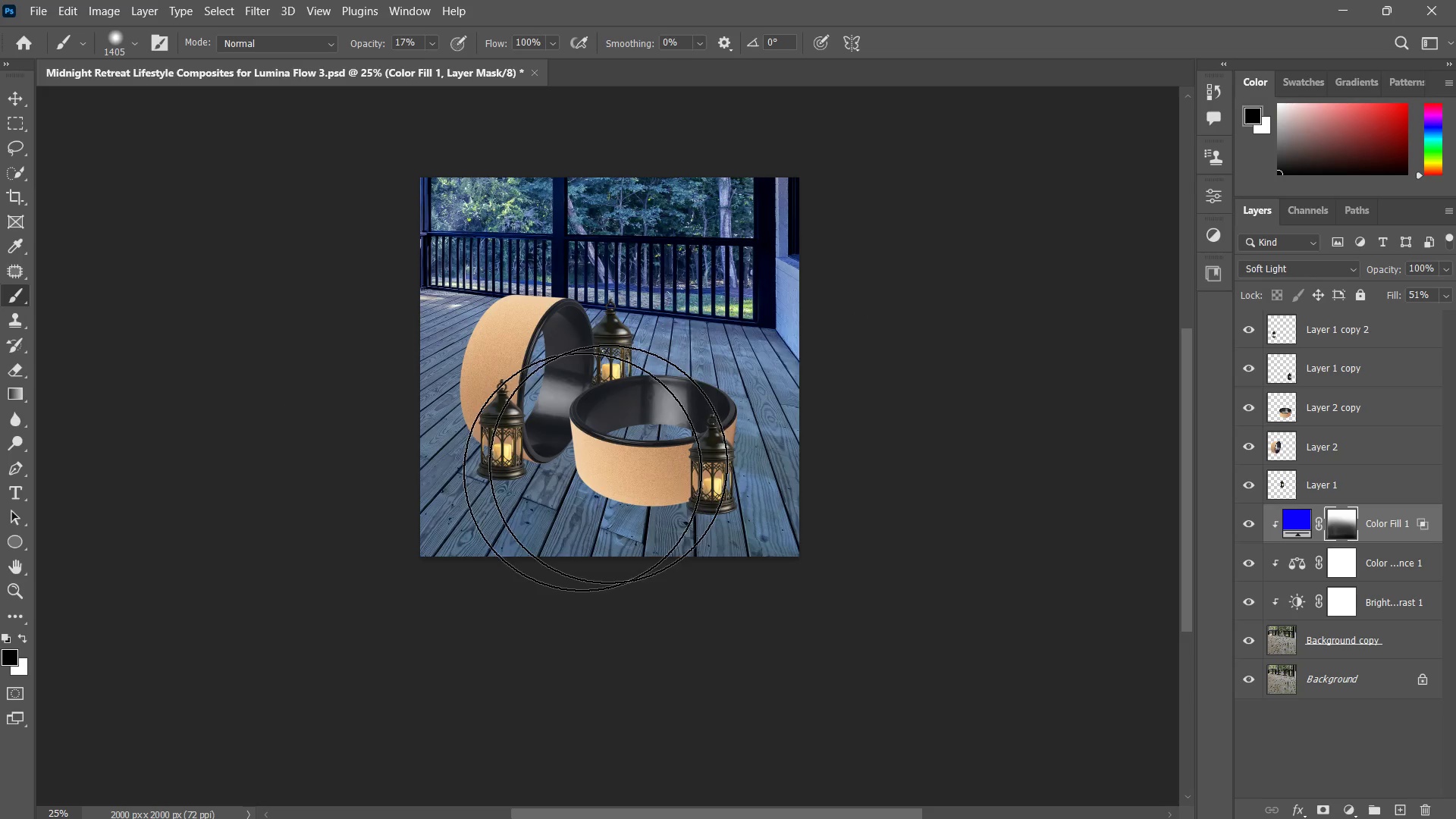 
left_click_drag(start_coordinate=[700, 442], to_coordinate=[516, 551])
 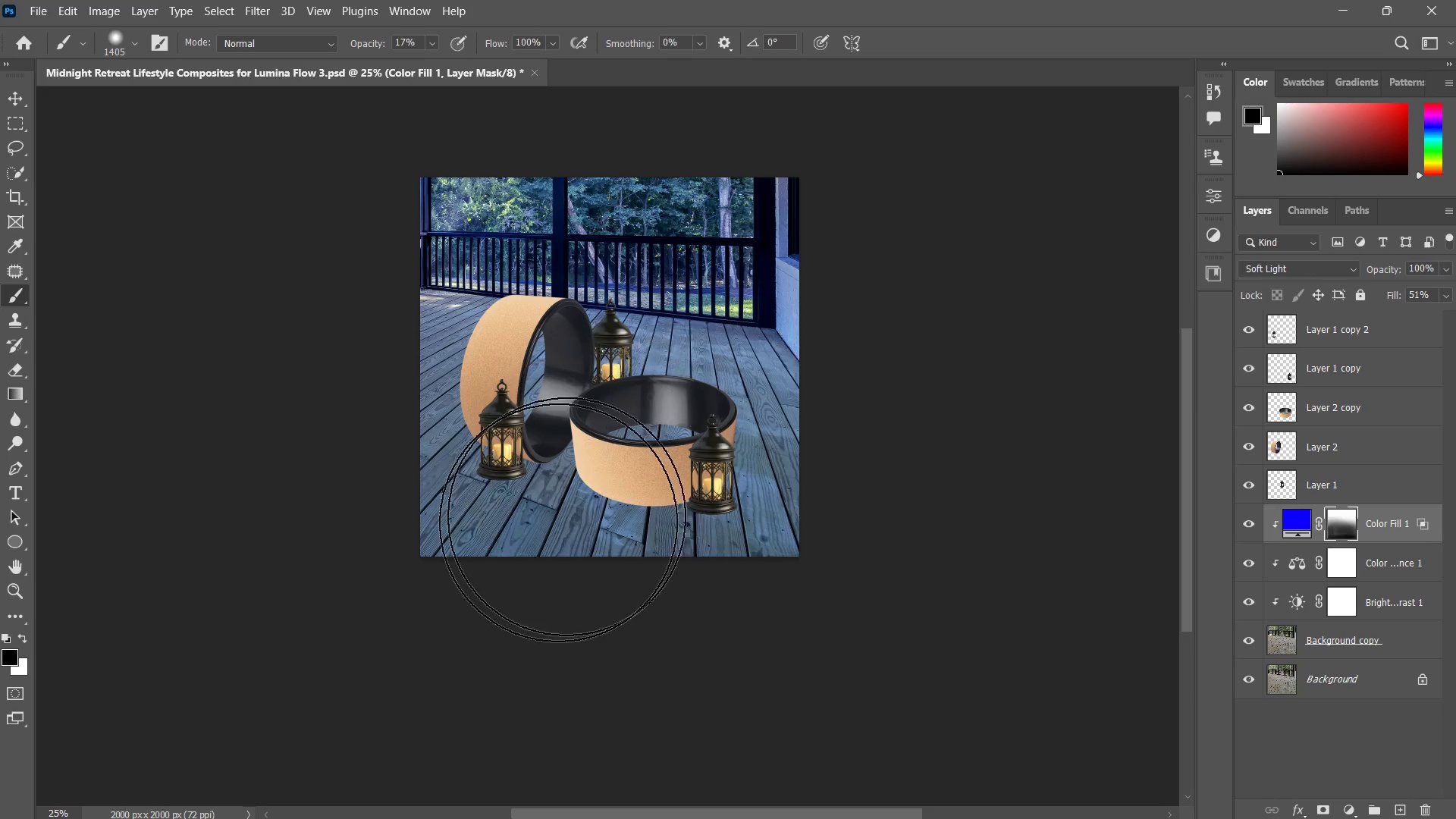 
left_click_drag(start_coordinate=[516, 551], to_coordinate=[541, 541])
 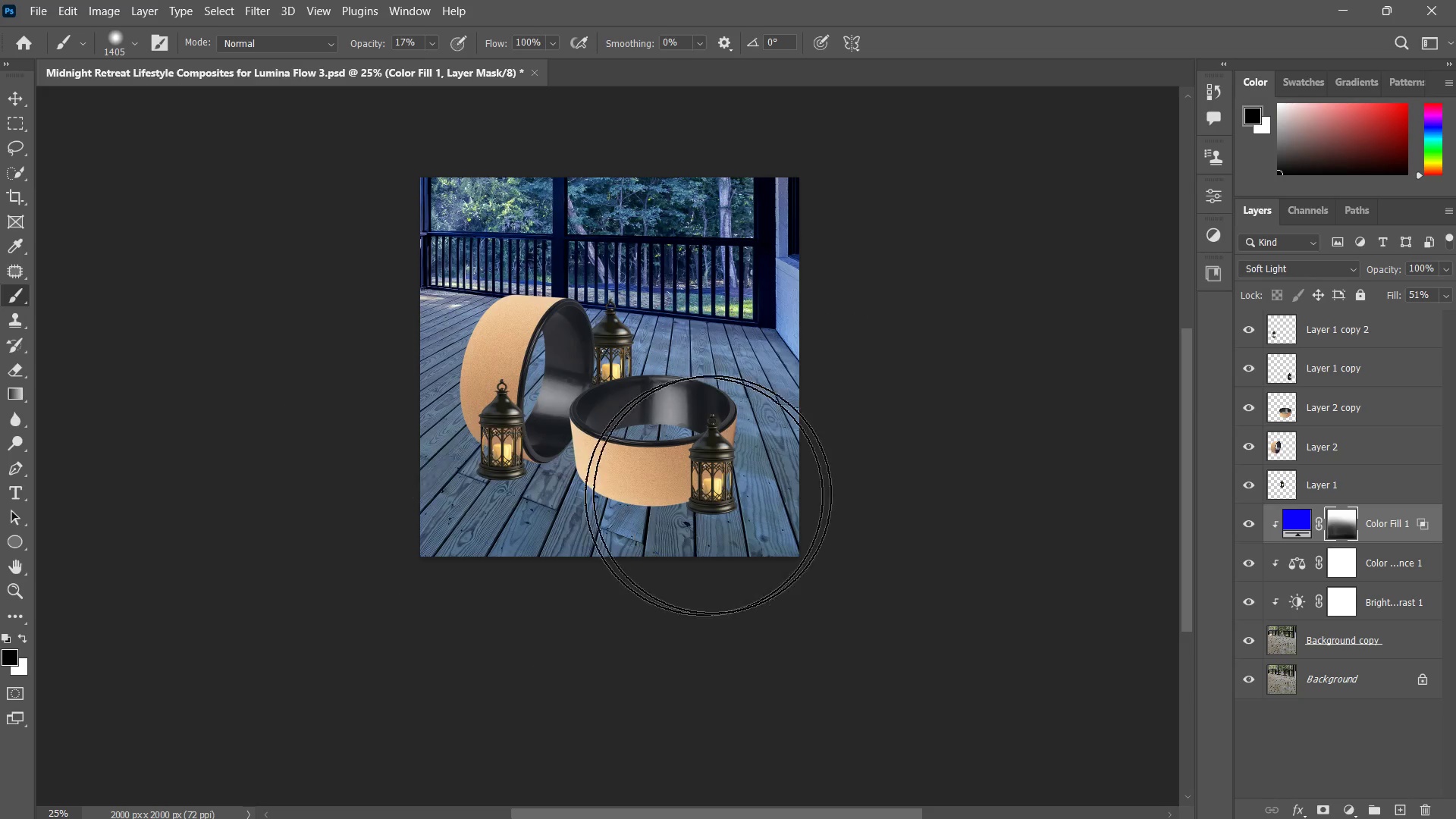 
left_click_drag(start_coordinate=[701, 497], to_coordinate=[444, 582])
 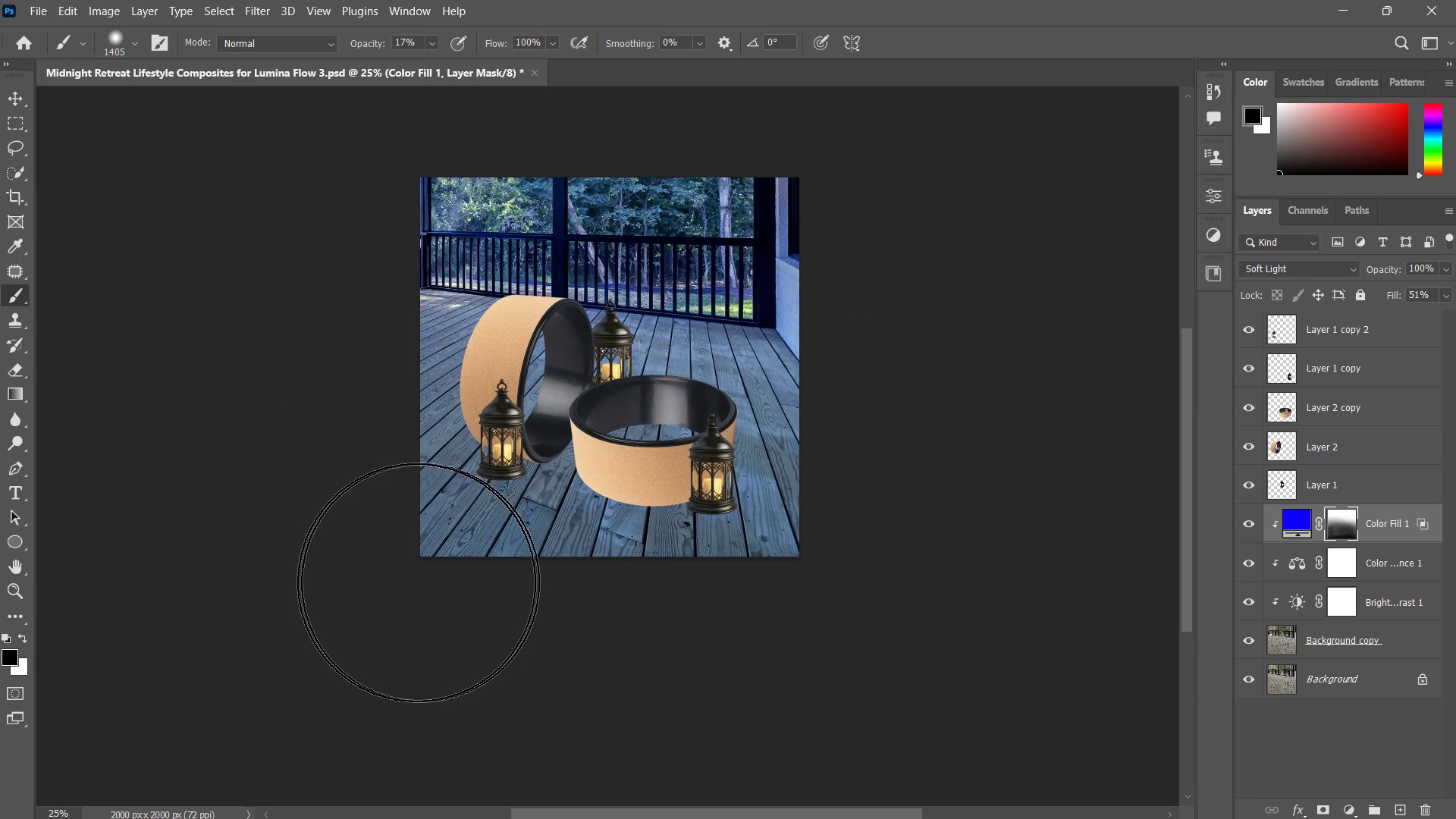 
left_click_drag(start_coordinate=[416, 582], to_coordinate=[409, 582])
 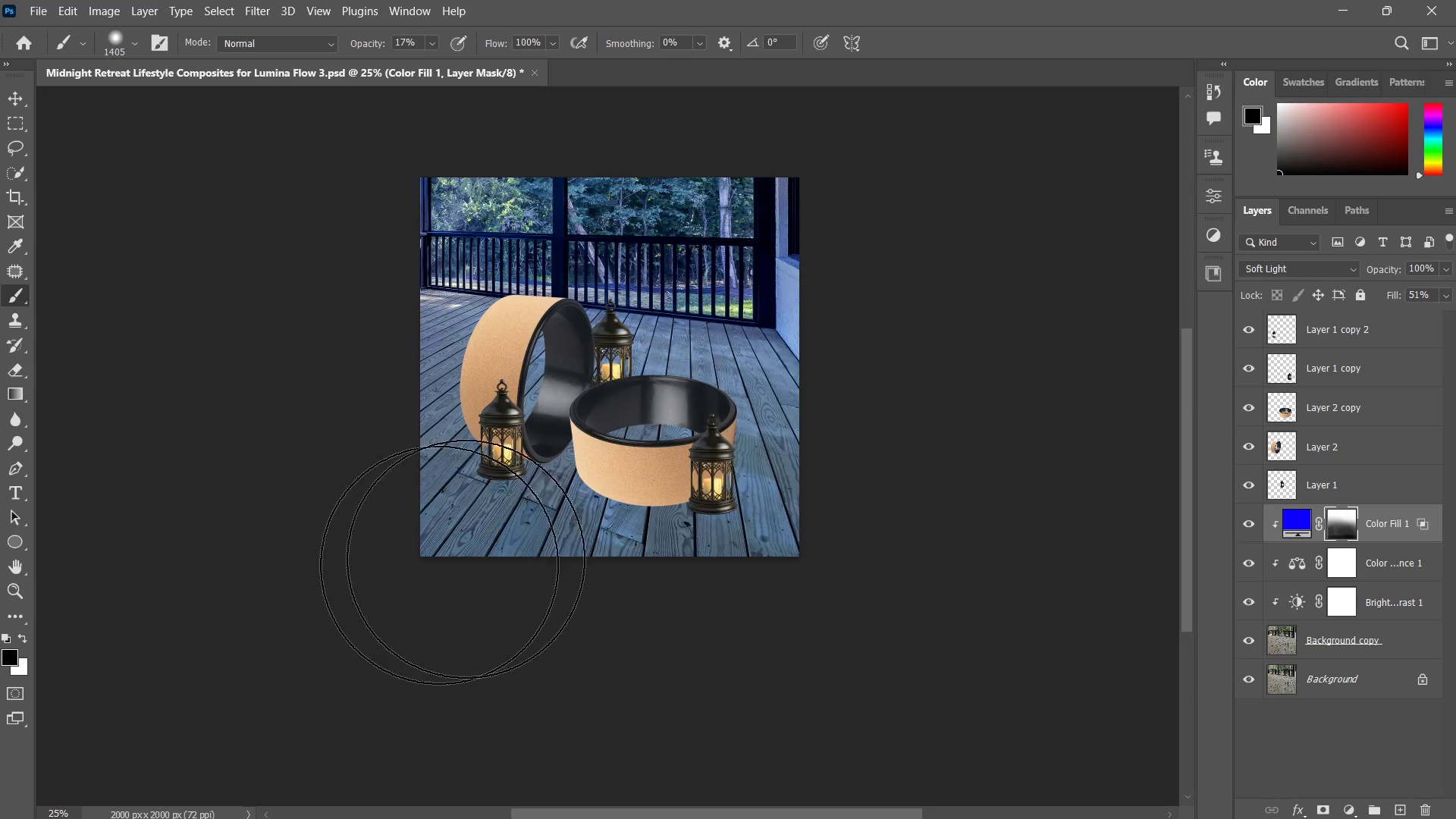 
left_click_drag(start_coordinate=[600, 552], to_coordinate=[365, 651])
 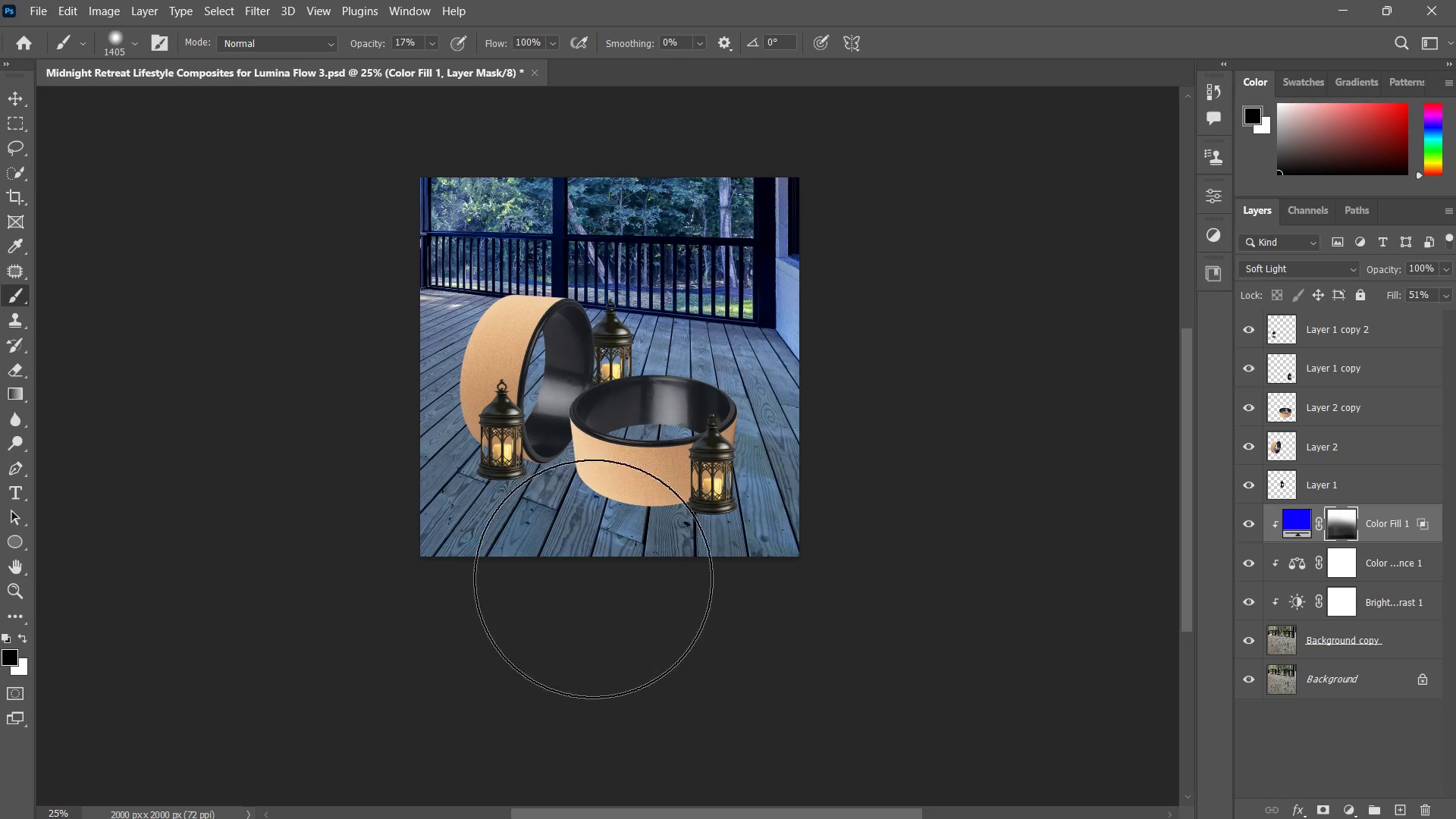 
left_click_drag(start_coordinate=[752, 518], to_coordinate=[733, 623])
 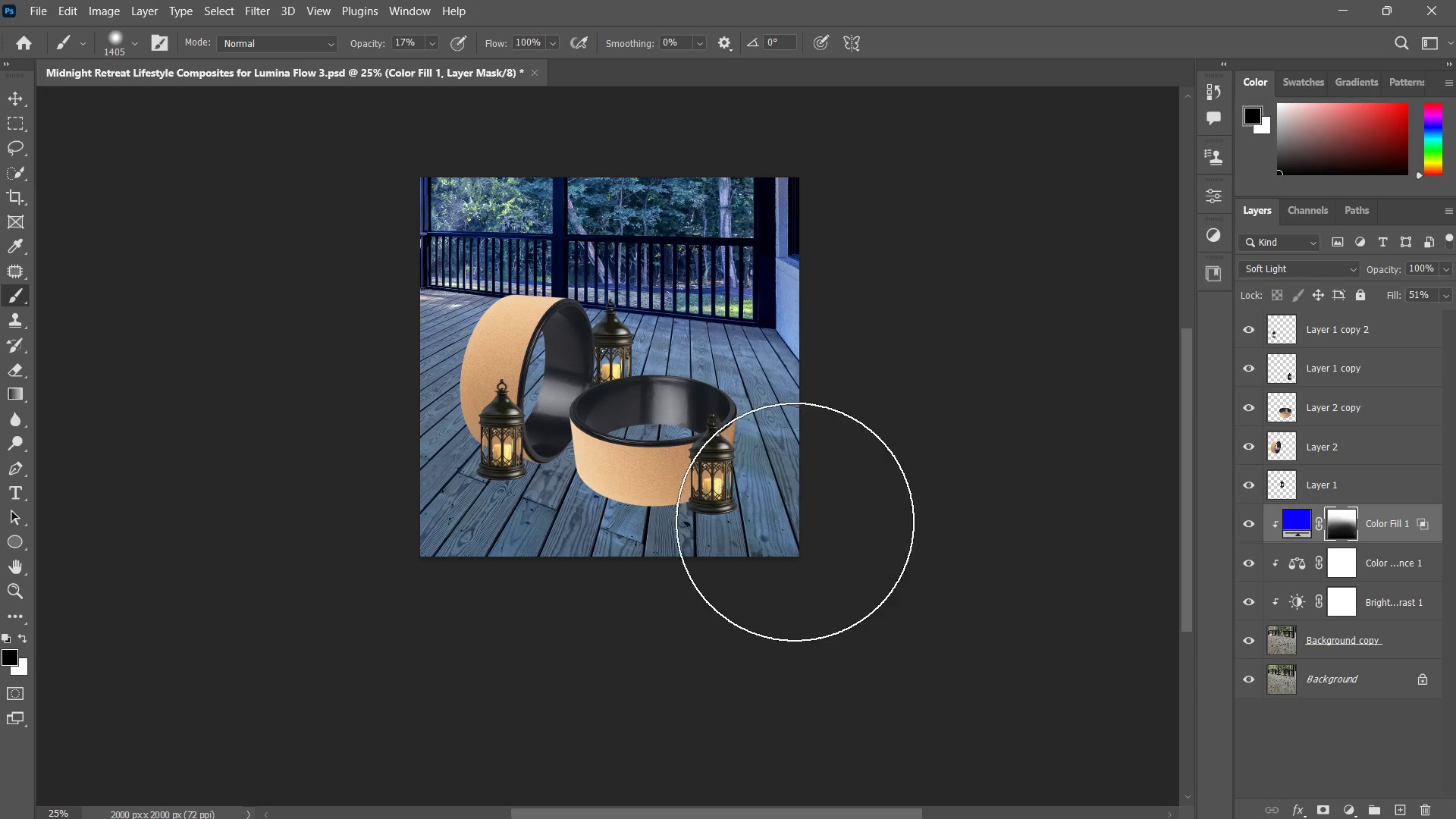 
left_click_drag(start_coordinate=[795, 521], to_coordinate=[807, 628])
 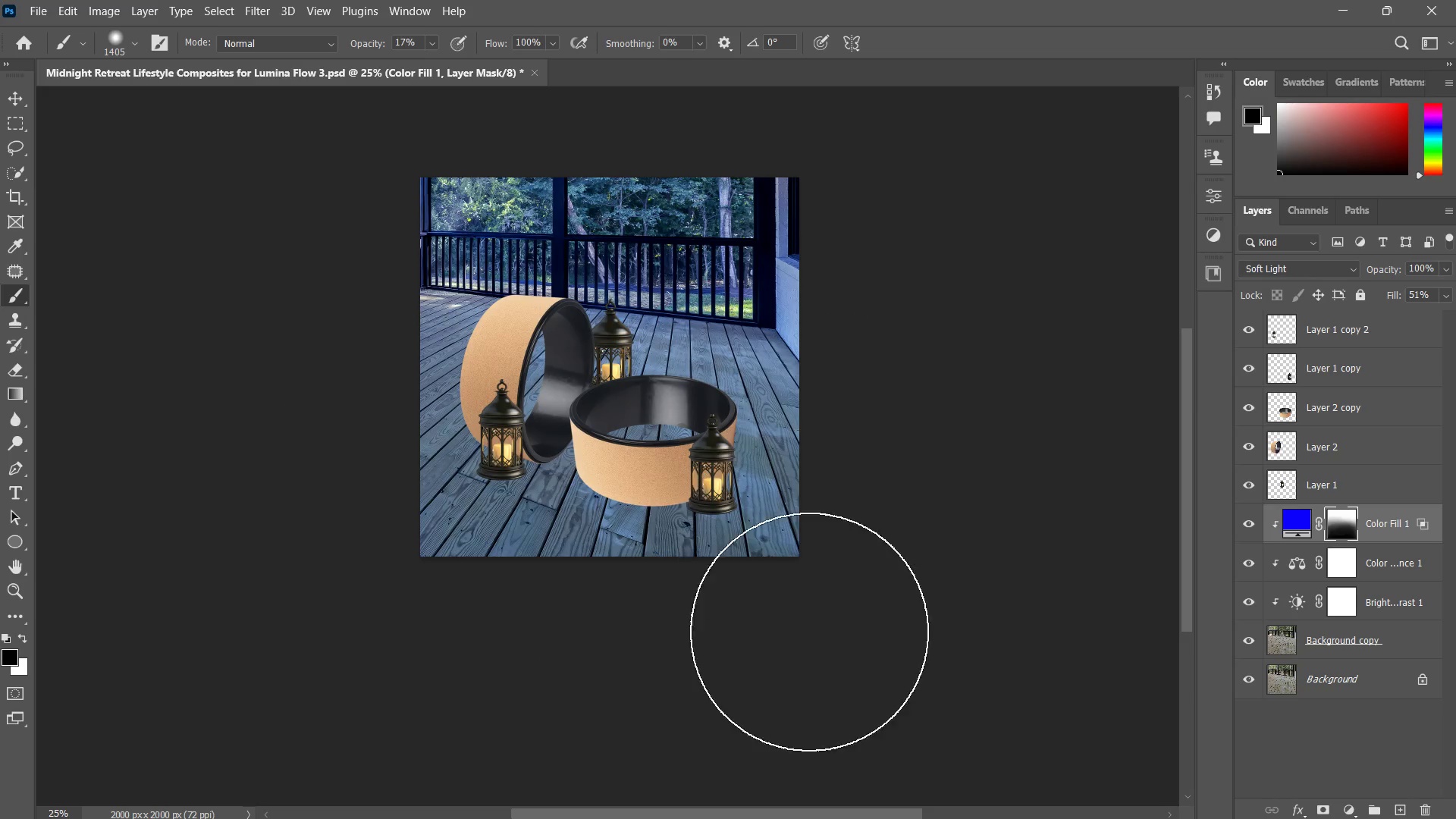 
left_click_drag(start_coordinate=[816, 636], to_coordinate=[836, 632])
 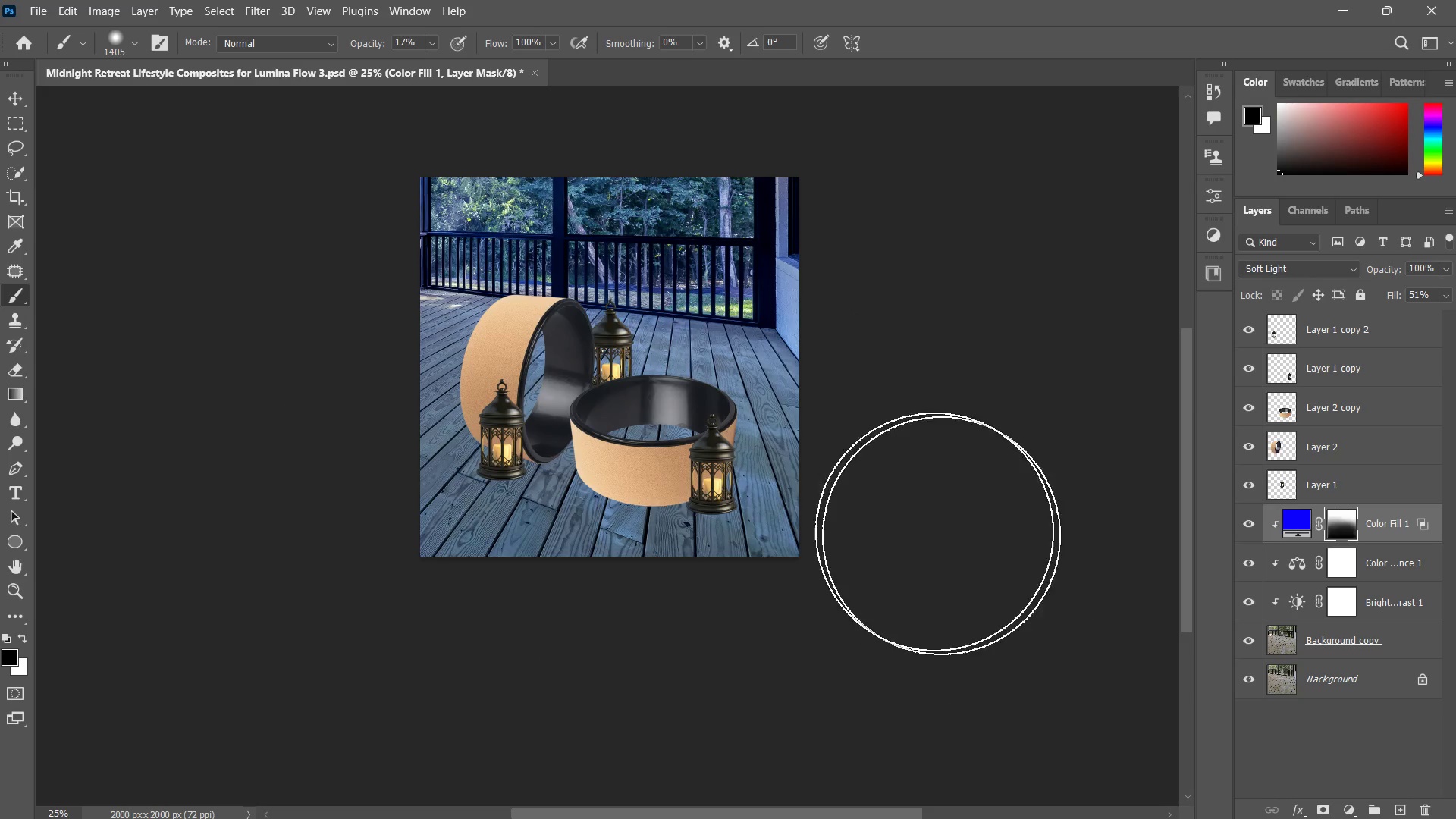 
left_click_drag(start_coordinate=[752, 419], to_coordinate=[761, 461])
 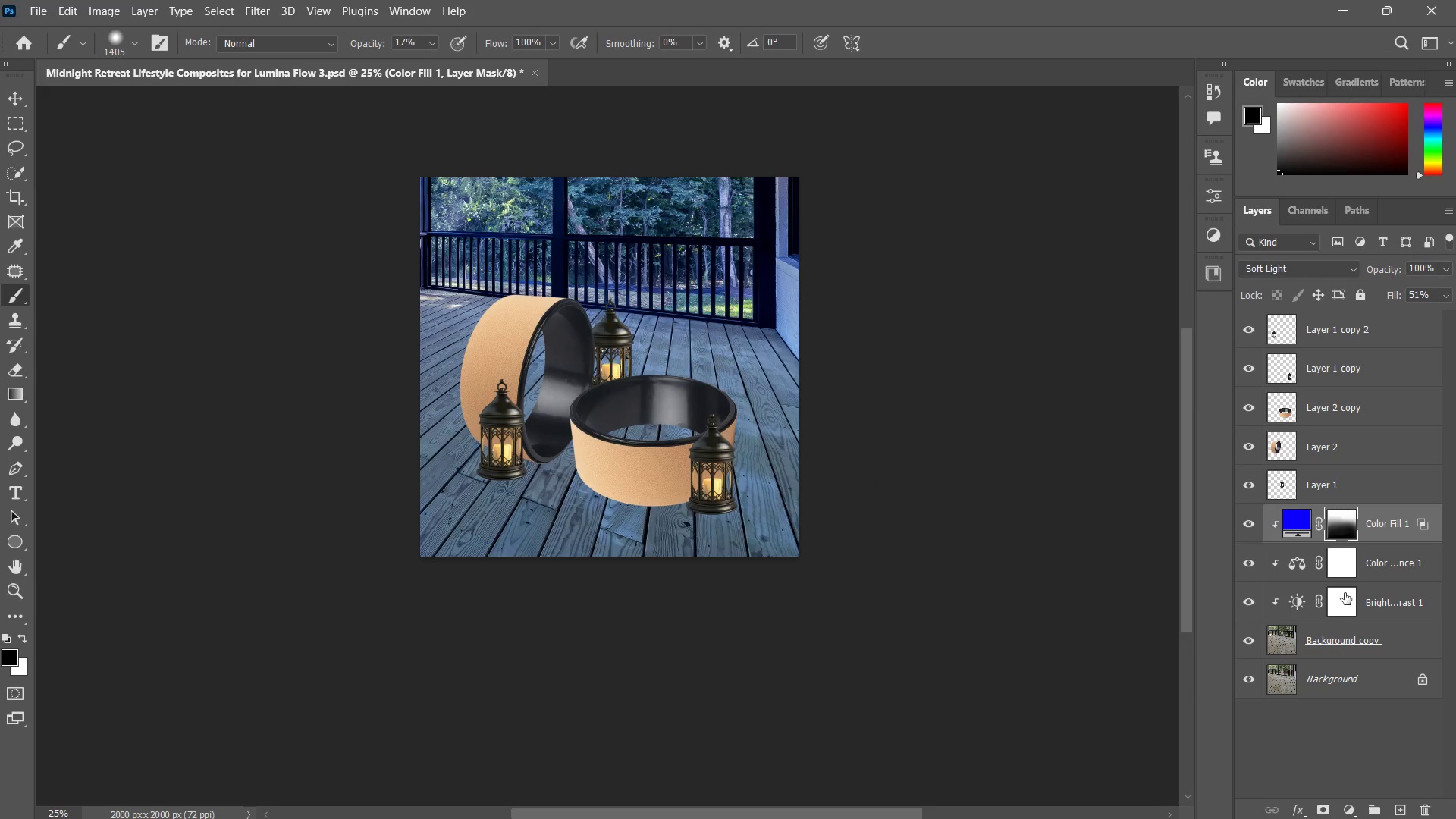 
type(zz)
 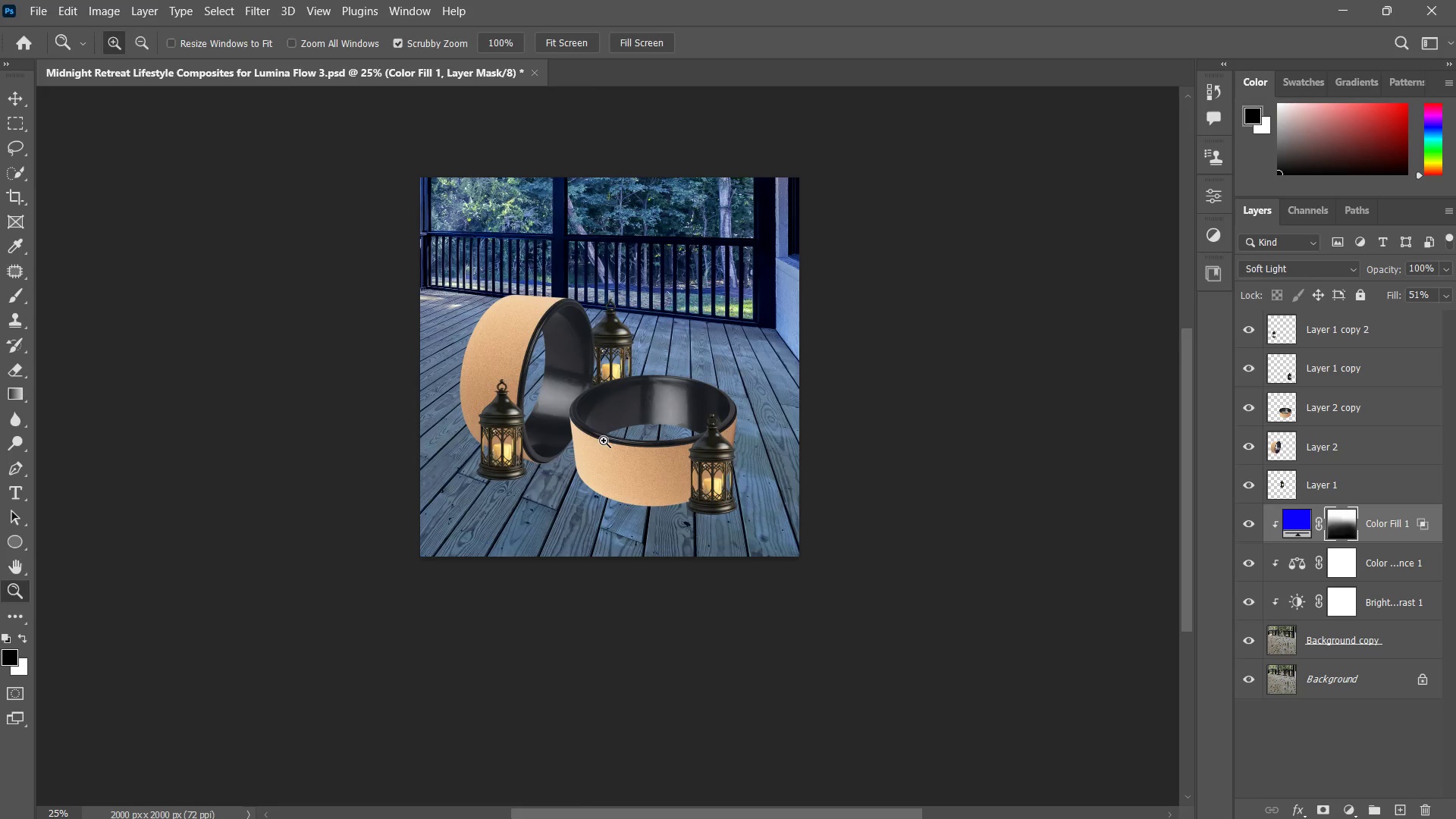 
left_click_drag(start_coordinate=[602, 440], to_coordinate=[651, 433])
 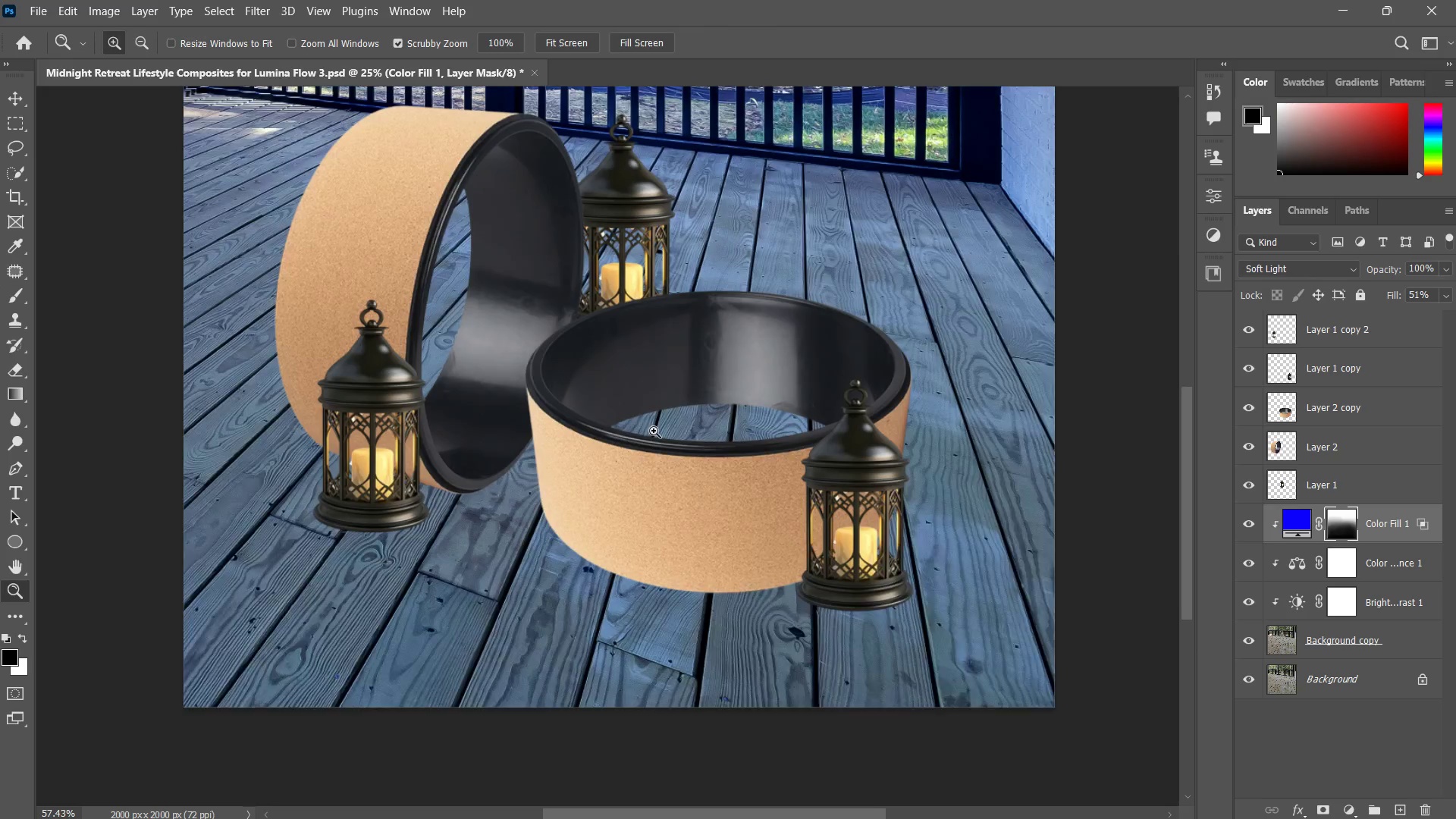 
left_click([651, 435])
 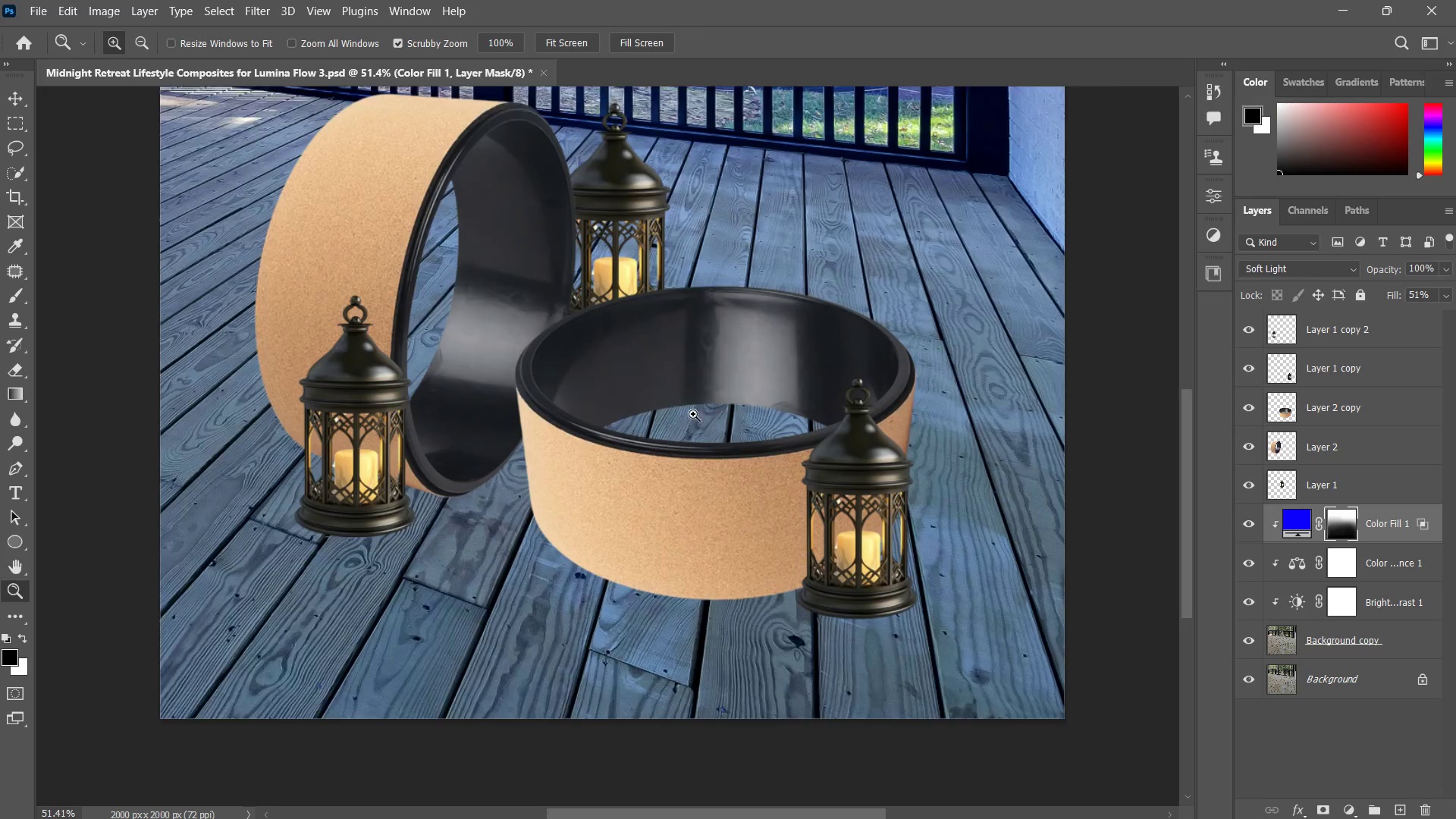 
left_click_drag(start_coordinate=[732, 396], to_coordinate=[695, 454])
 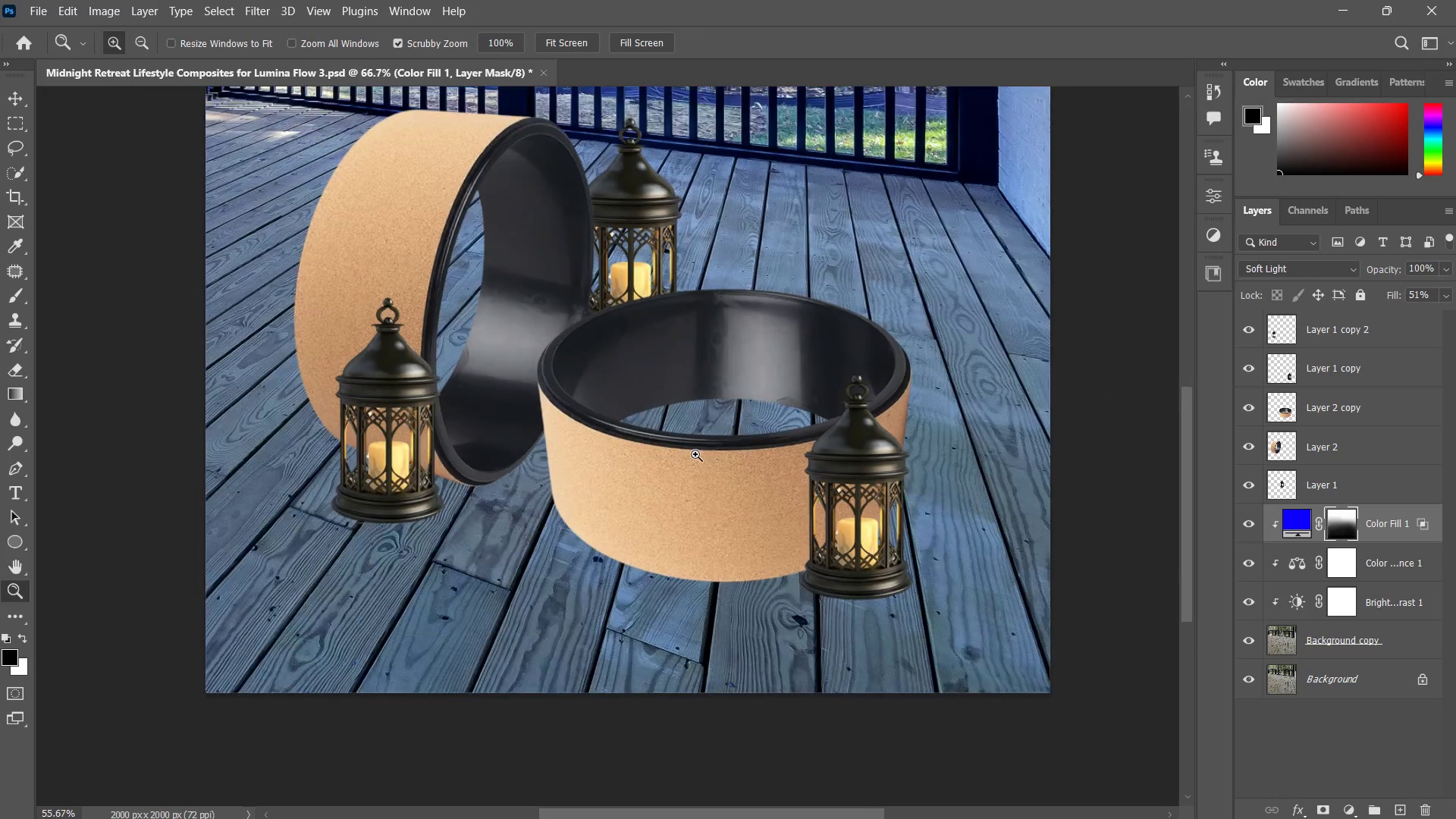 
triple_click([695, 454])
 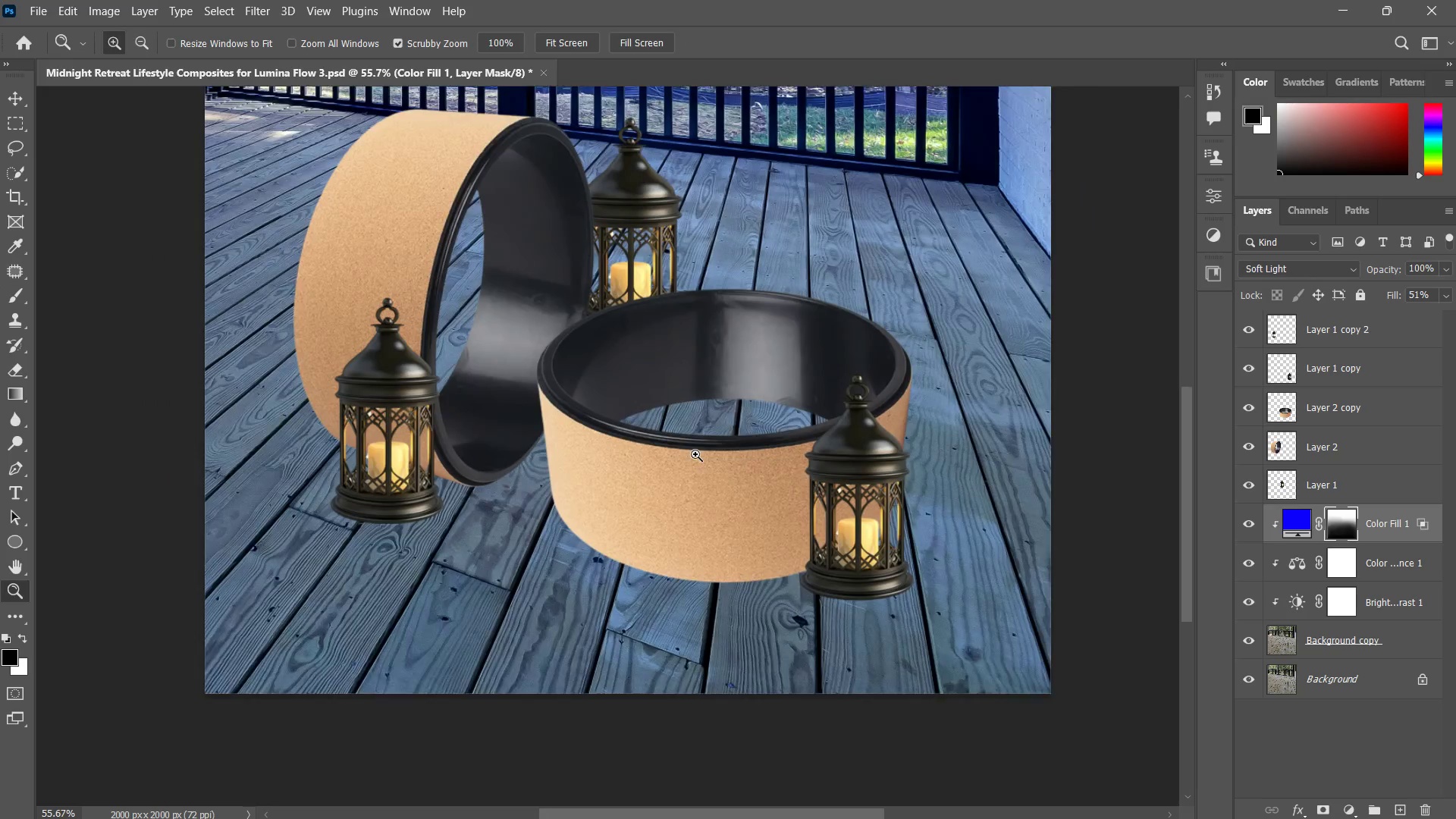 
hold_key(key=Space, duration=0.42)
 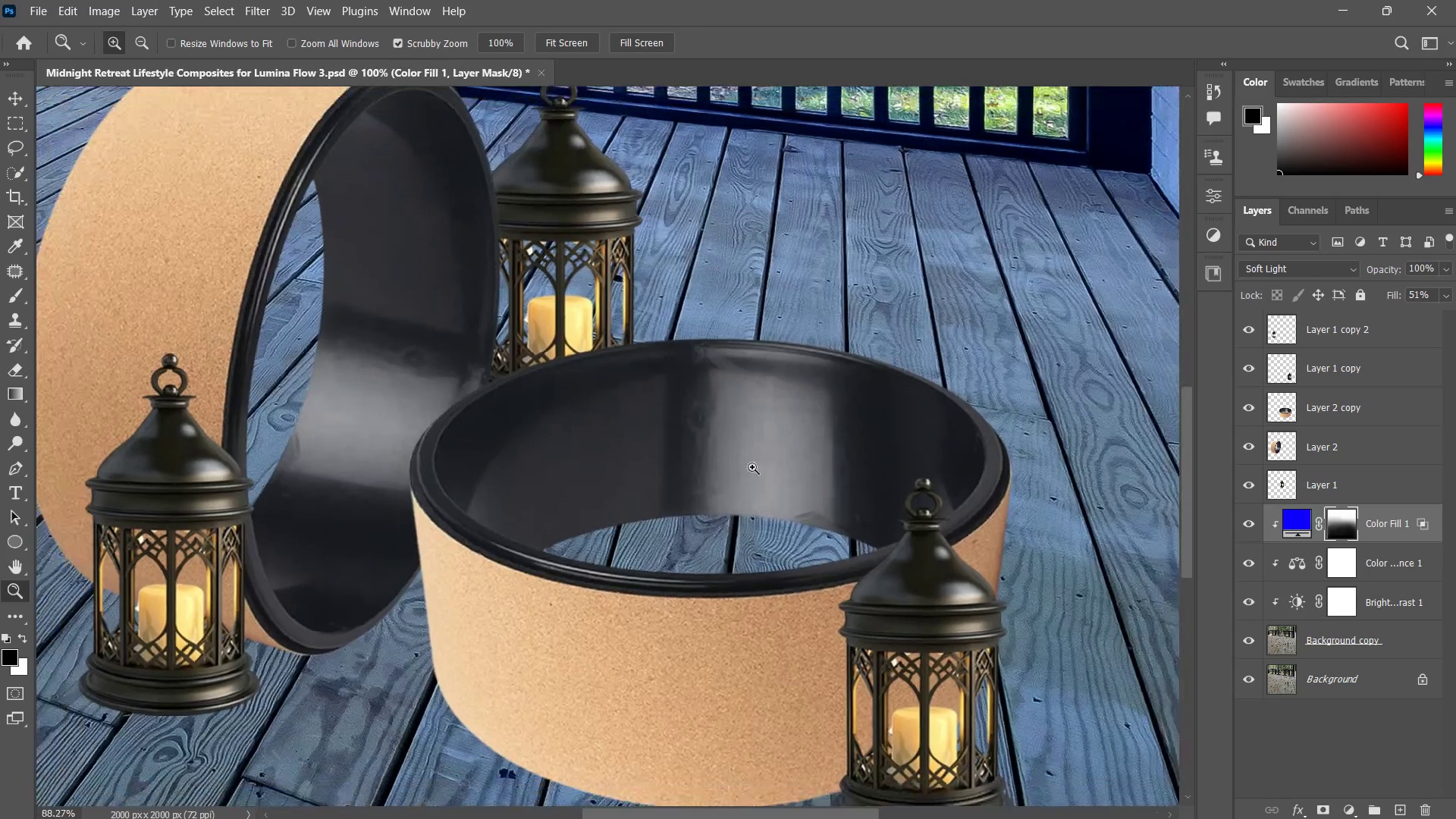 
left_click_drag(start_coordinate=[744, 383], to_coordinate=[729, 475])
 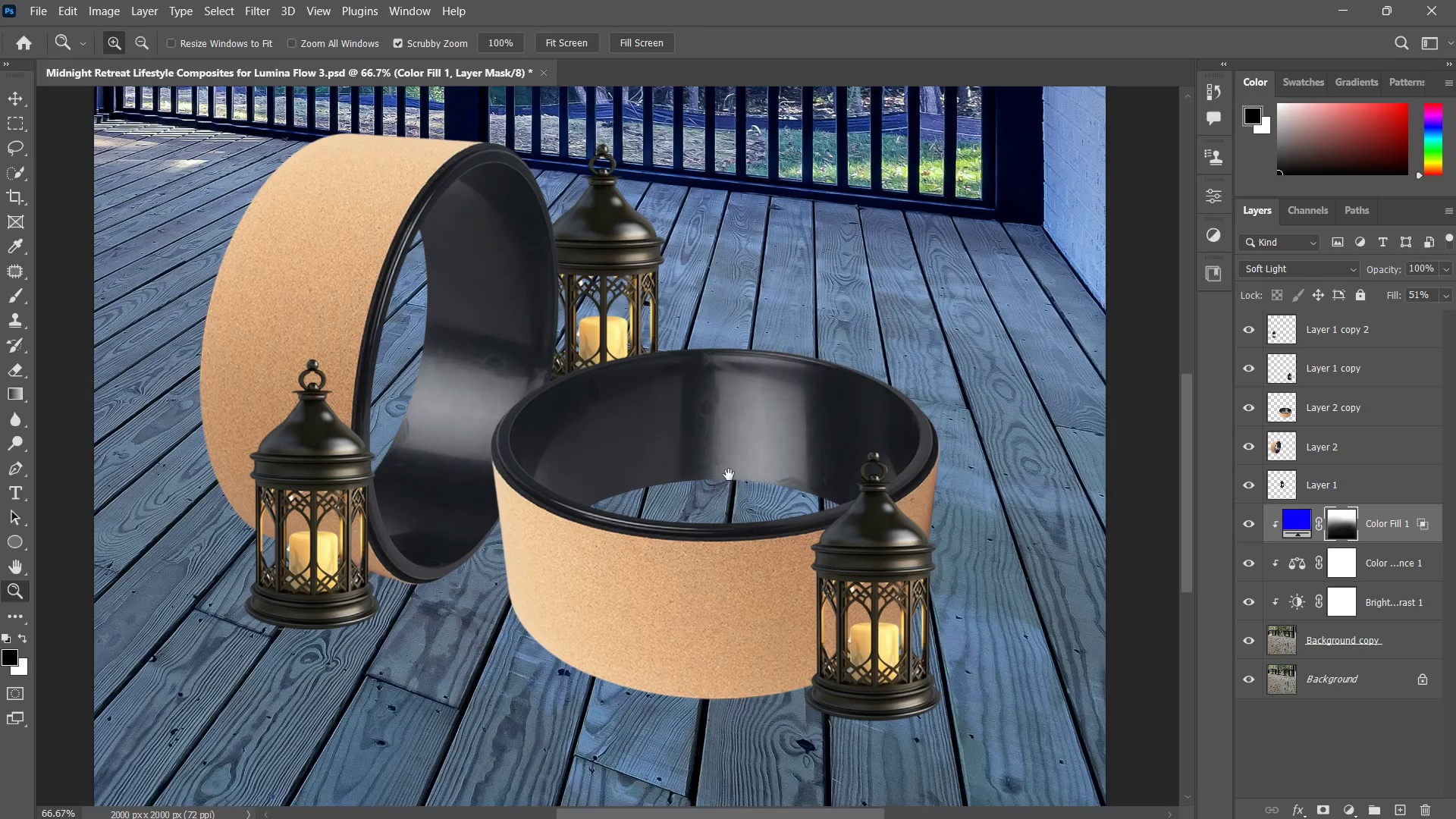 
triple_click([729, 475])
 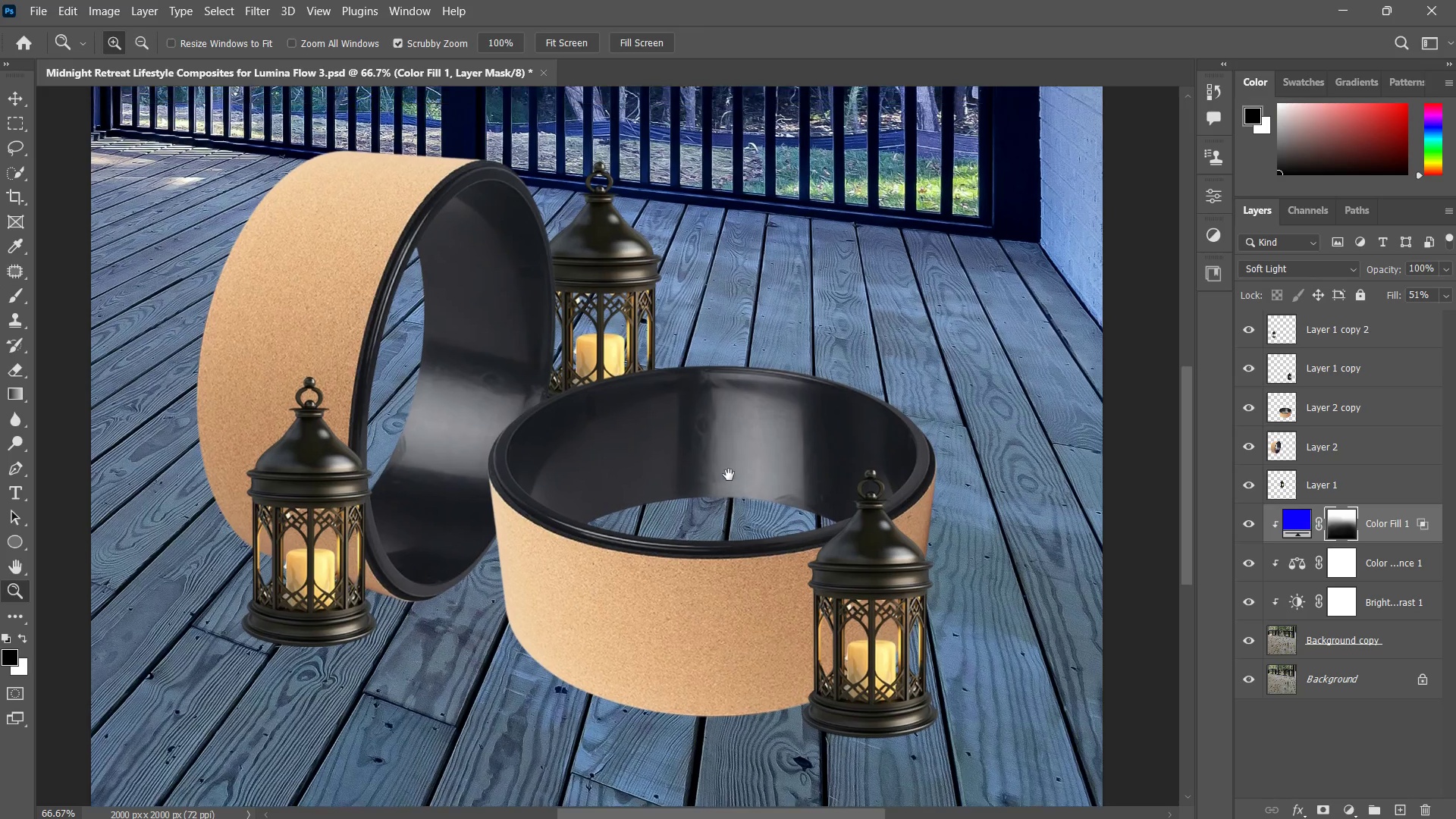 
key(Z)
 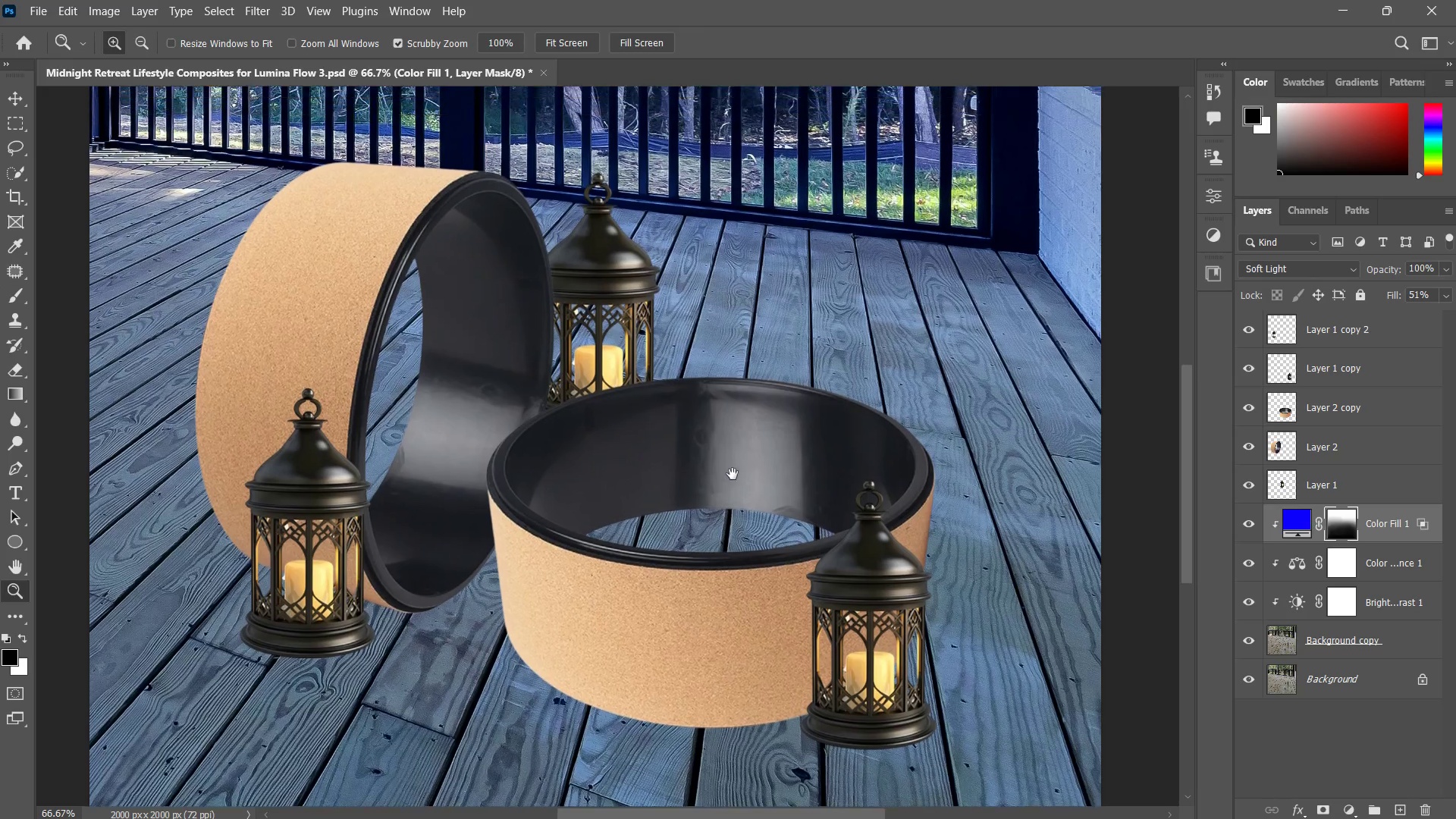 
left_click_drag(start_coordinate=[781, 428], to_coordinate=[712, 523])
 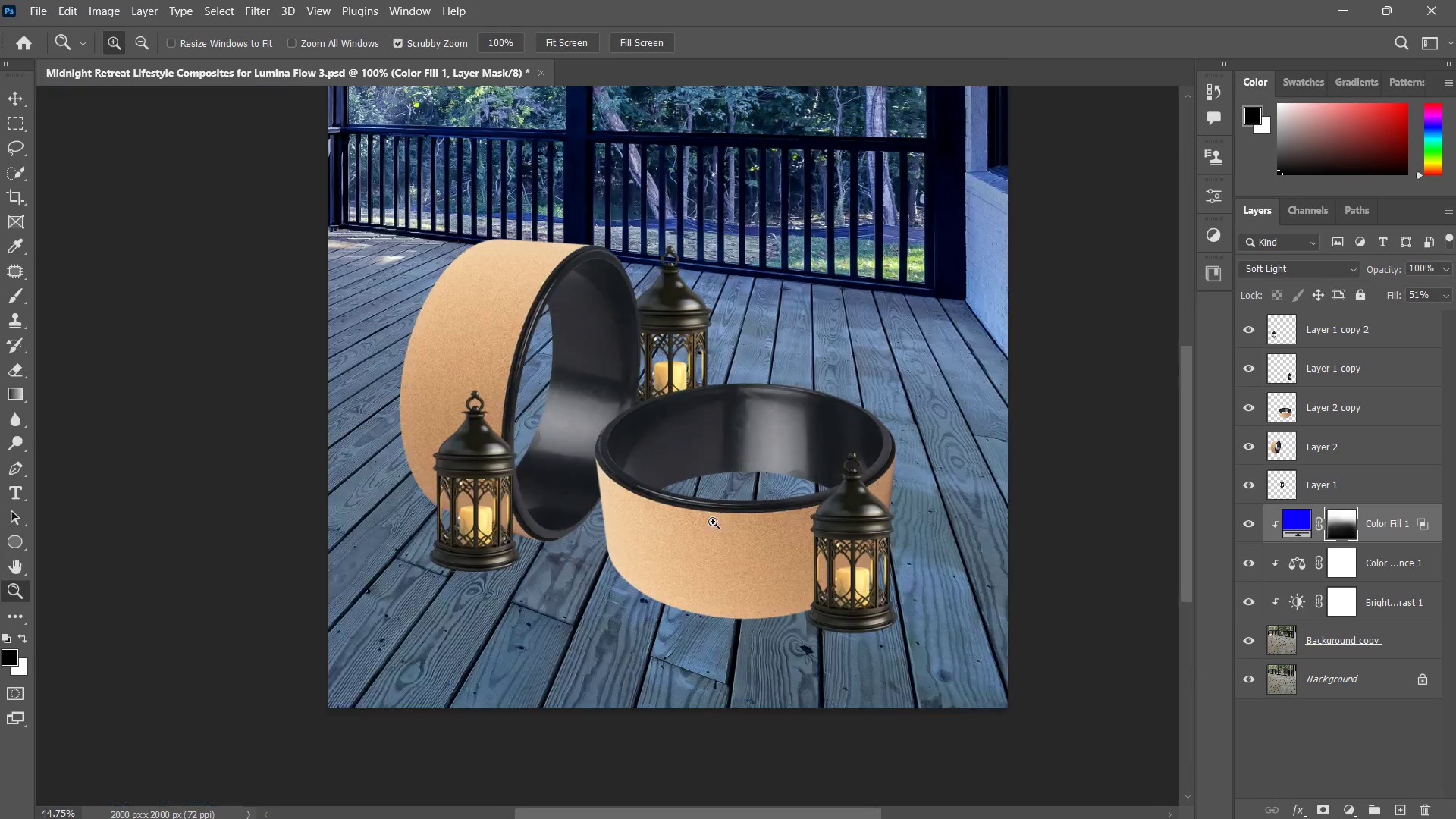 
triple_click([712, 524])
 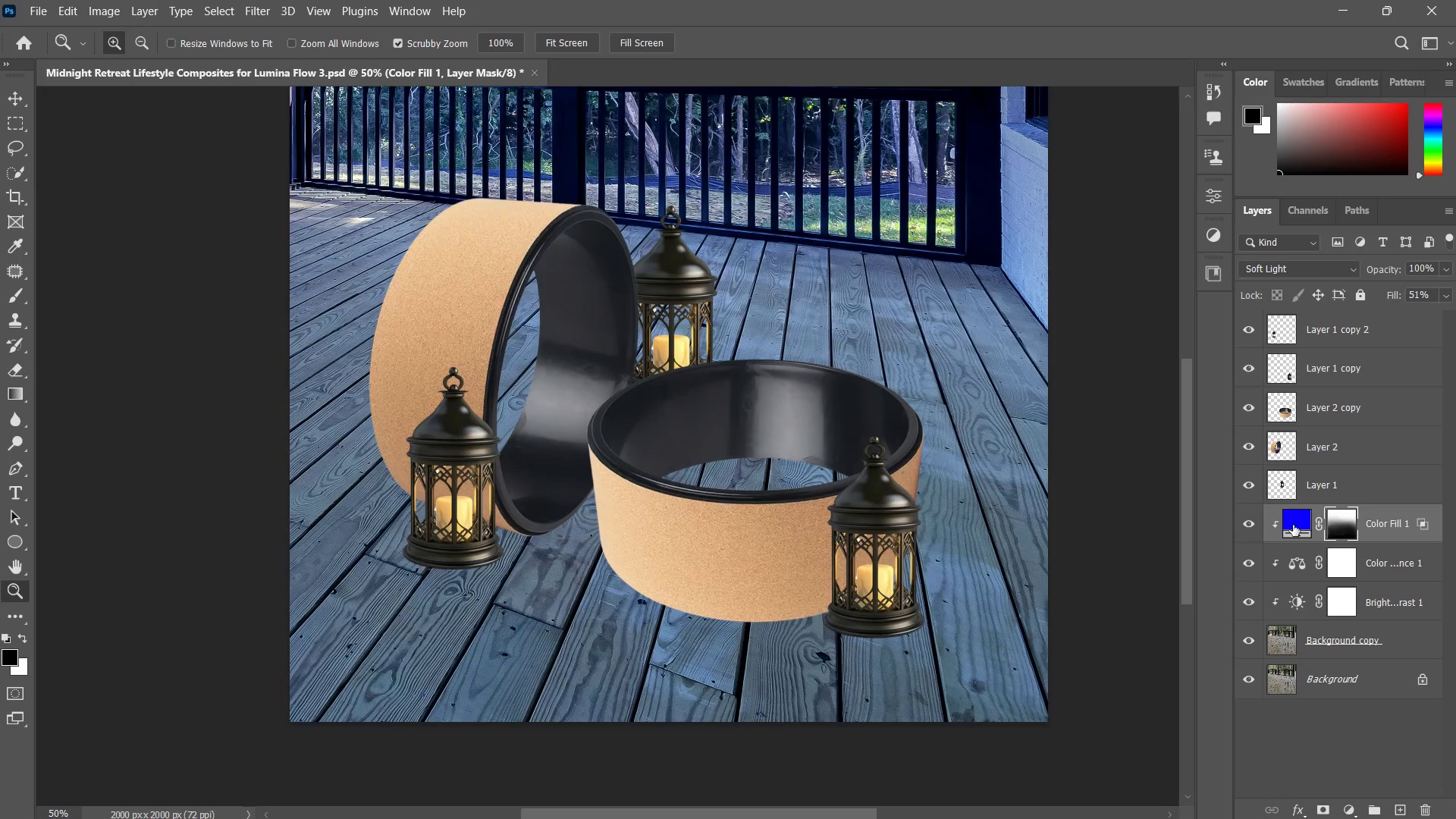 
left_click([1342, 485])
 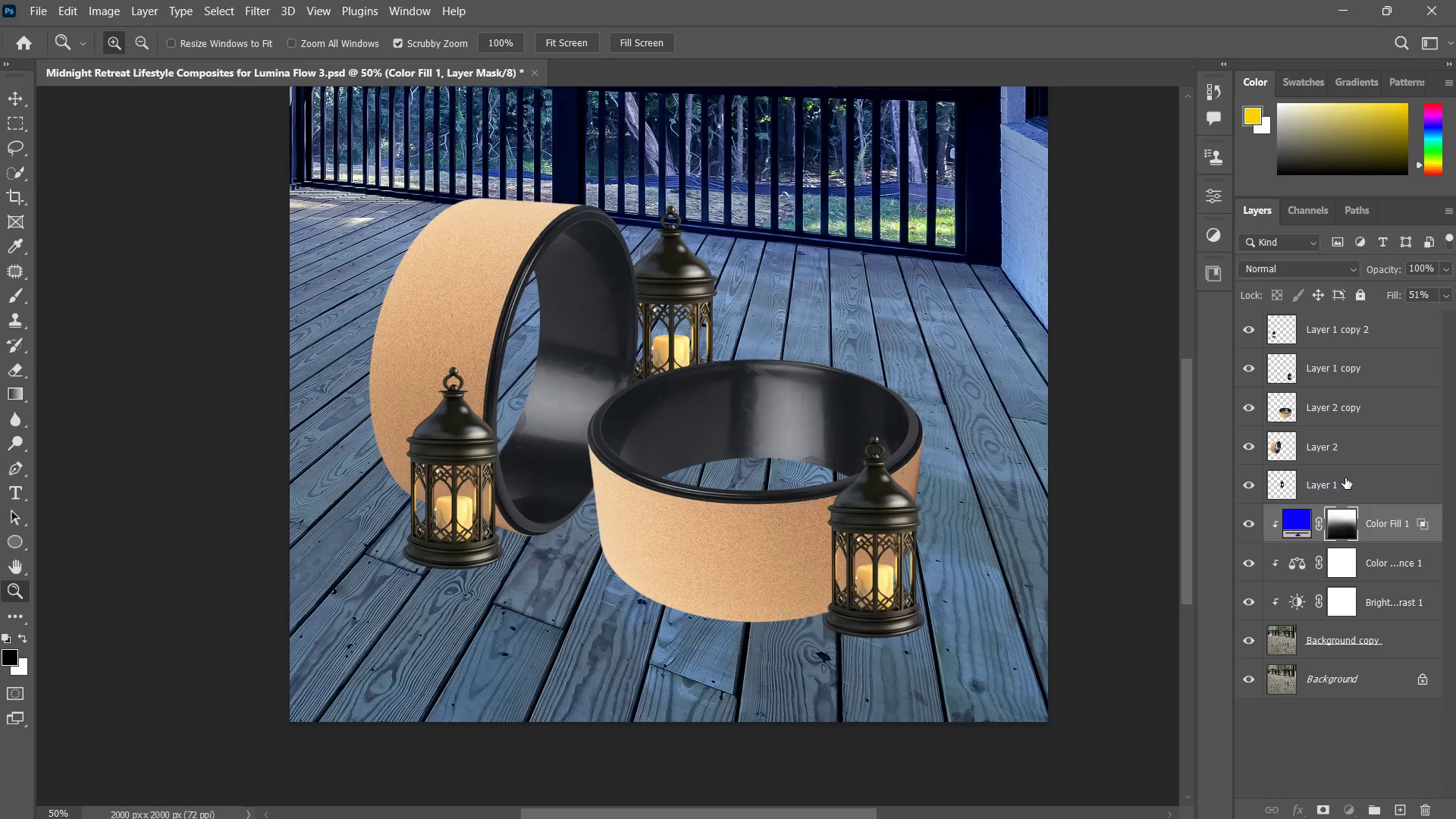 
hold_key(key=ShiftLeft, duration=1.52)
left_click([1369, 322])
 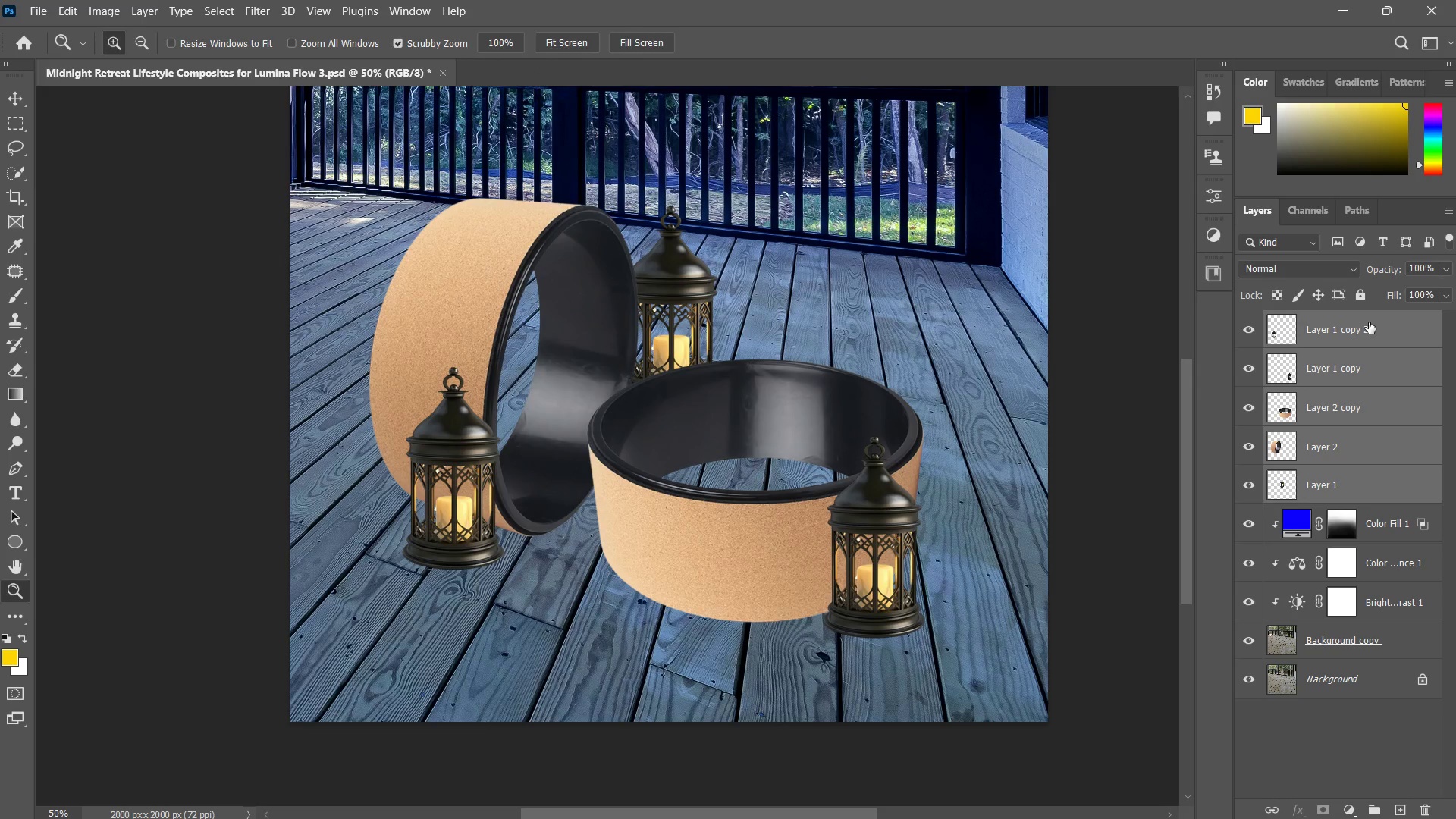 
key(Control+B)
 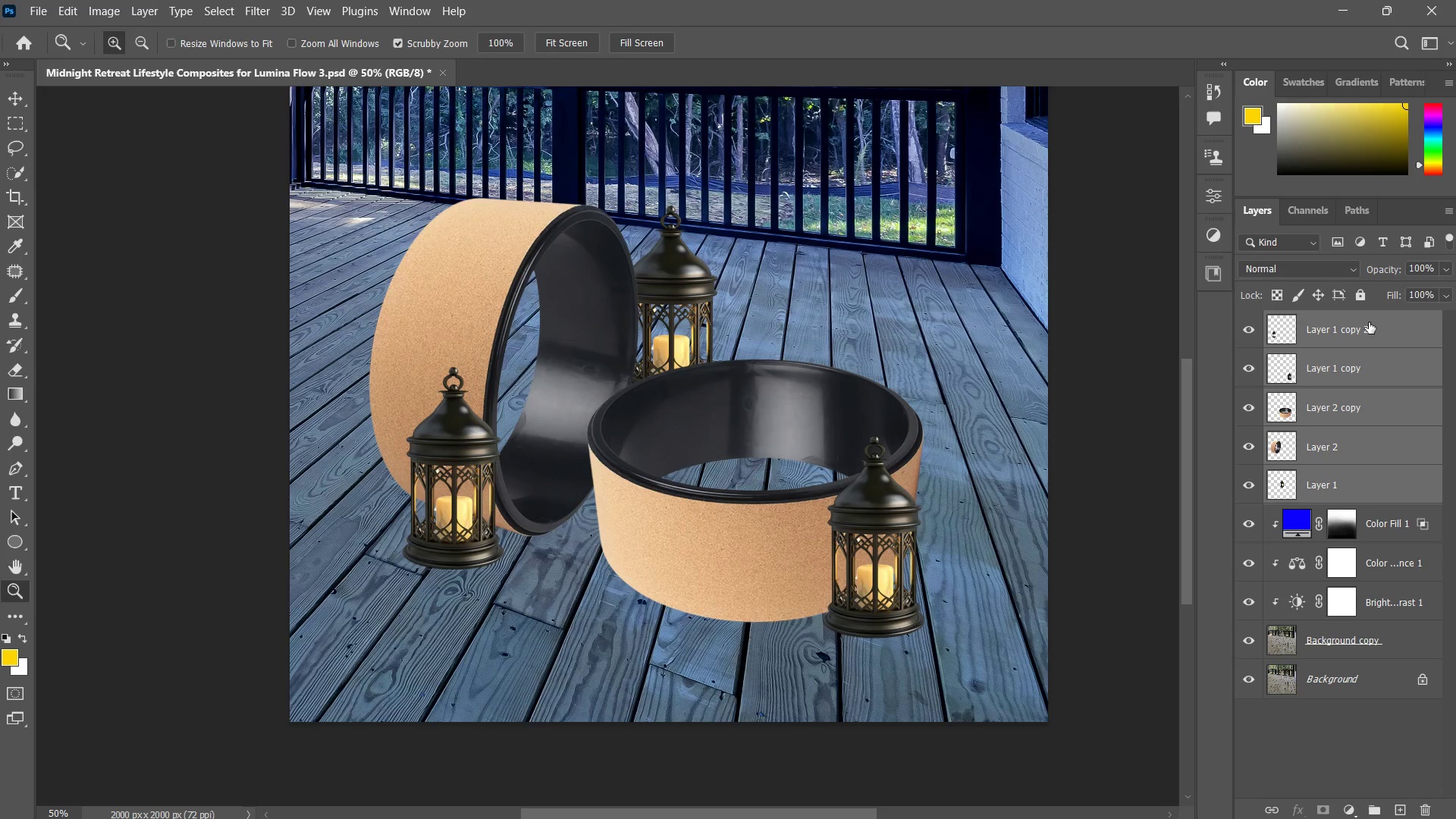 
hold_key(key=ControlLeft, duration=0.62)
 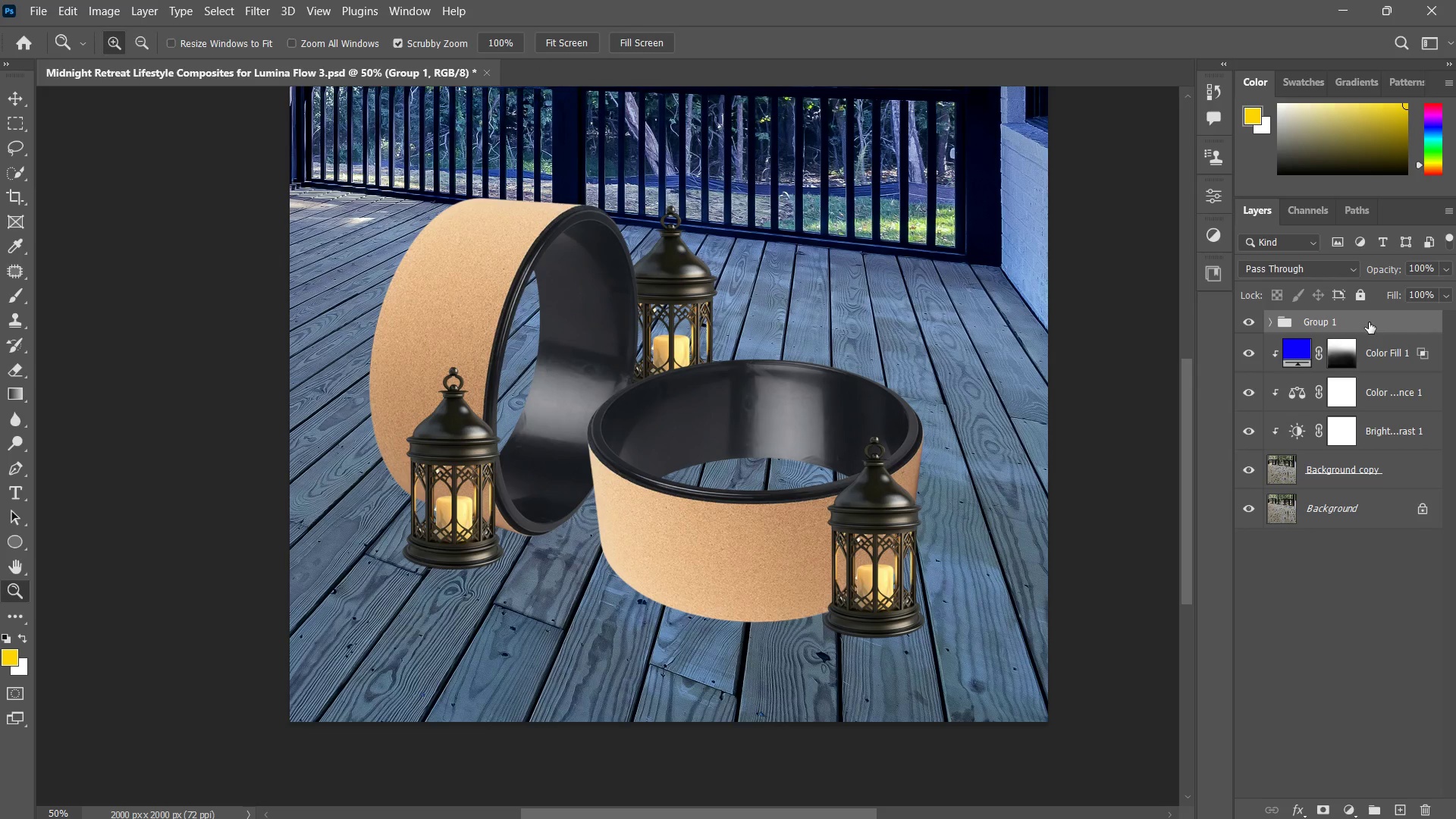 
key(G)
 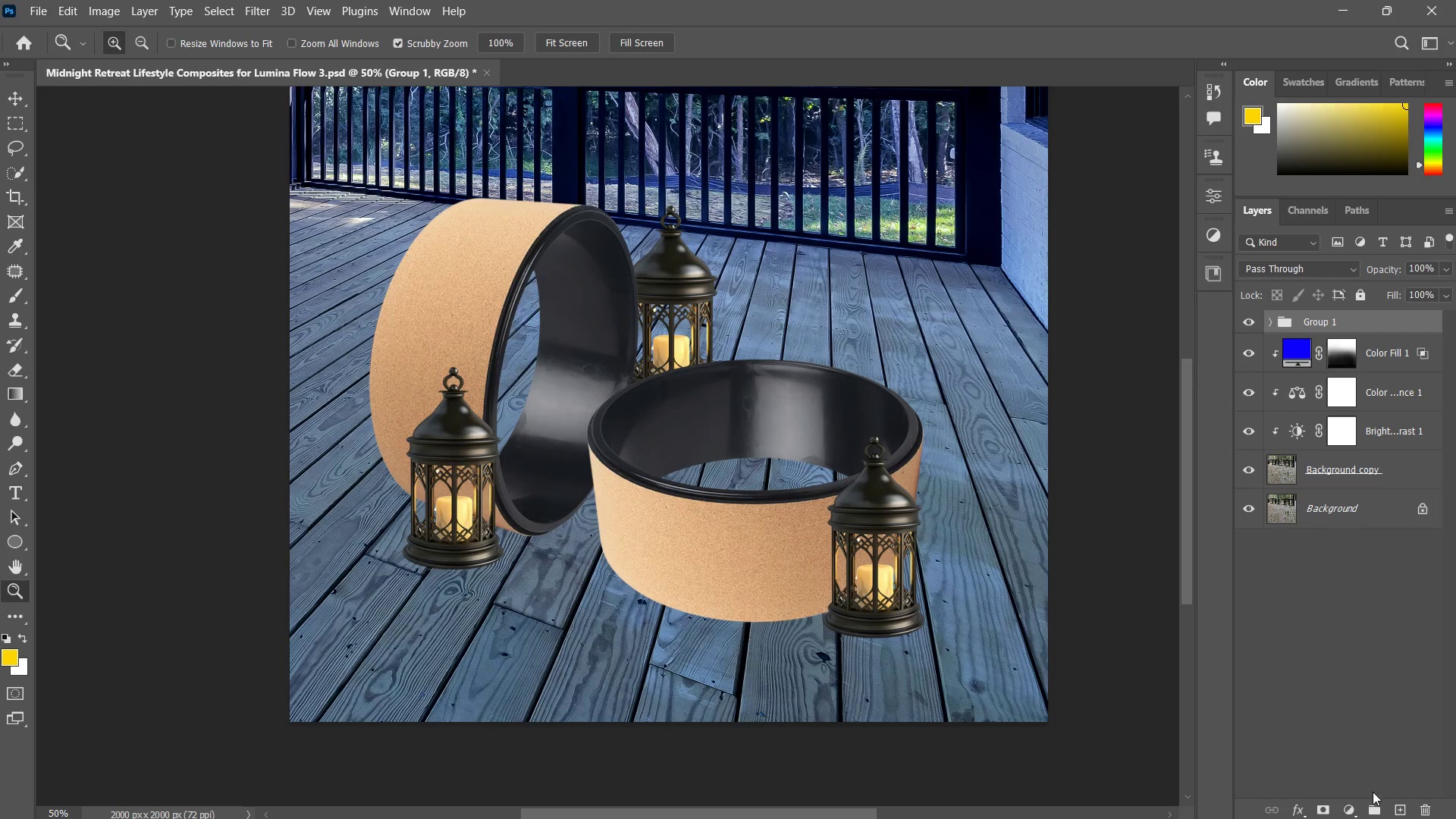 
left_click([1356, 810])
 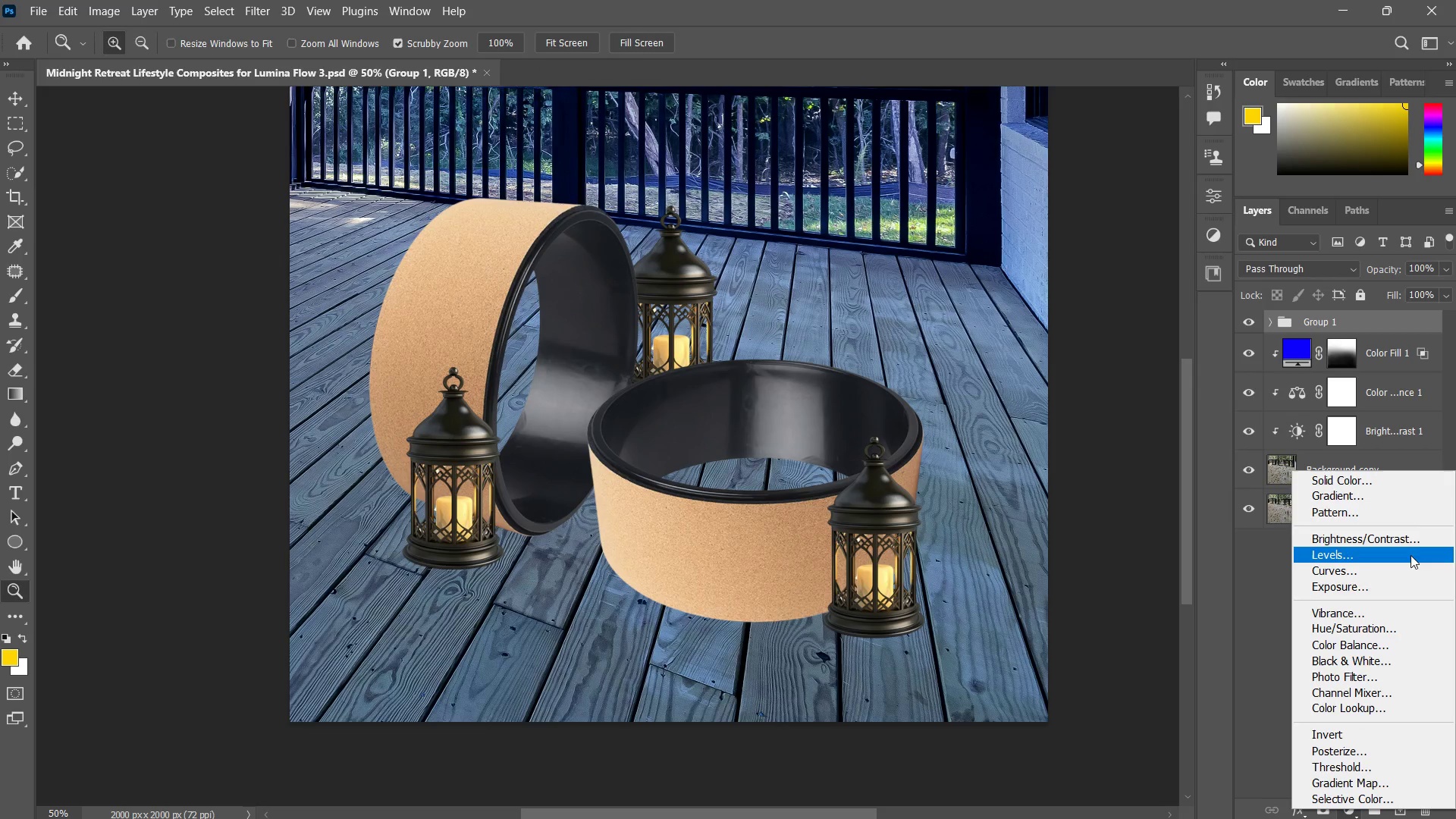 
left_click([1411, 541])
 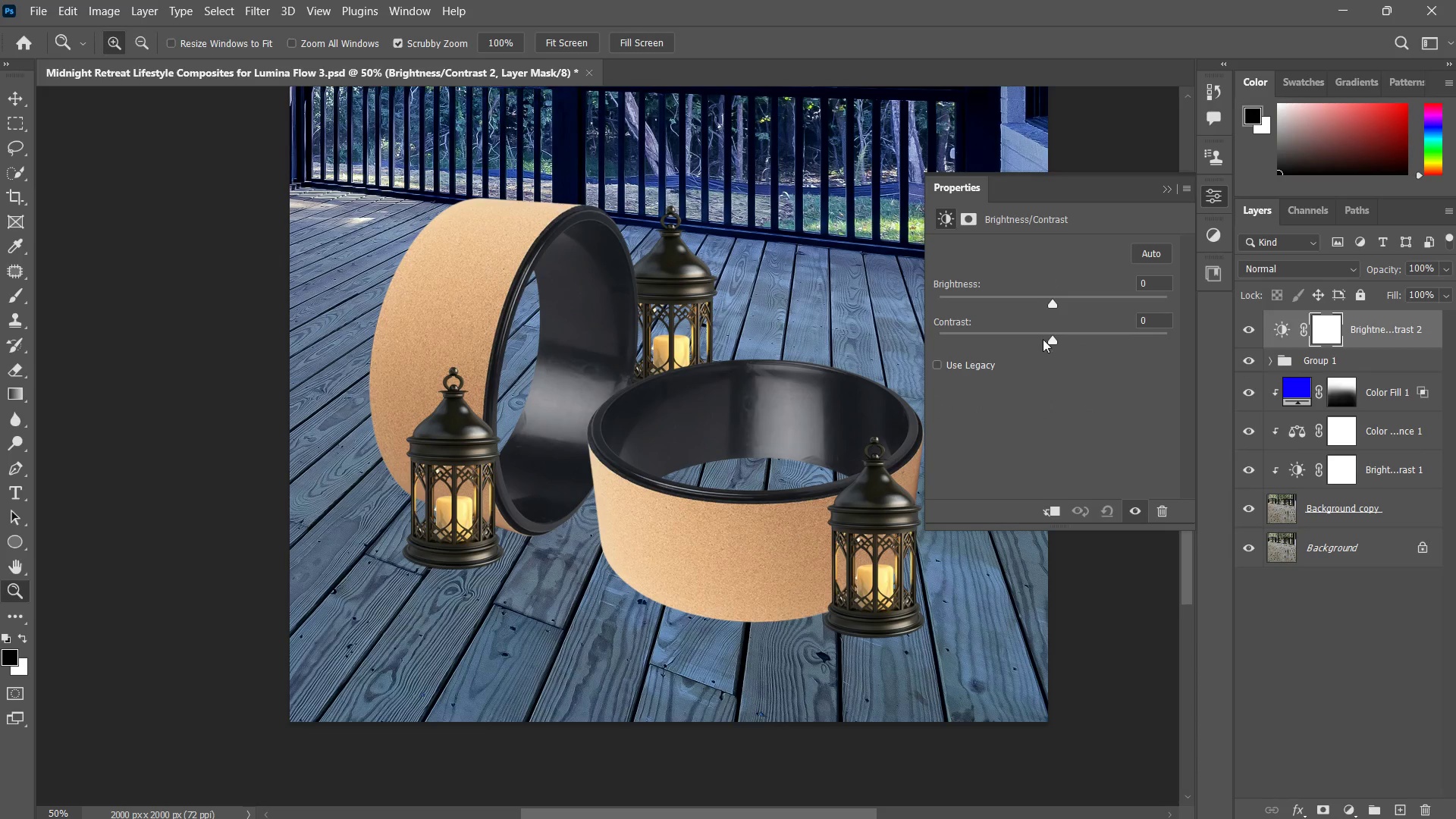 
left_click_drag(start_coordinate=[1047, 305], to_coordinate=[1011, 307])
 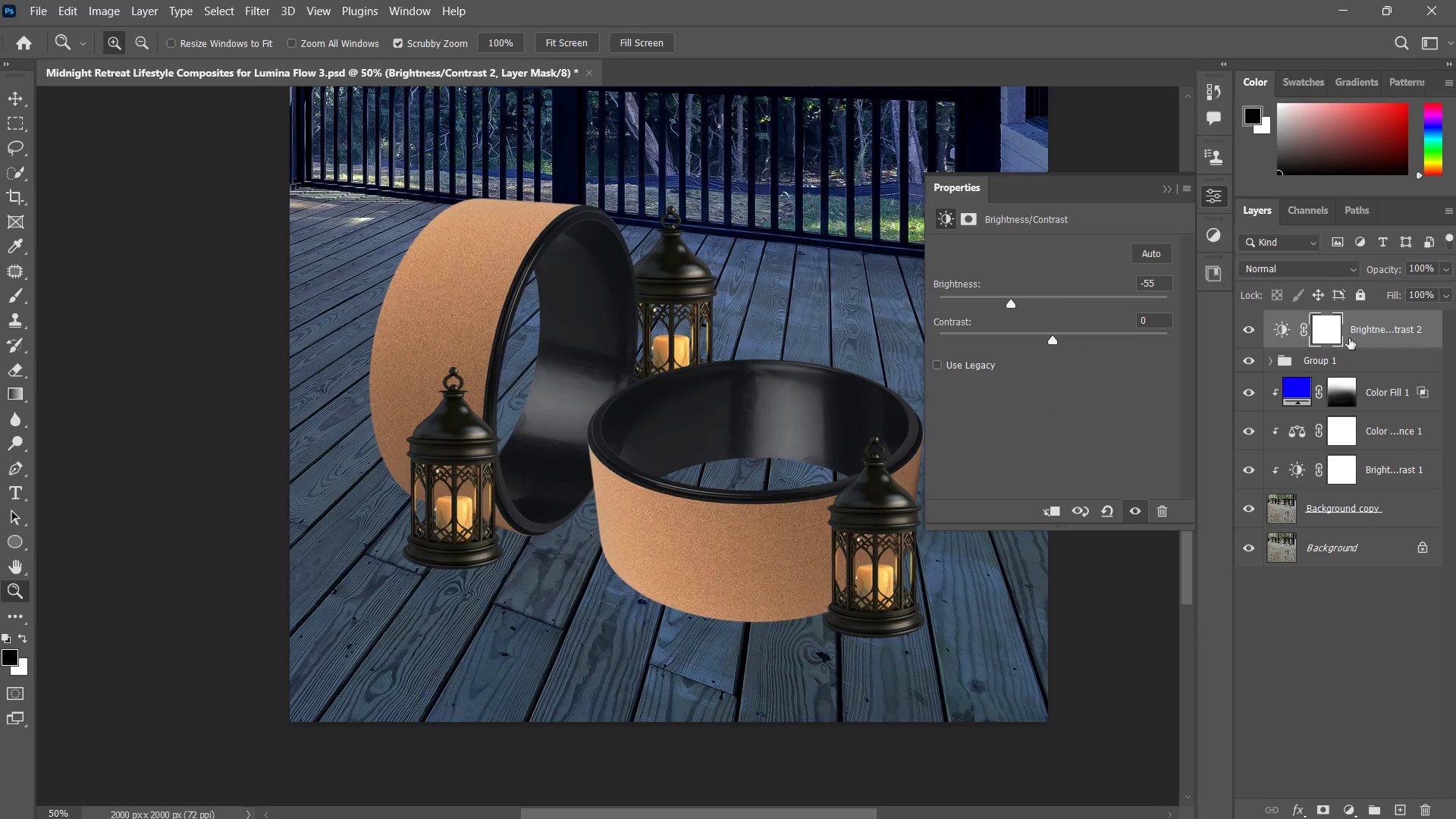 
hold_key(key=AltLeft, duration=0.84)
 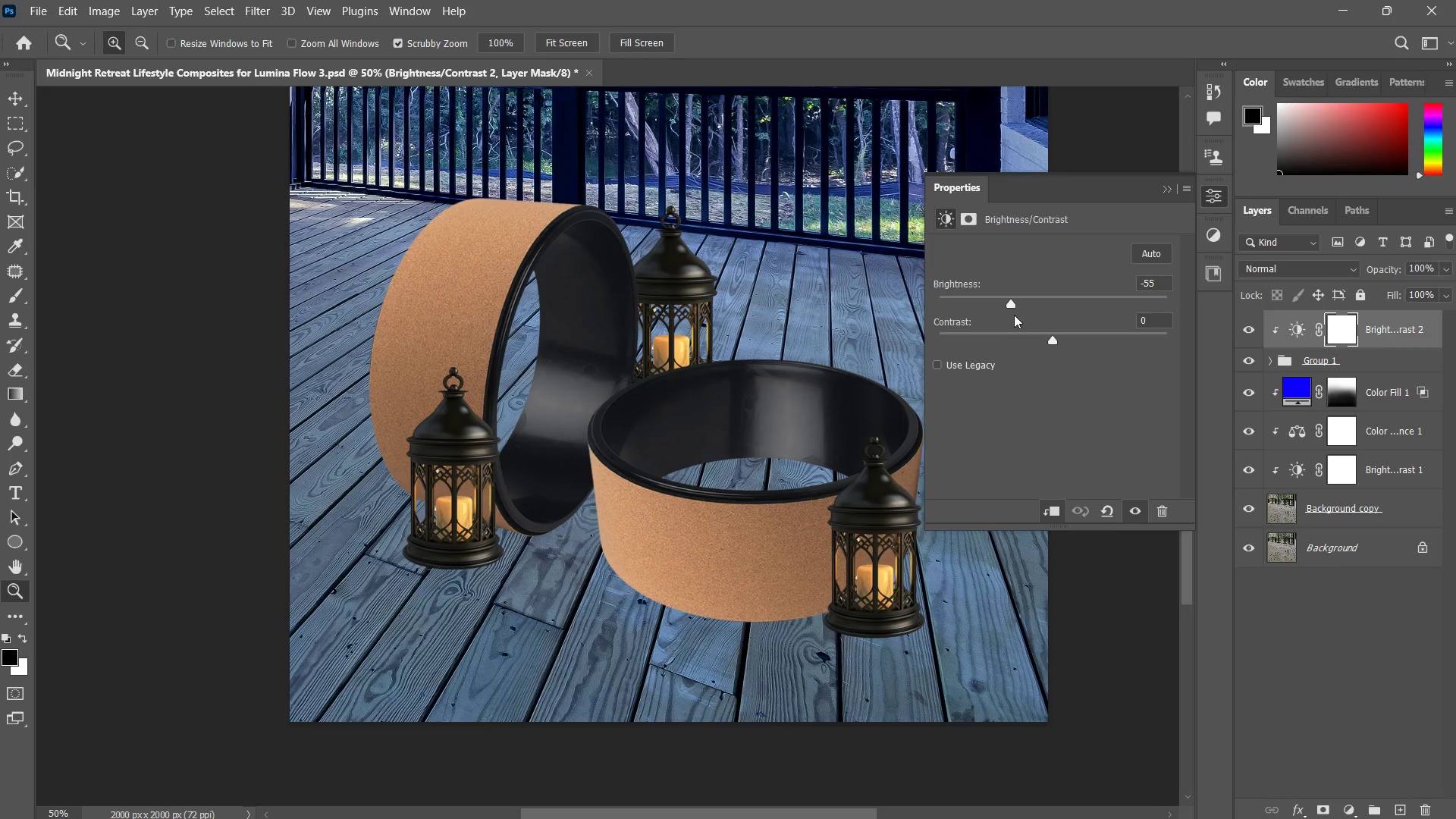 
left_click_drag(start_coordinate=[1005, 309], to_coordinate=[971, 301])
 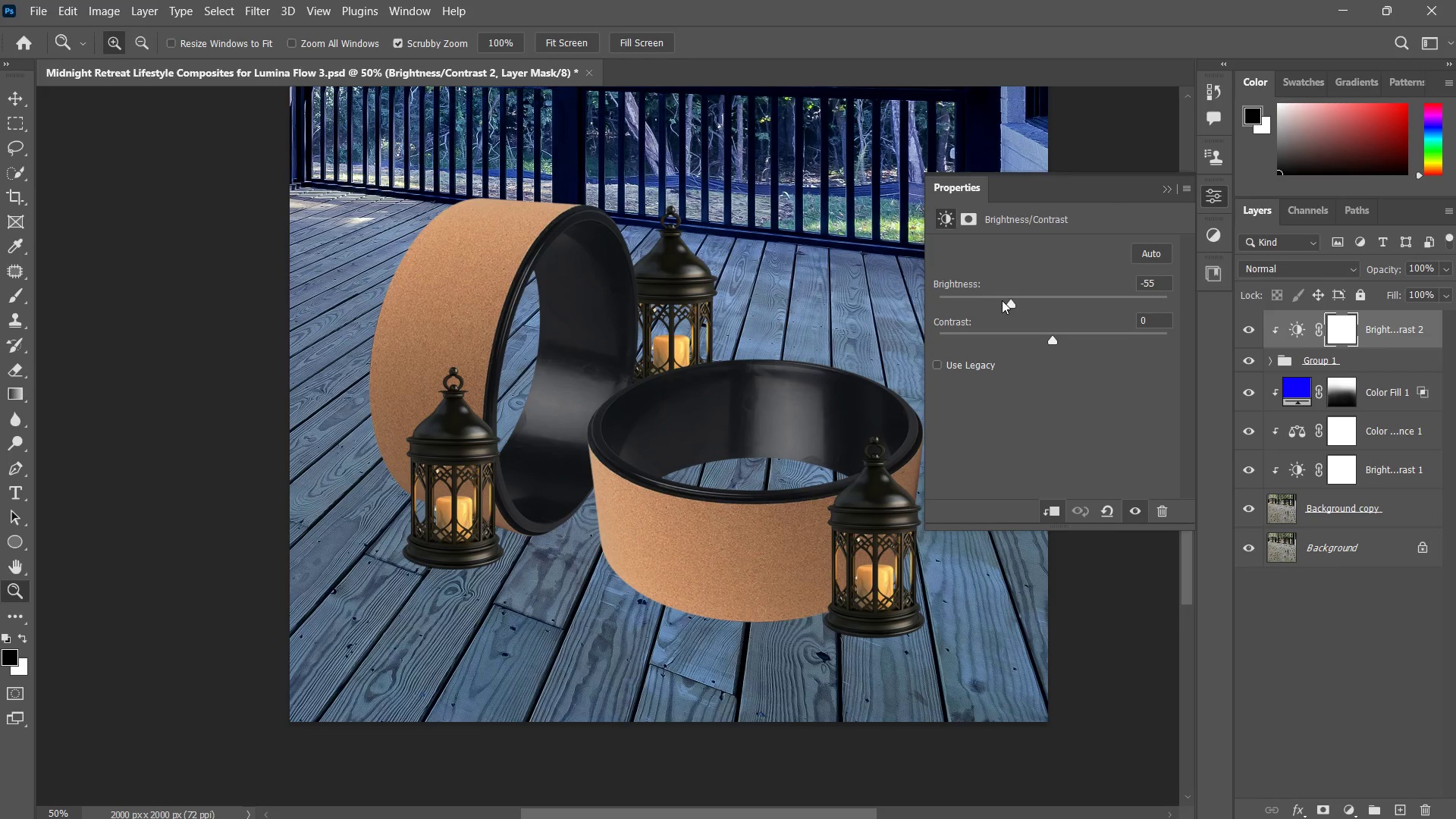 
left_click_drag(start_coordinate=[1006, 300], to_coordinate=[999, 300])
 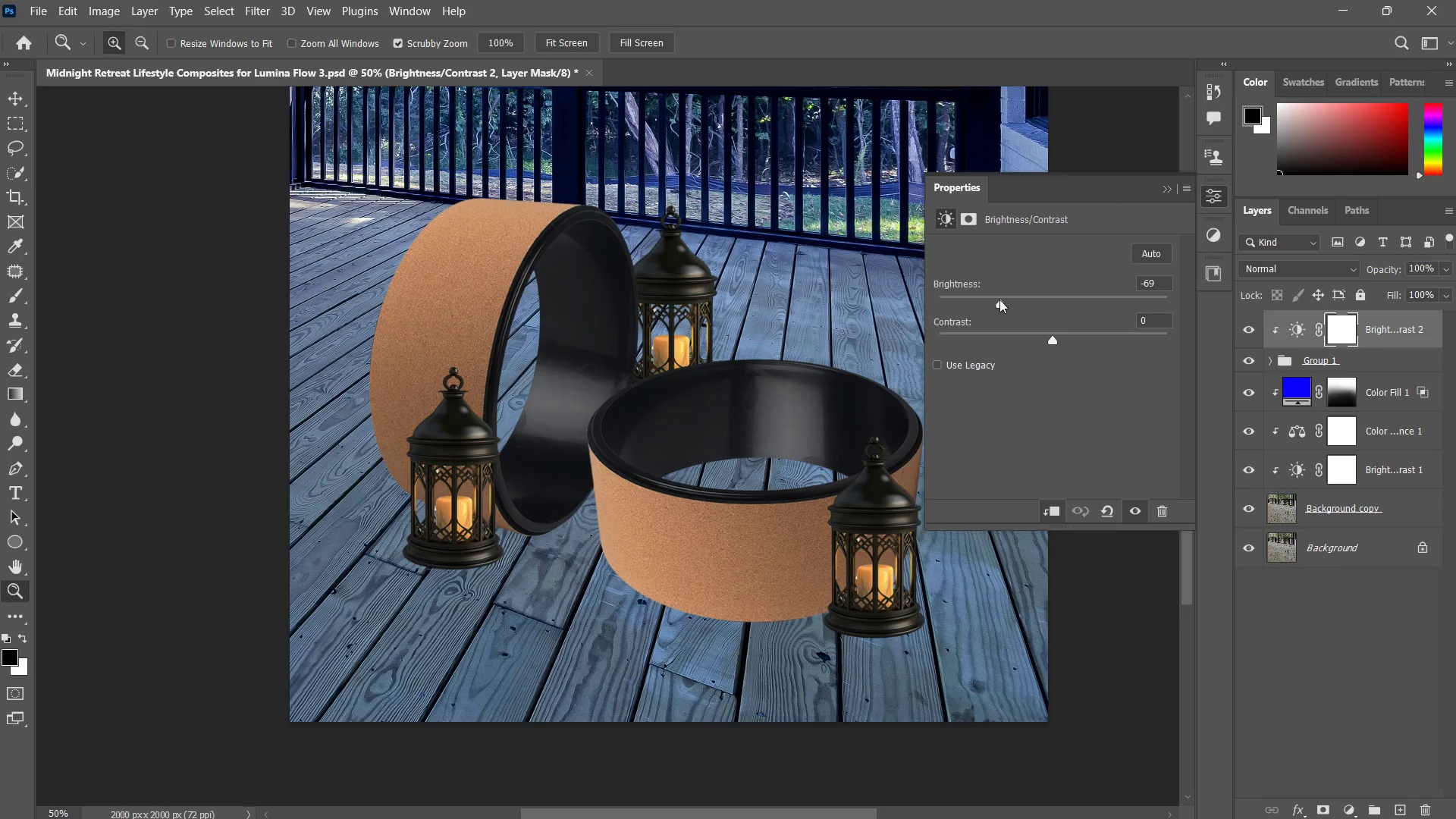 
left_click([999, 300])
 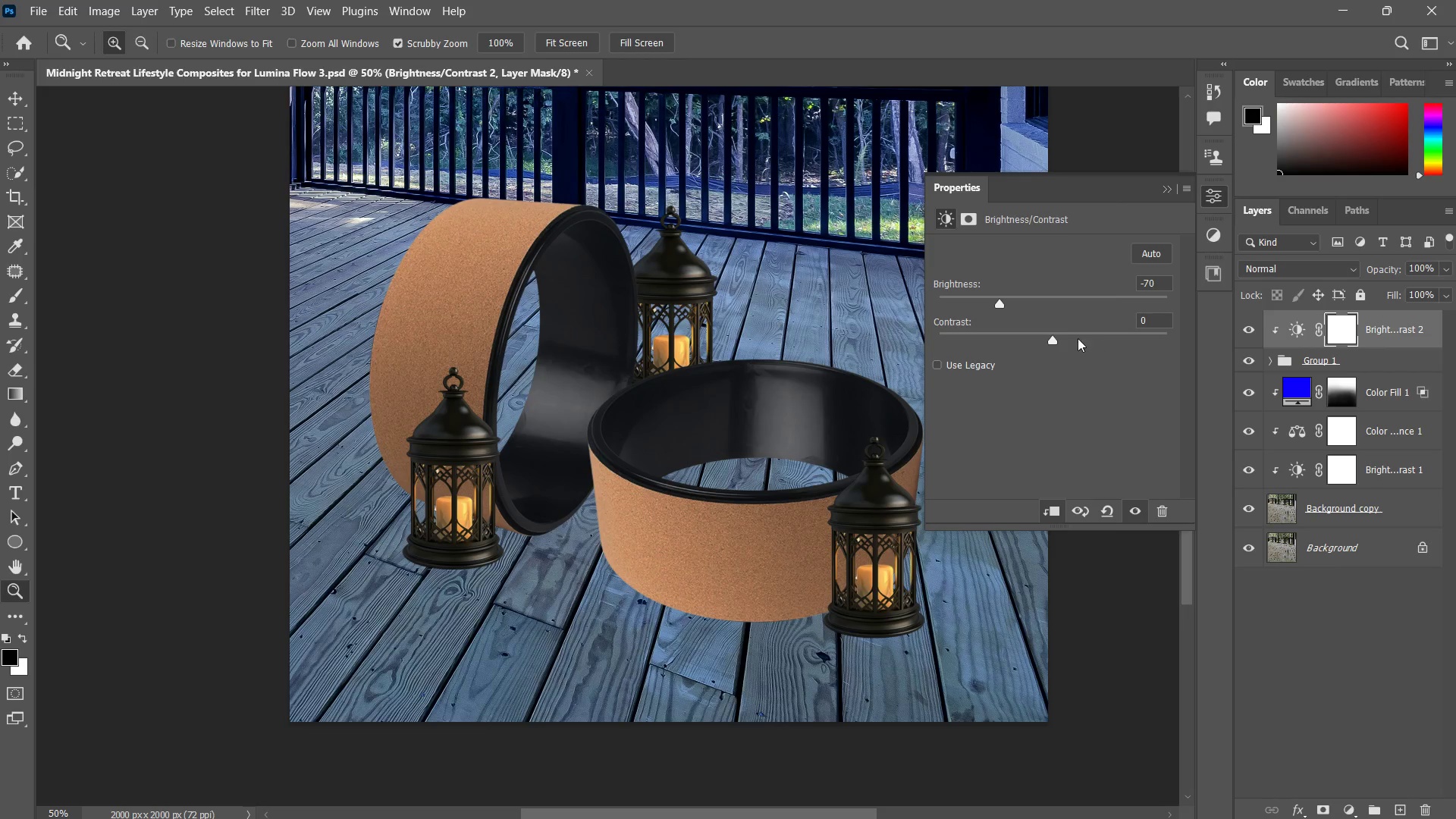 
left_click_drag(start_coordinate=[1055, 337], to_coordinate=[1040, 343])
 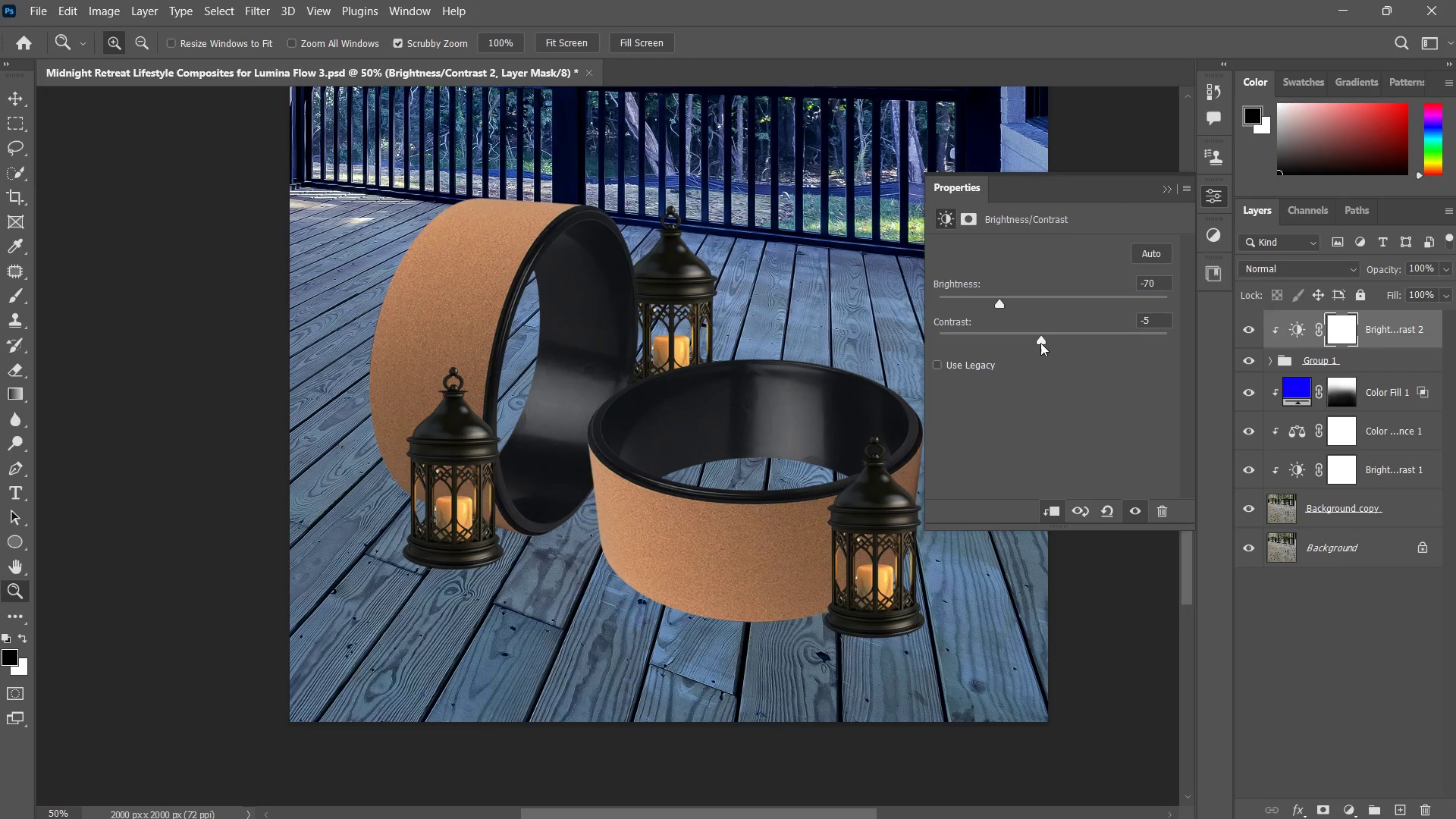 
left_click([1040, 343])
 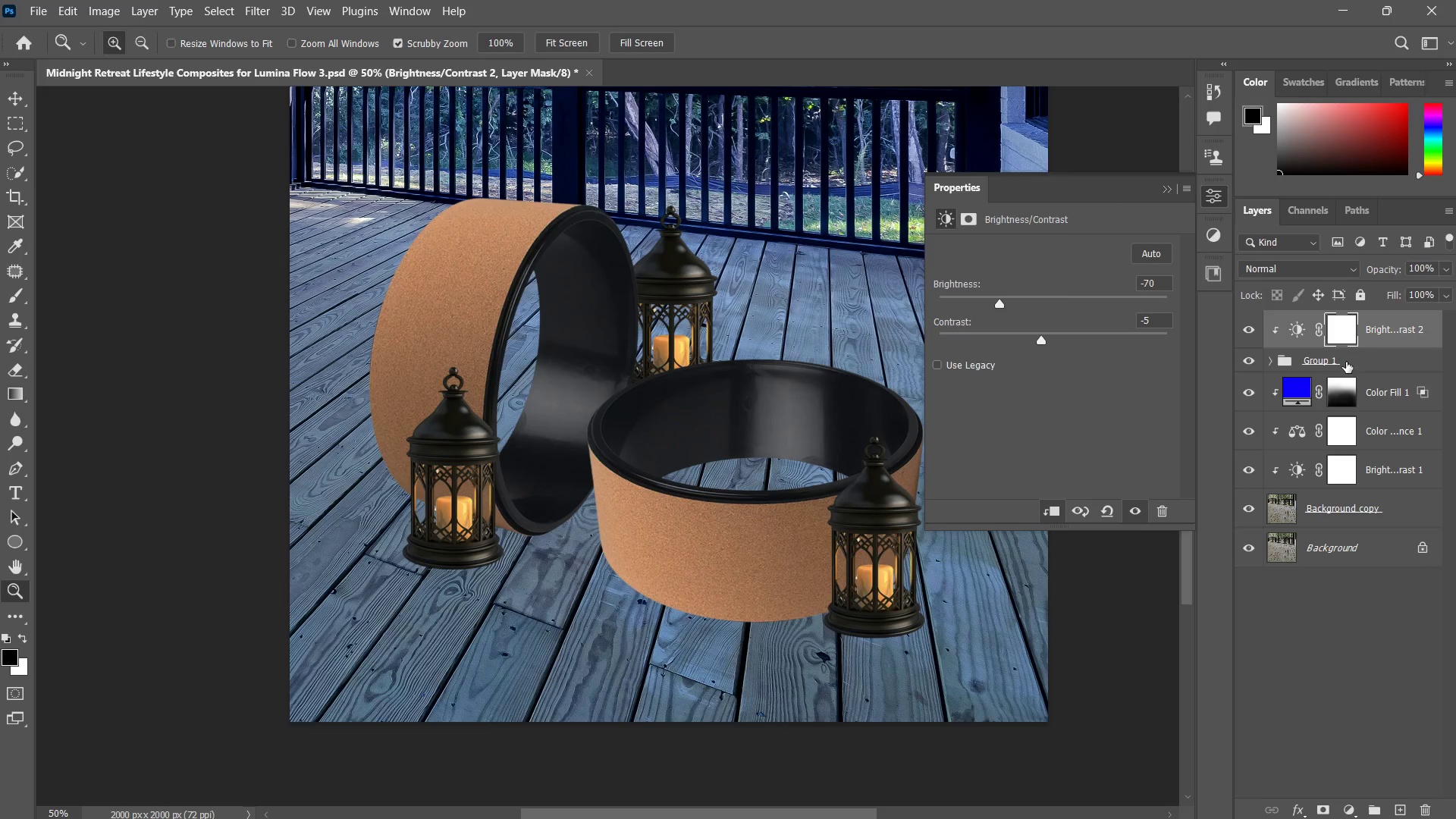 
left_click([1354, 808])
 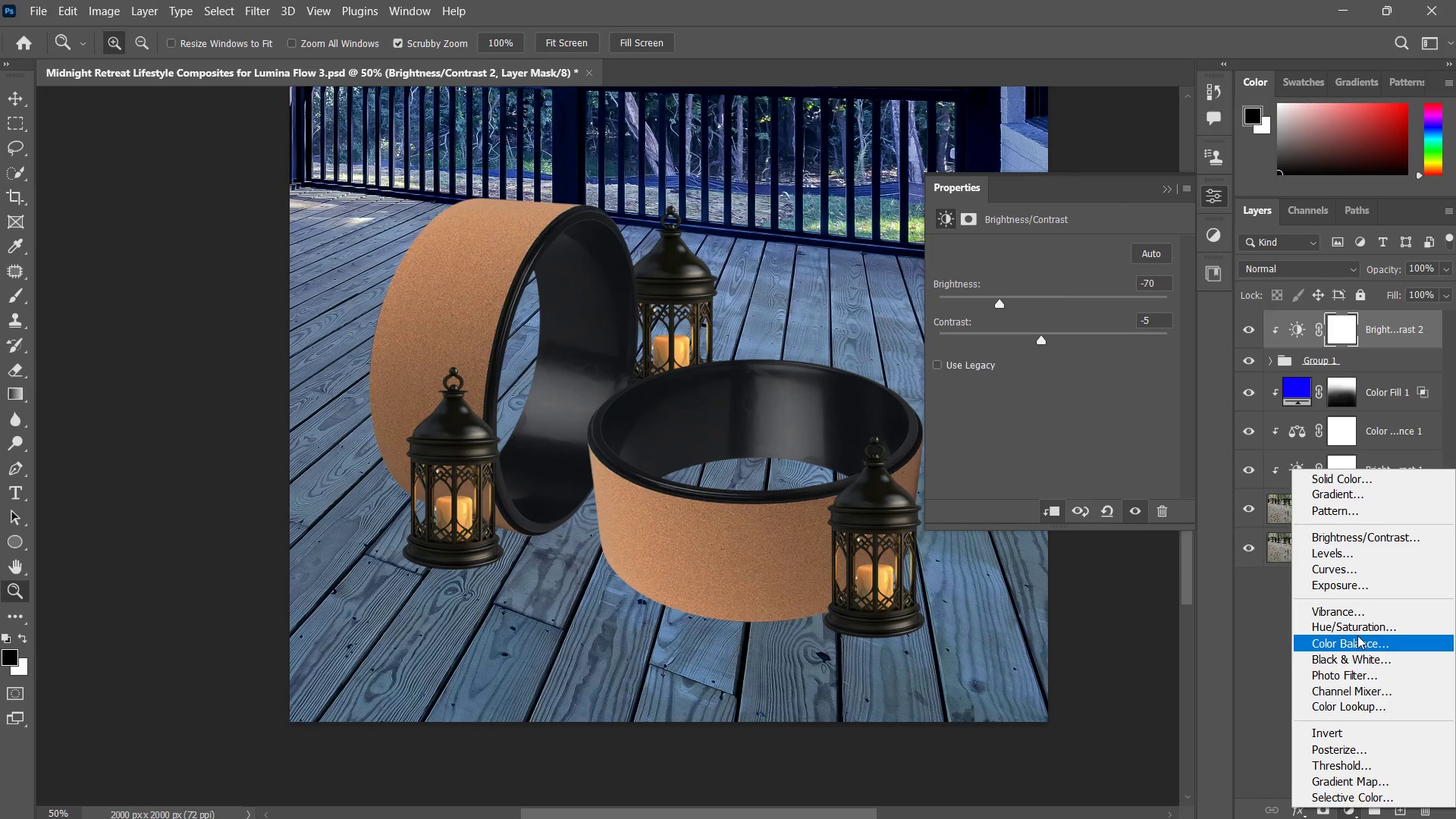 
left_click([1356, 624])
 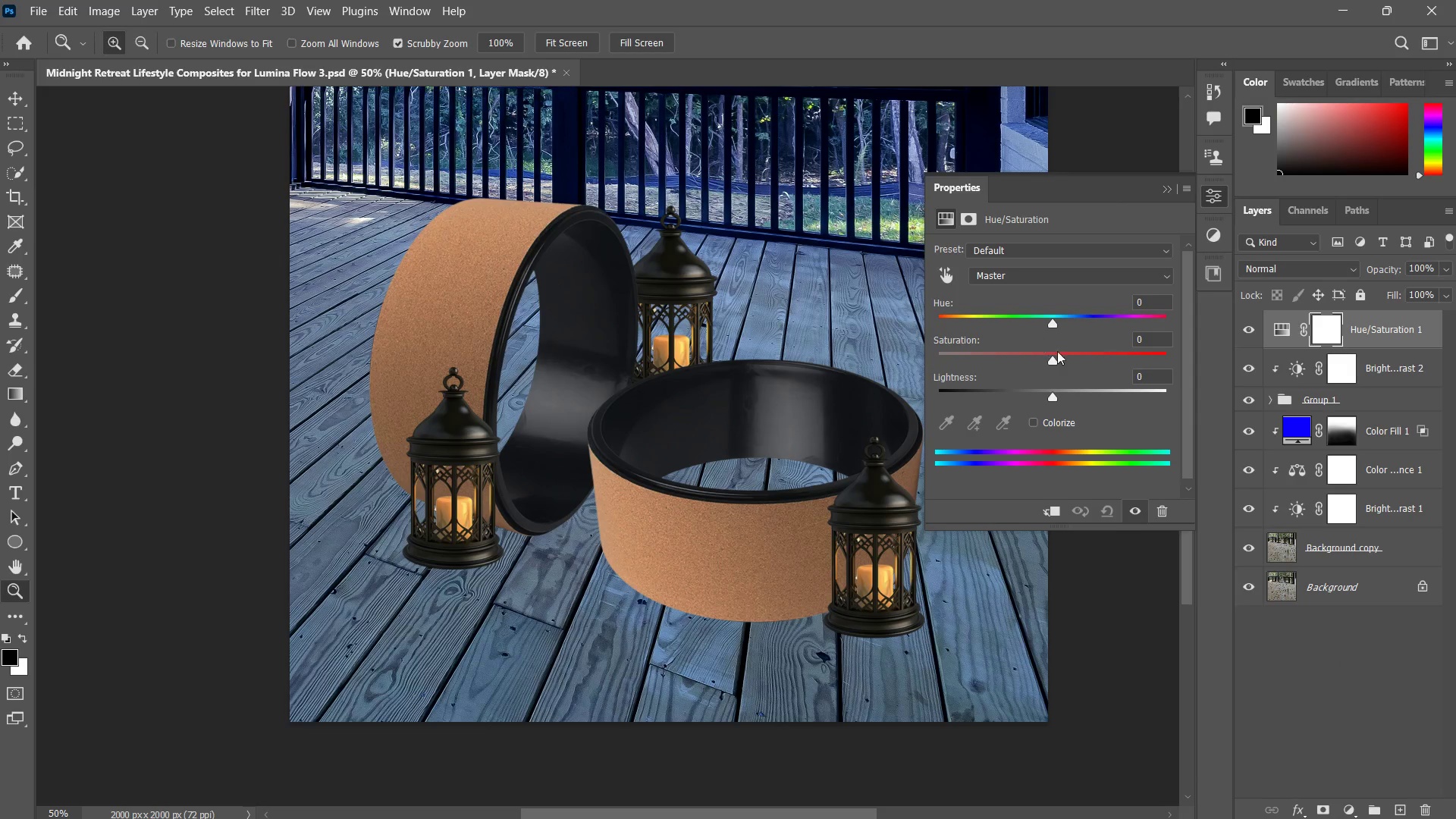 
left_click_drag(start_coordinate=[1054, 362], to_coordinate=[1034, 378])
 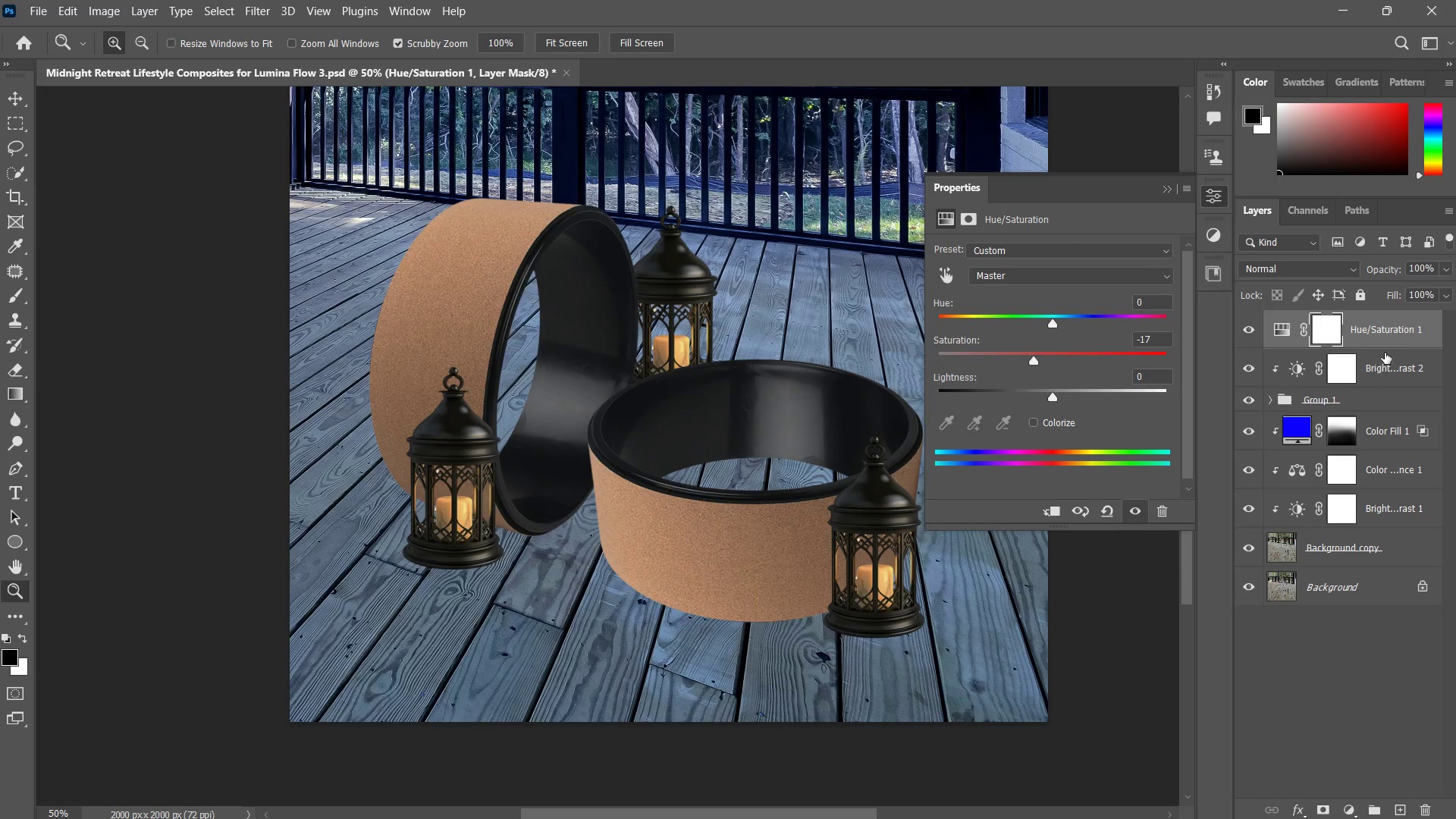 
hold_key(key=AltLeft, duration=0.8)
left_click([1393, 351])
 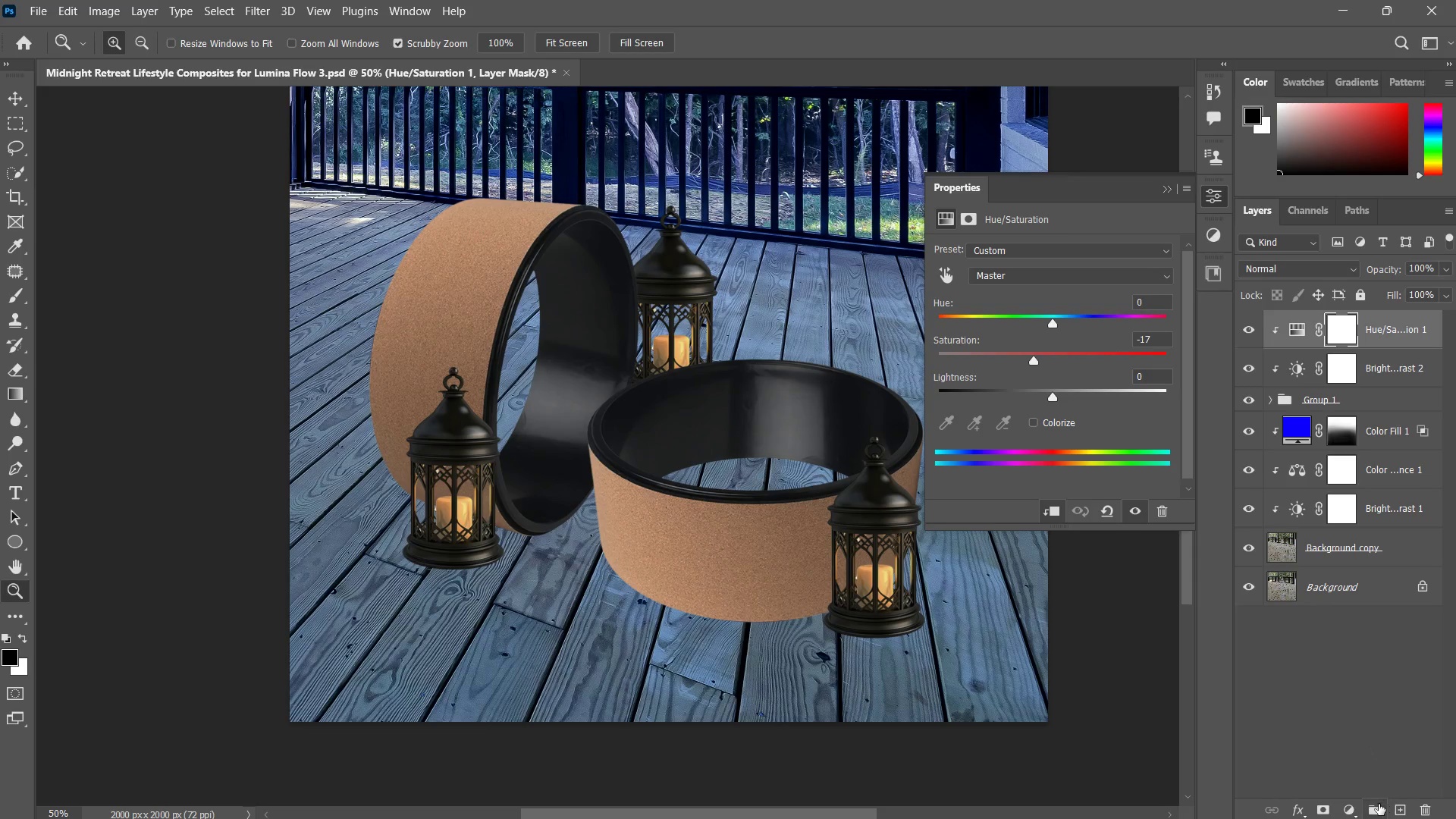 
left_click([1354, 812])
 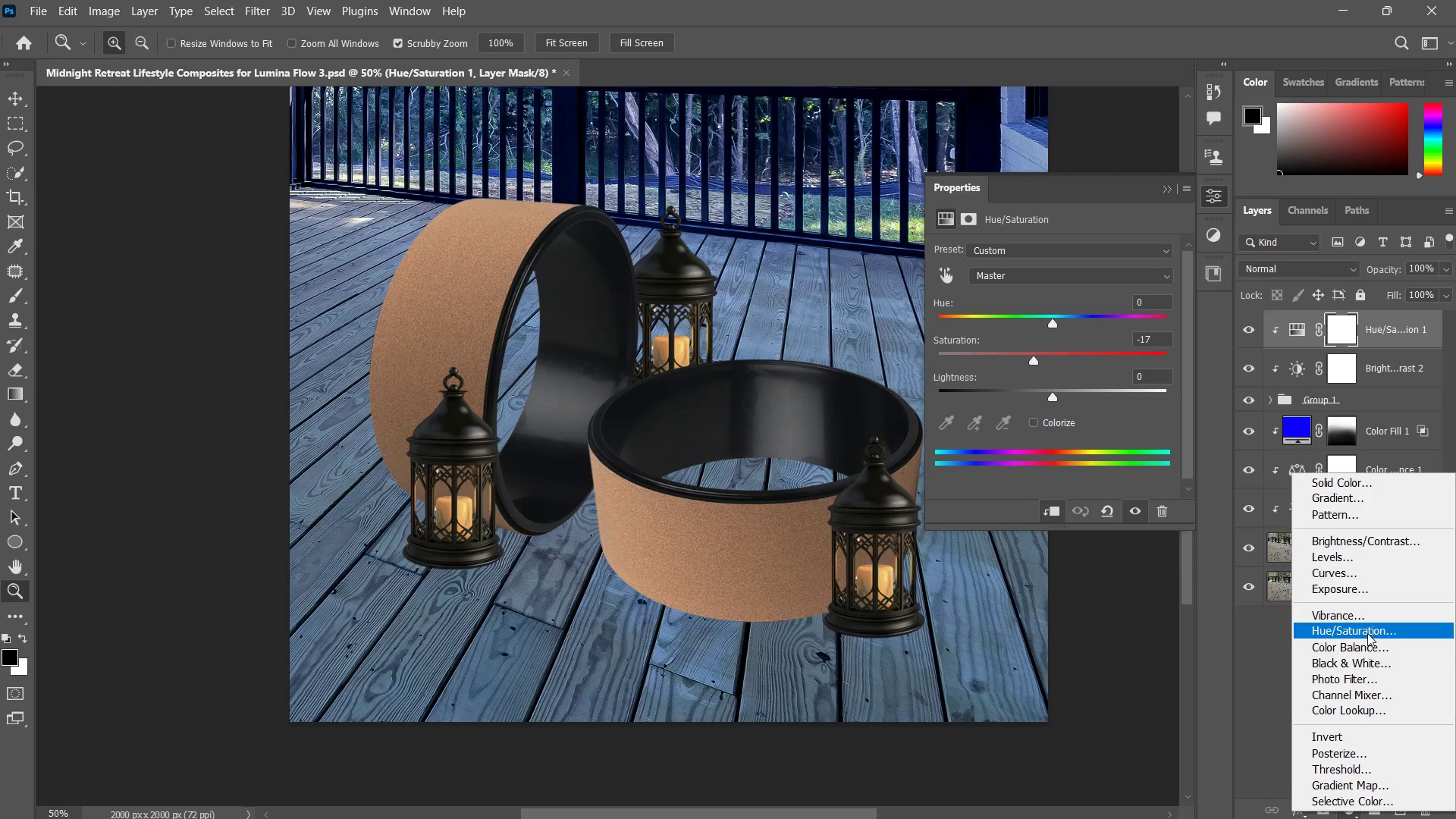 
left_click([1366, 642])
 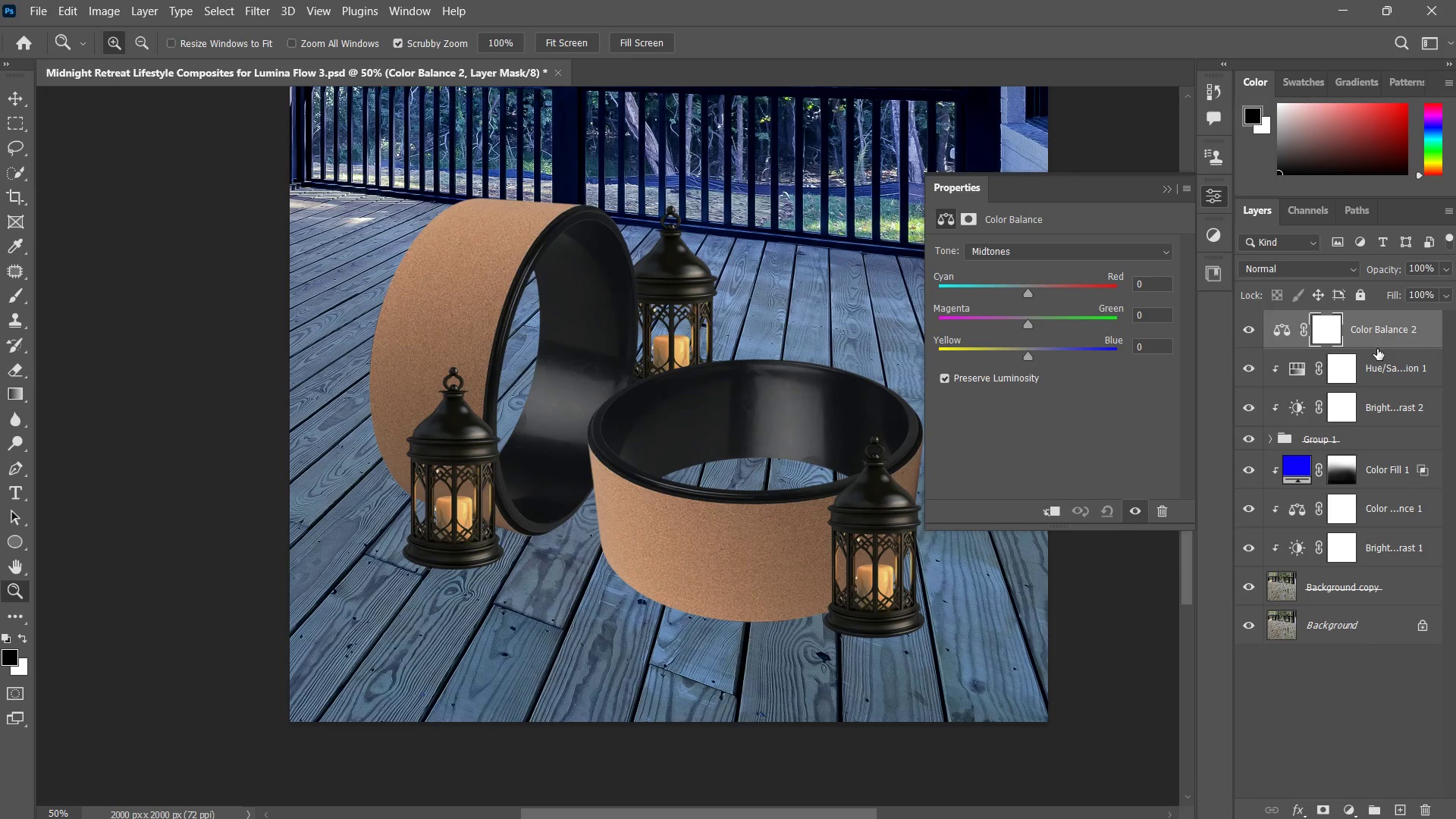 
hold_key(key=AltLeft, duration=0.97)
left_click([1376, 350])
 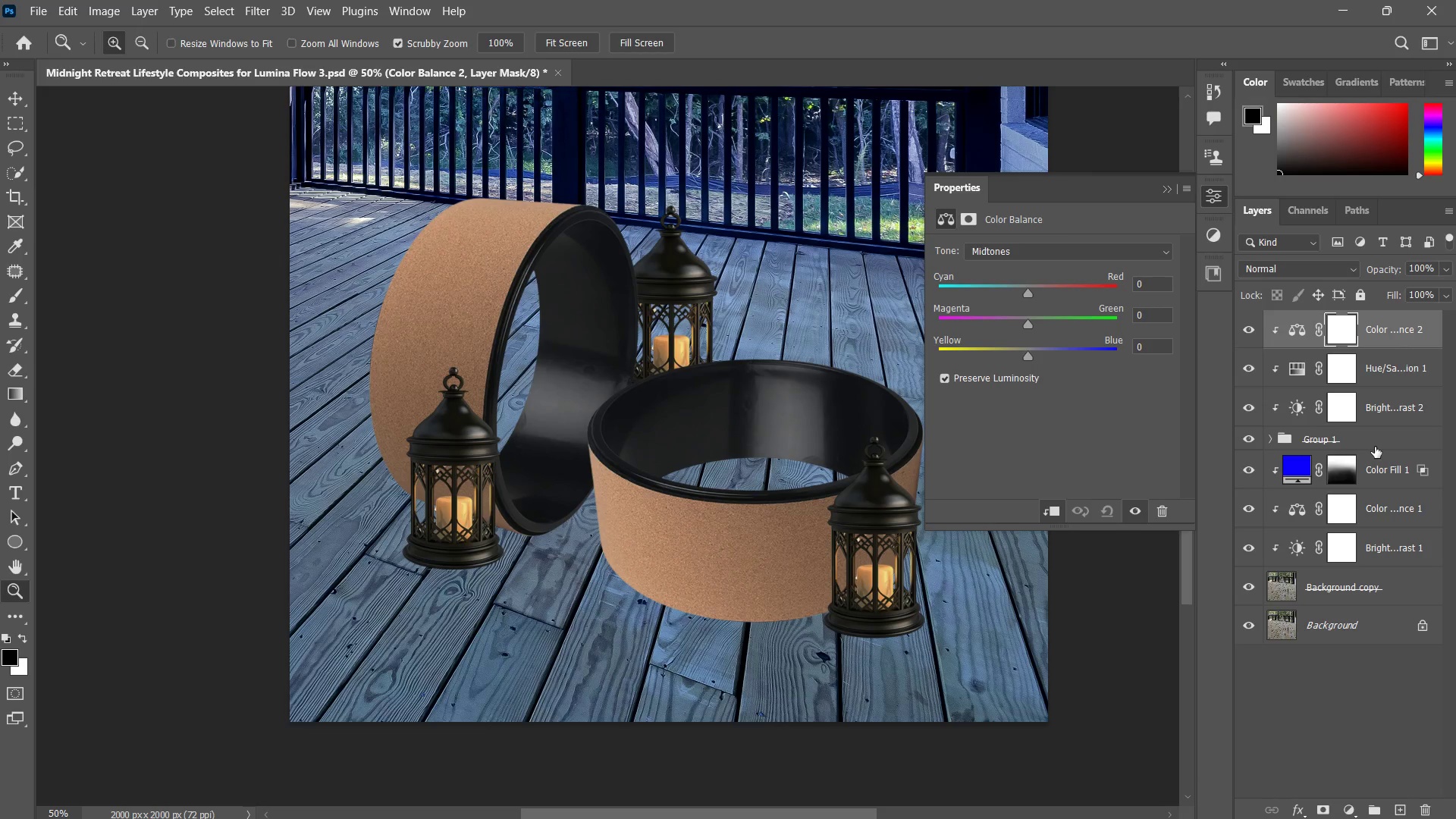 
wait(10.34)
 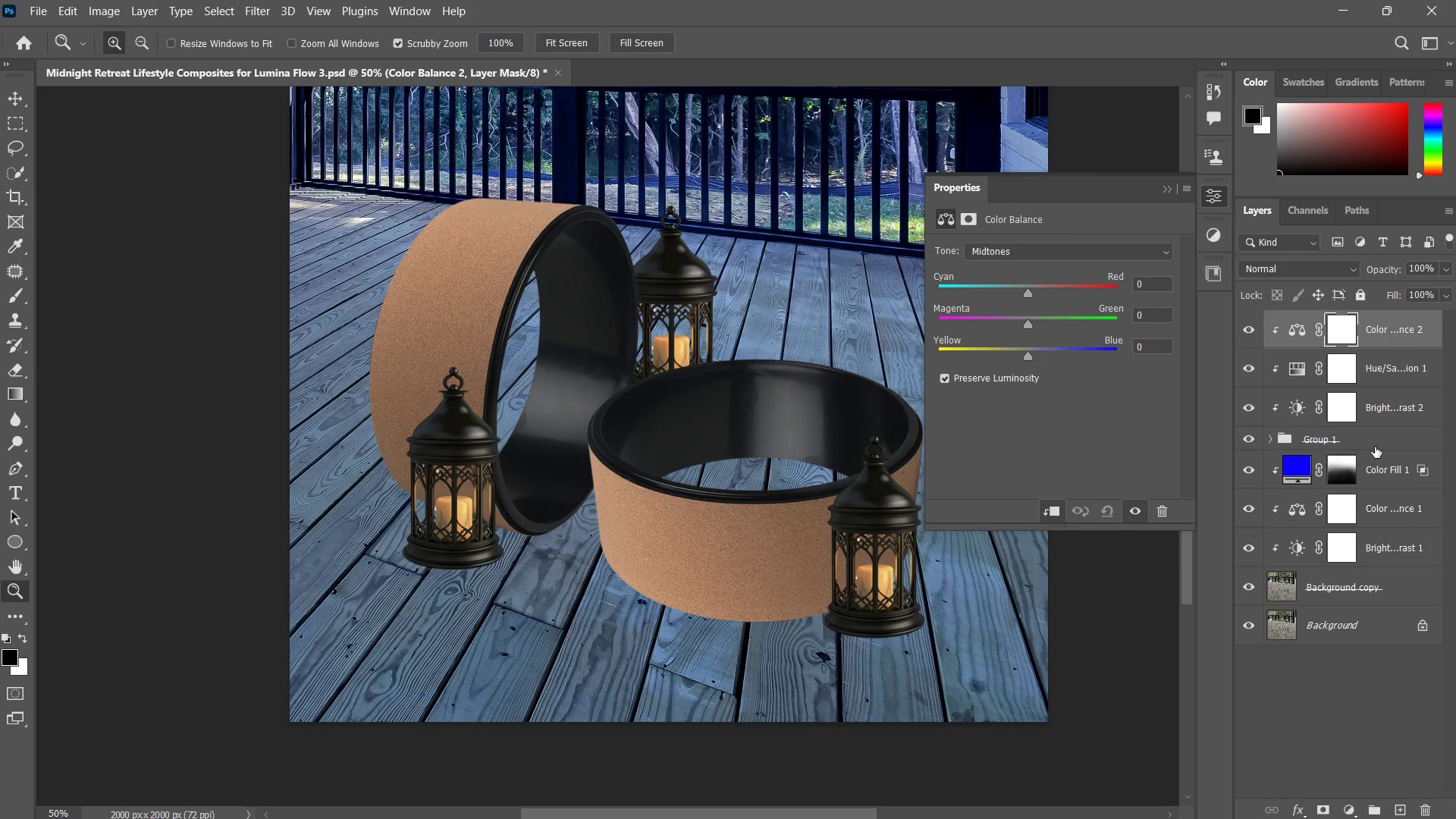 
left_click_drag(start_coordinate=[1030, 362], to_coordinate=[1063, 353])
 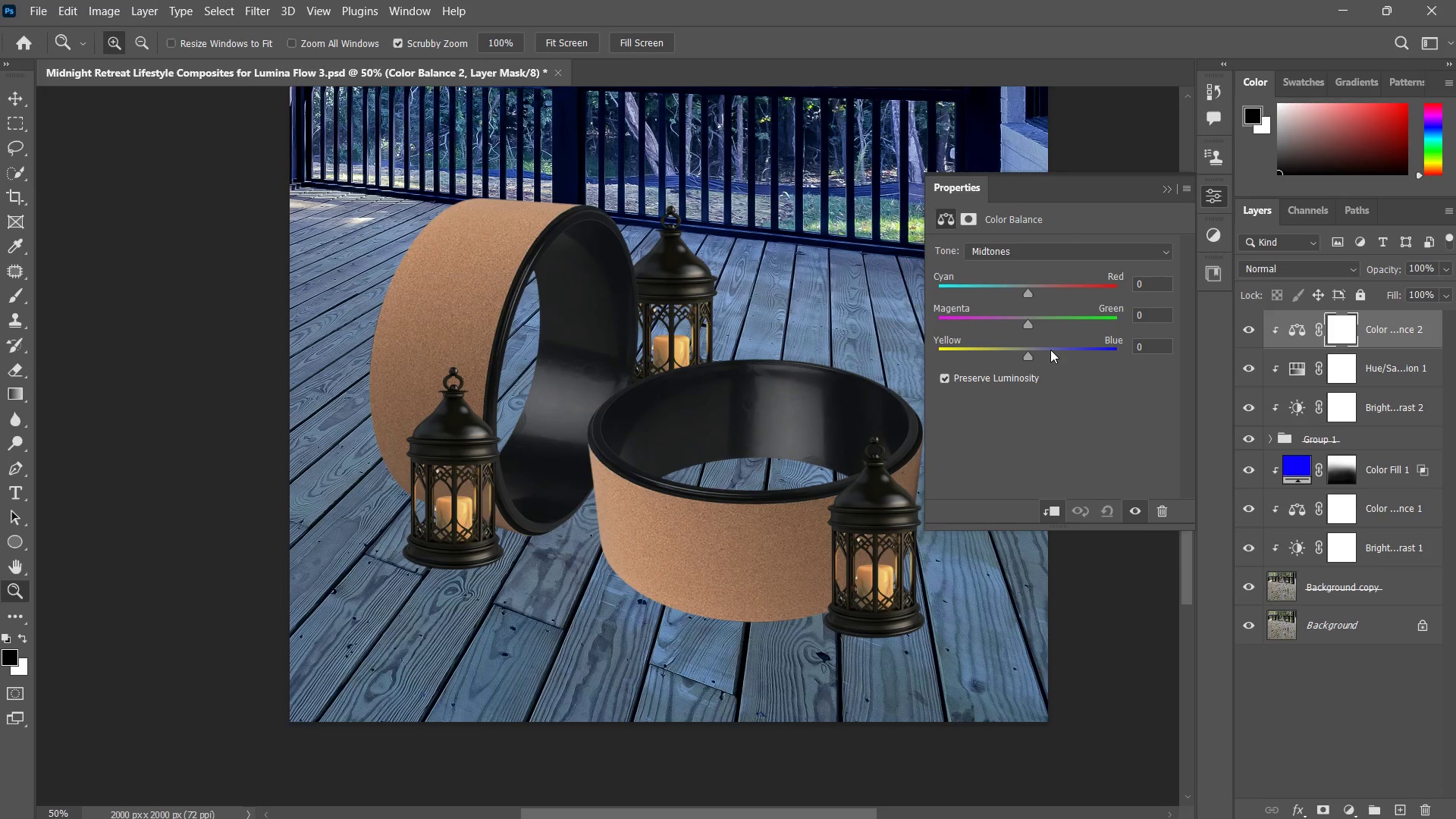 
left_click_drag(start_coordinate=[1040, 352], to_coordinate=[1034, 353])
 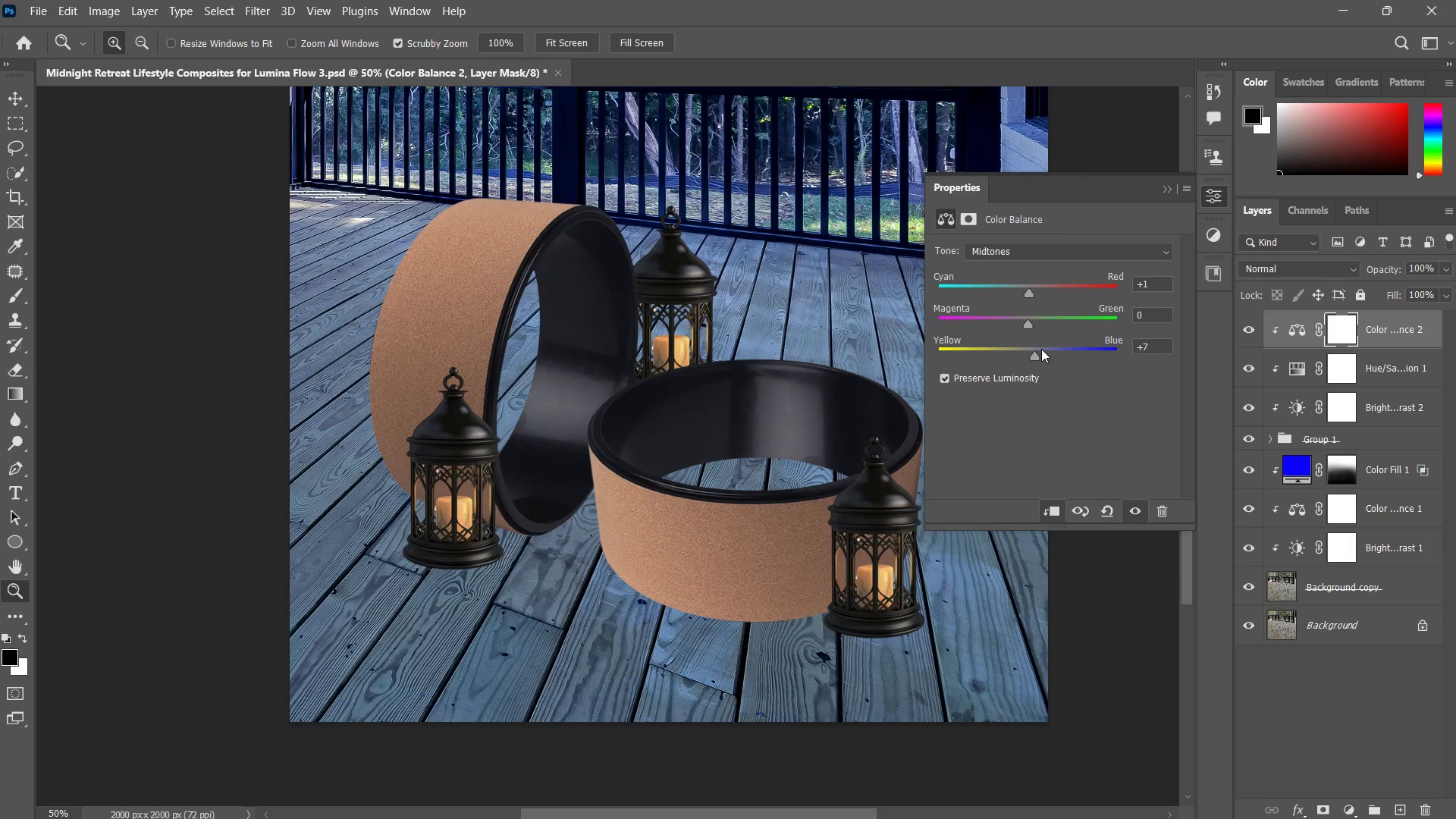 
left_click([1040, 352])
 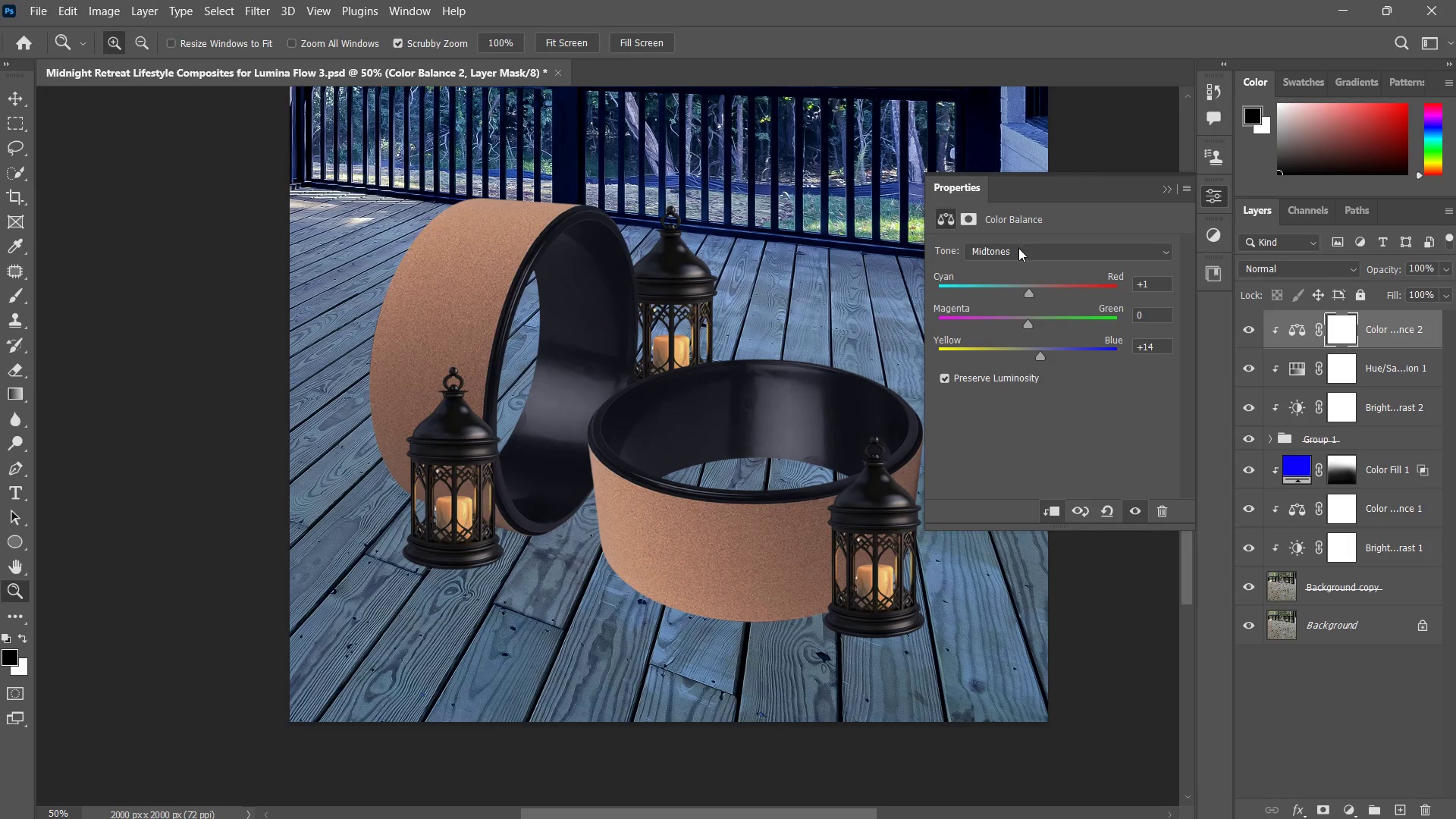 
left_click([1018, 258])
 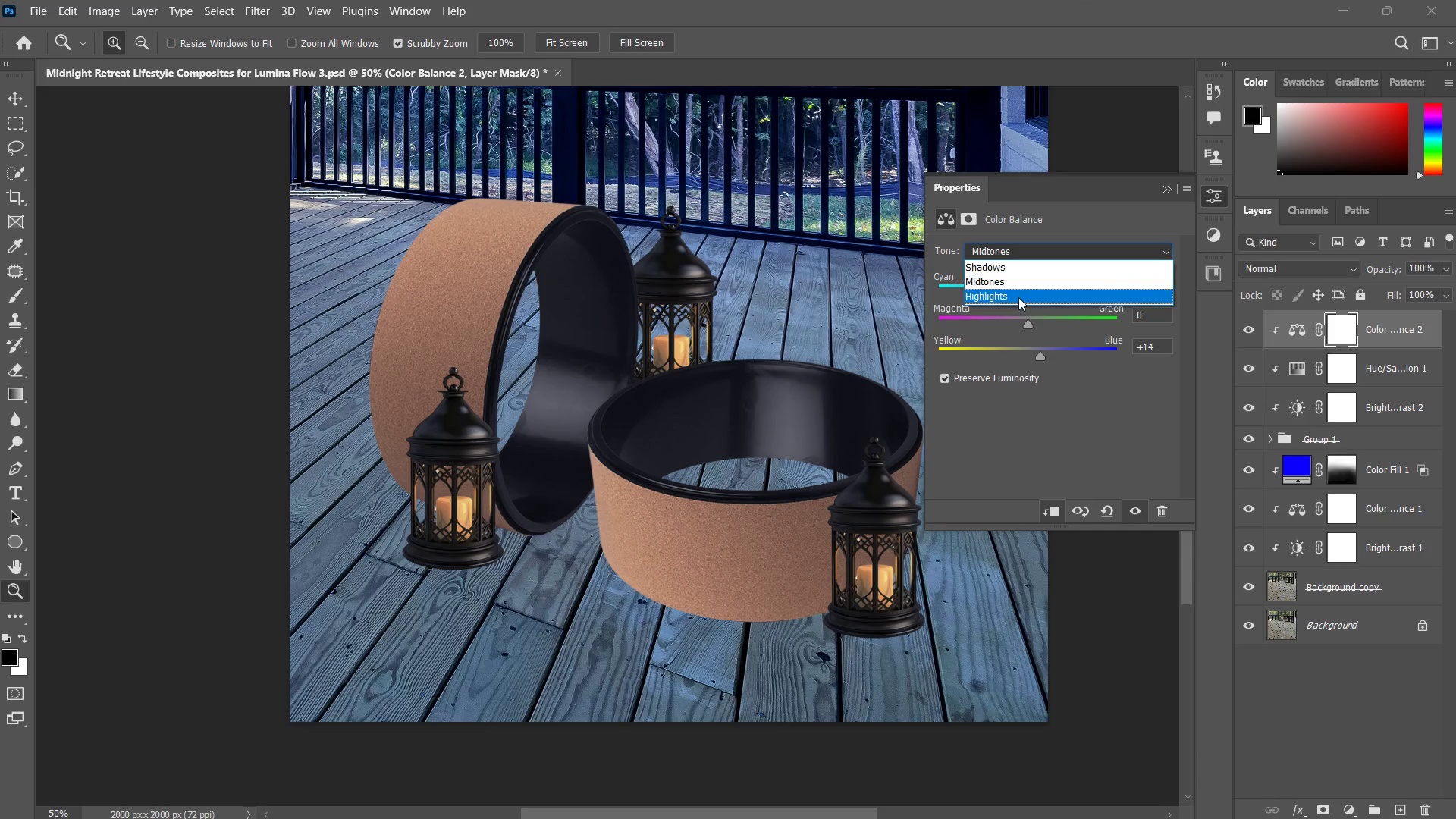 
left_click([1018, 297])
 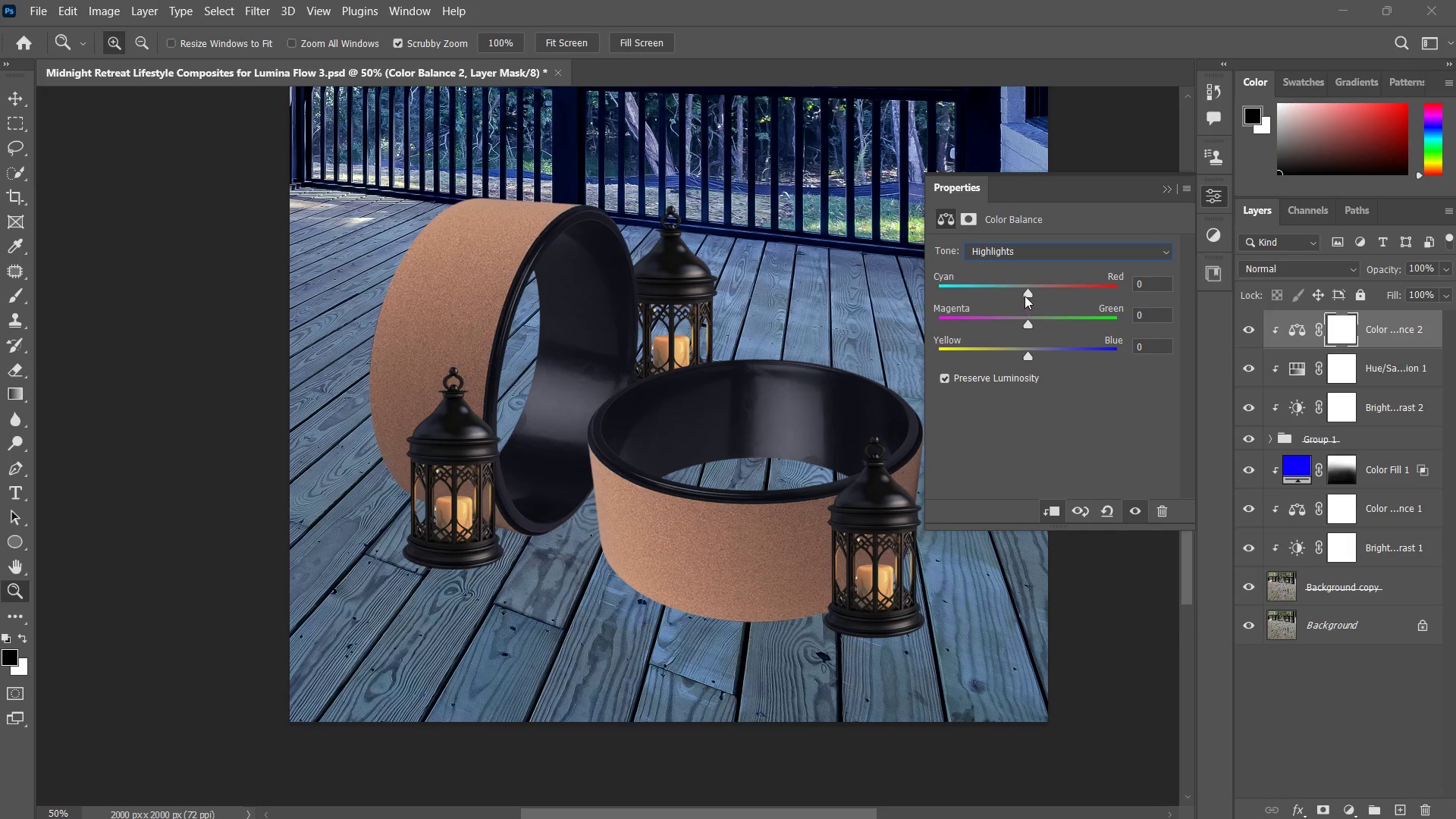 
left_click_drag(start_coordinate=[1025, 296], to_coordinate=[1009, 297])
 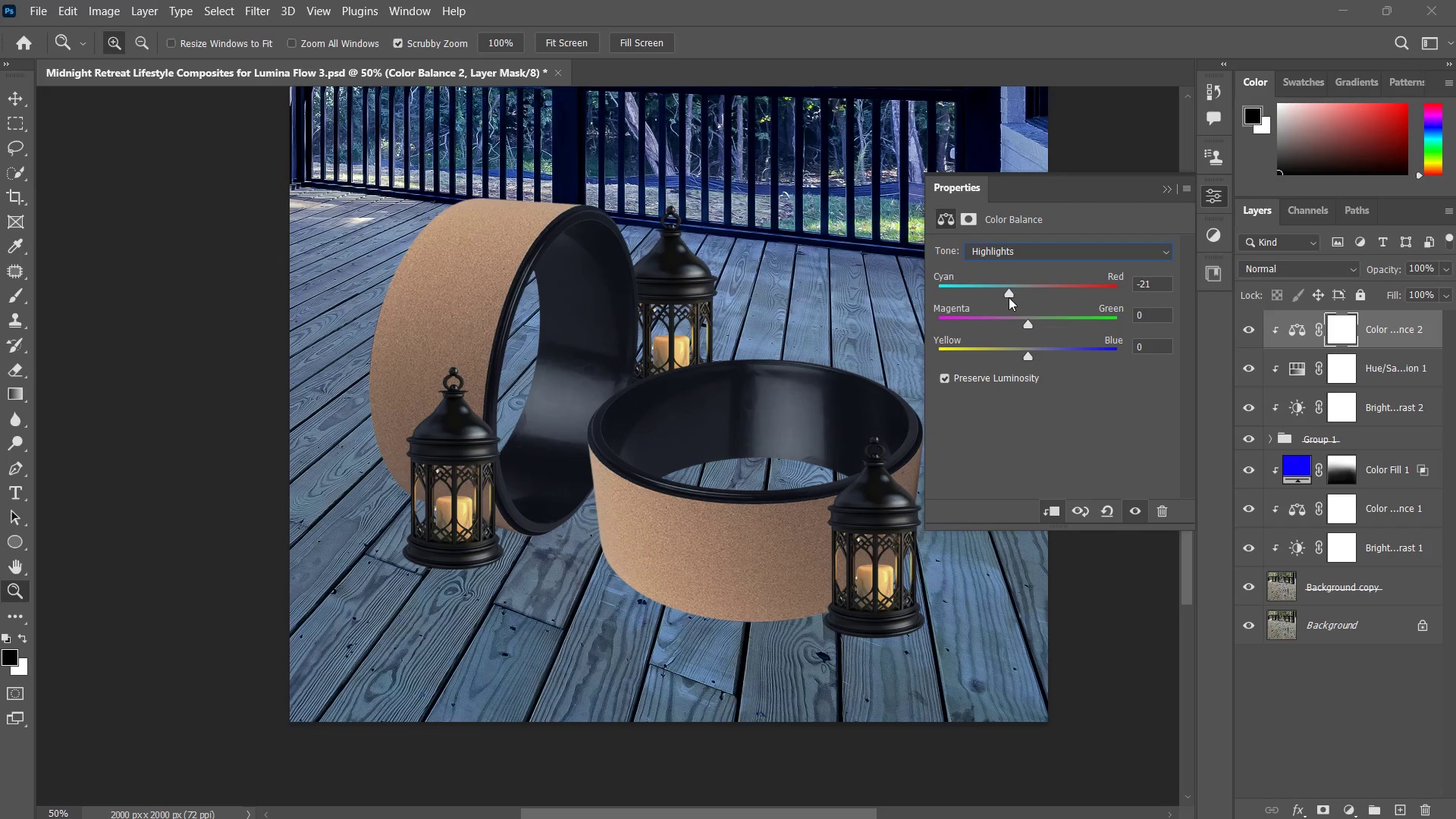 
left_click_drag(start_coordinate=[1009, 297], to_coordinate=[1028, 293])
 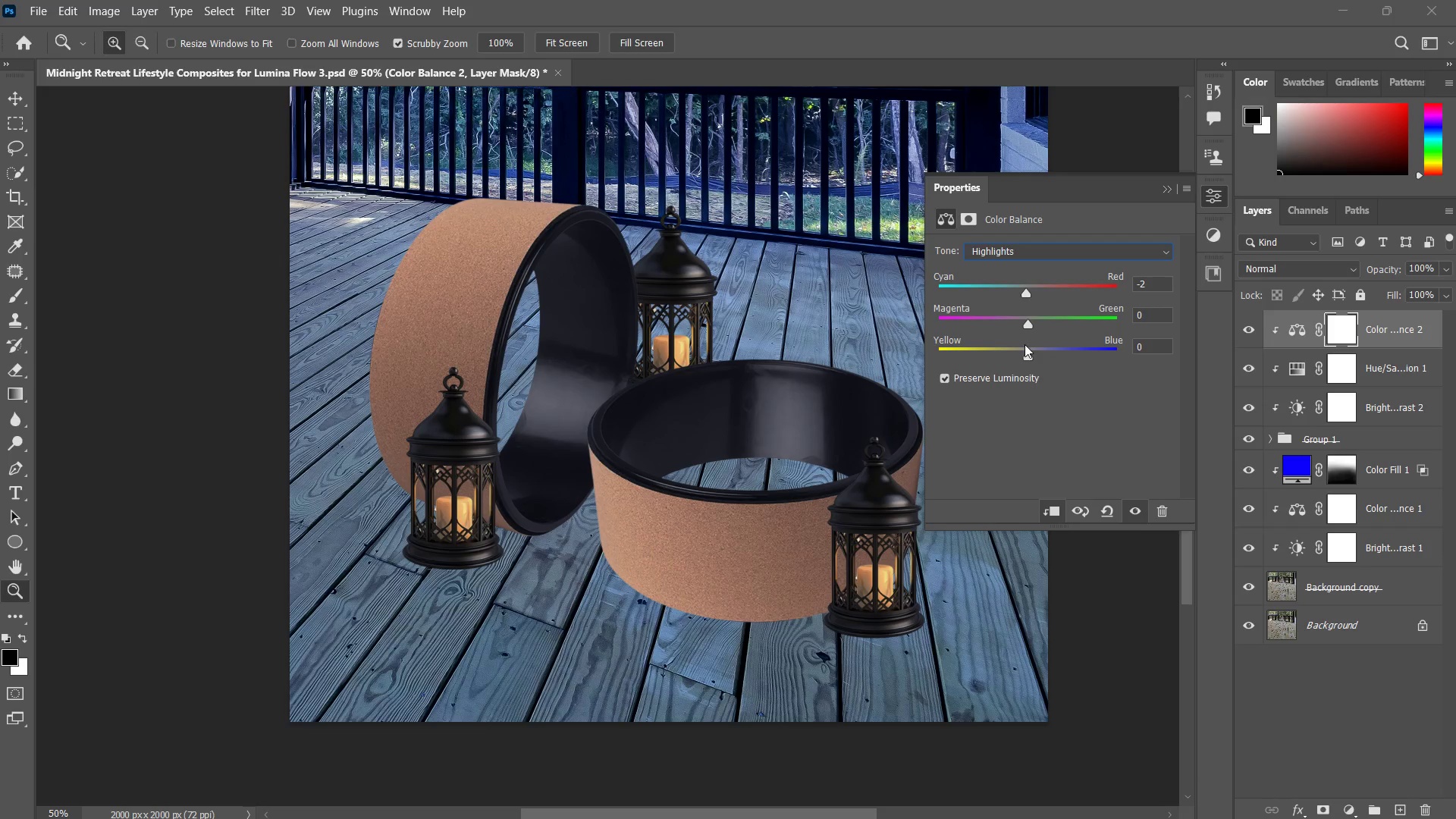 
left_click_drag(start_coordinate=[1031, 349], to_coordinate=[1044, 344])
 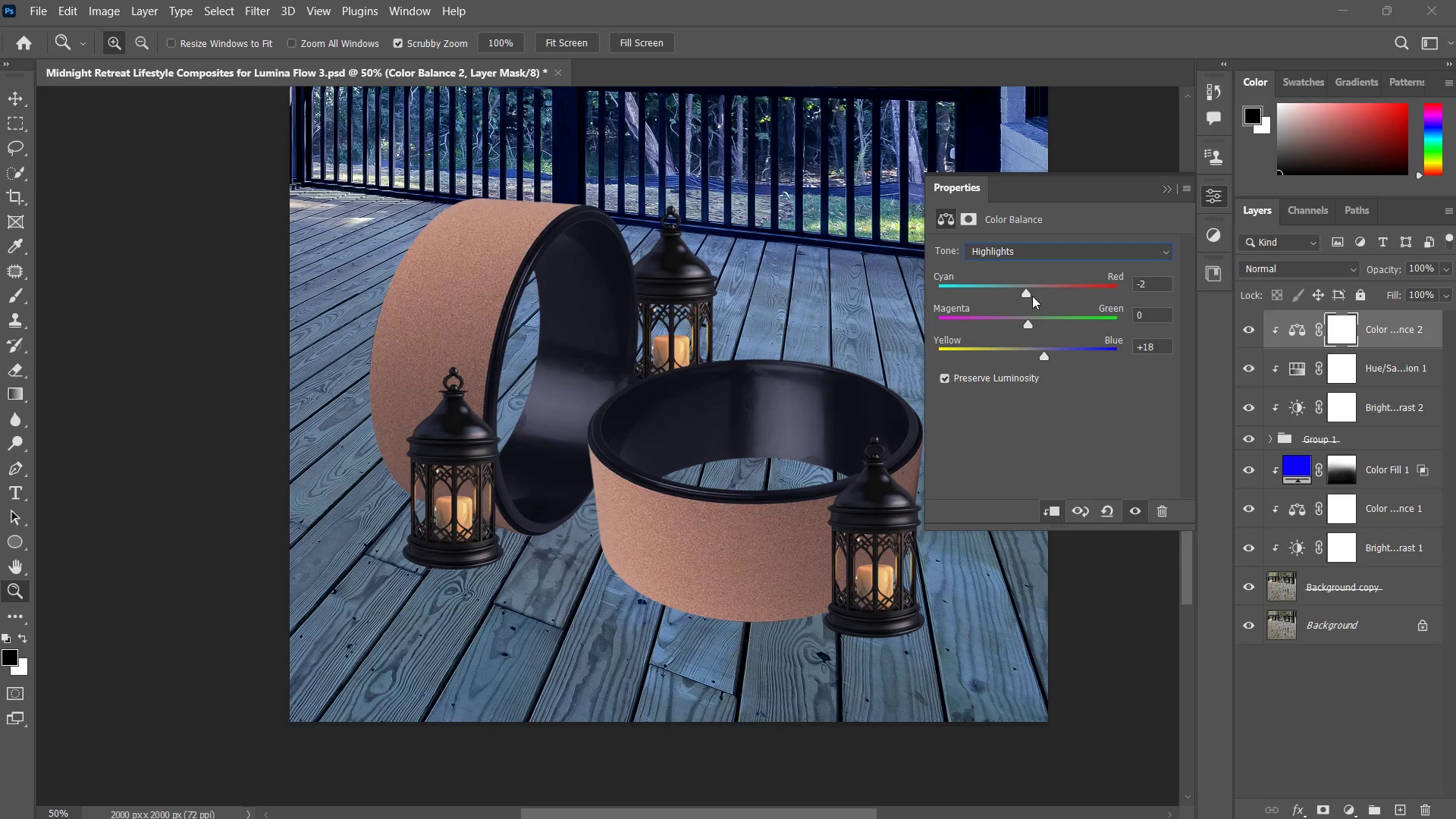 
left_click_drag(start_coordinate=[1027, 293], to_coordinate=[1014, 294])
 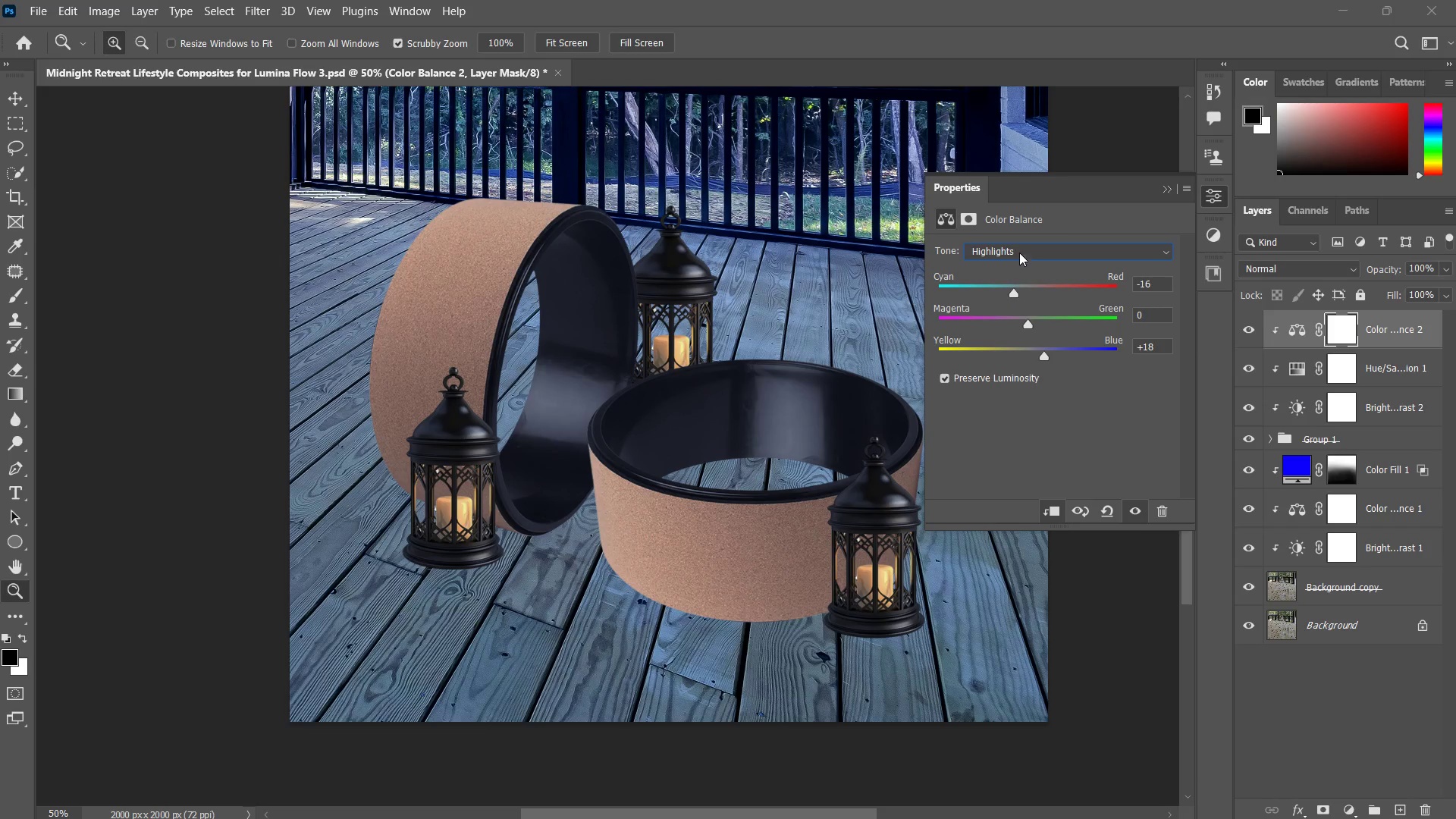 
double_click([1019, 253])
 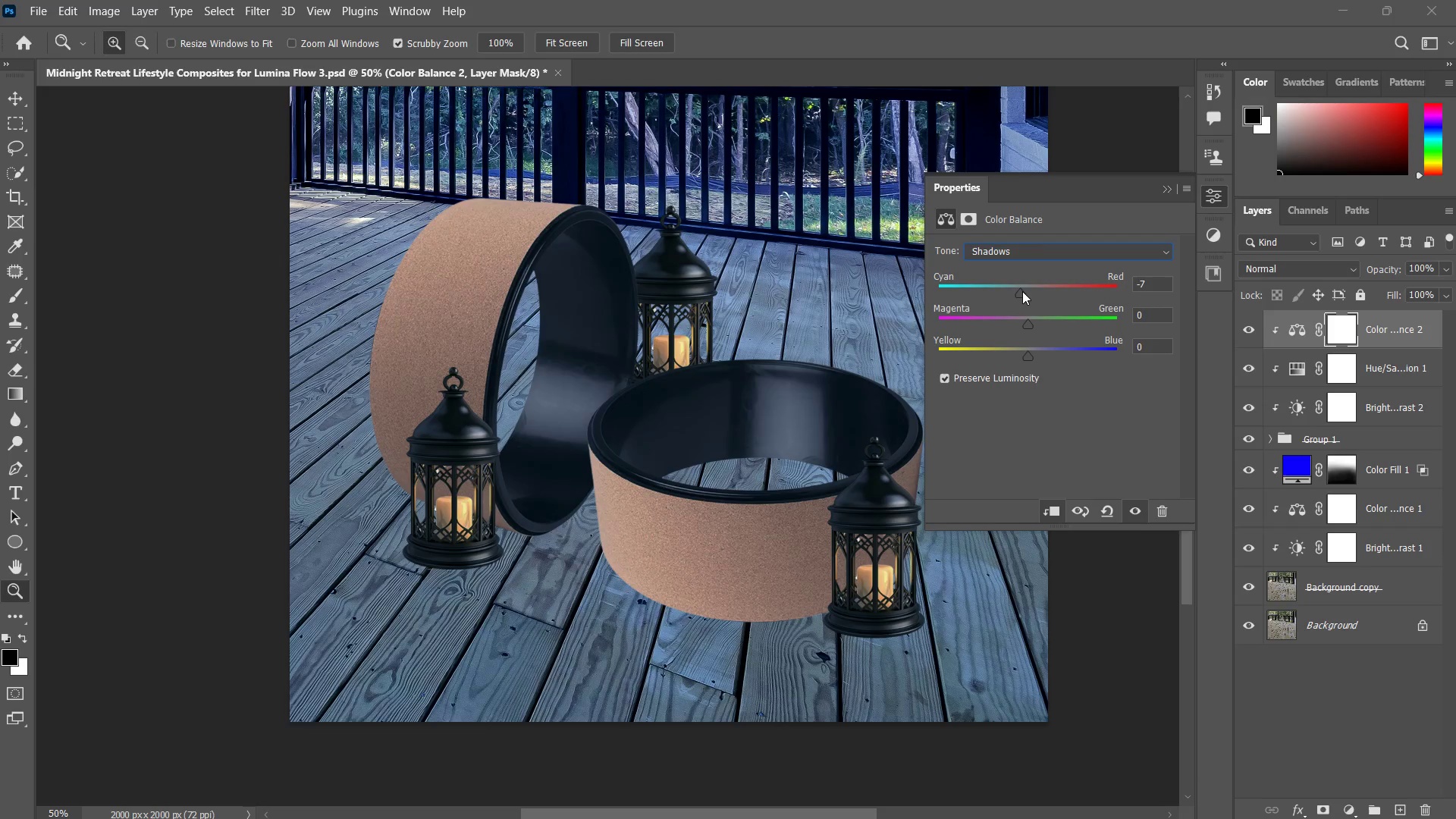 
left_click_drag(start_coordinate=[1031, 350], to_coordinate=[1003, 359])
 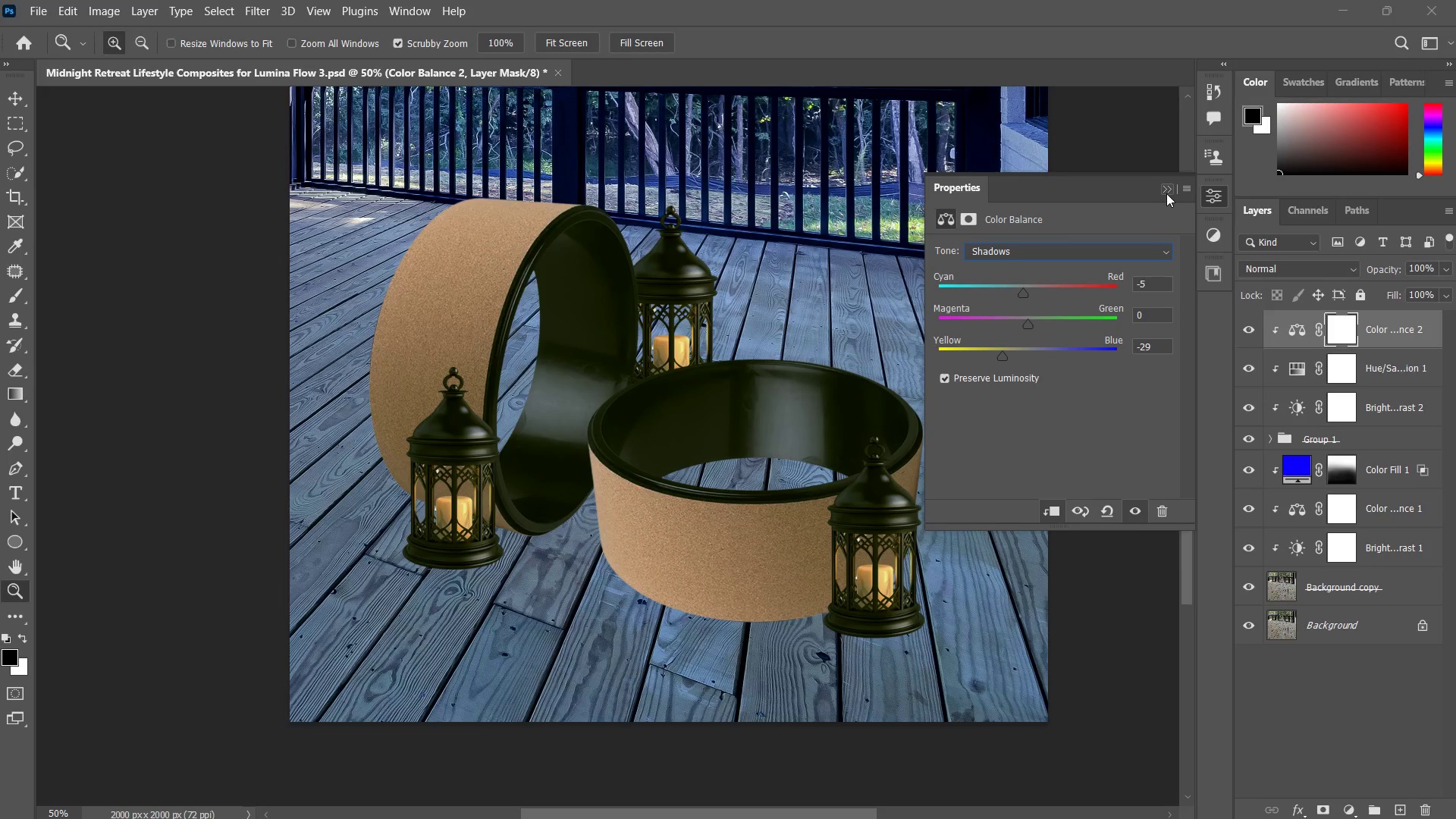 
left_click_drag(start_coordinate=[896, 469], to_coordinate=[886, 507])
 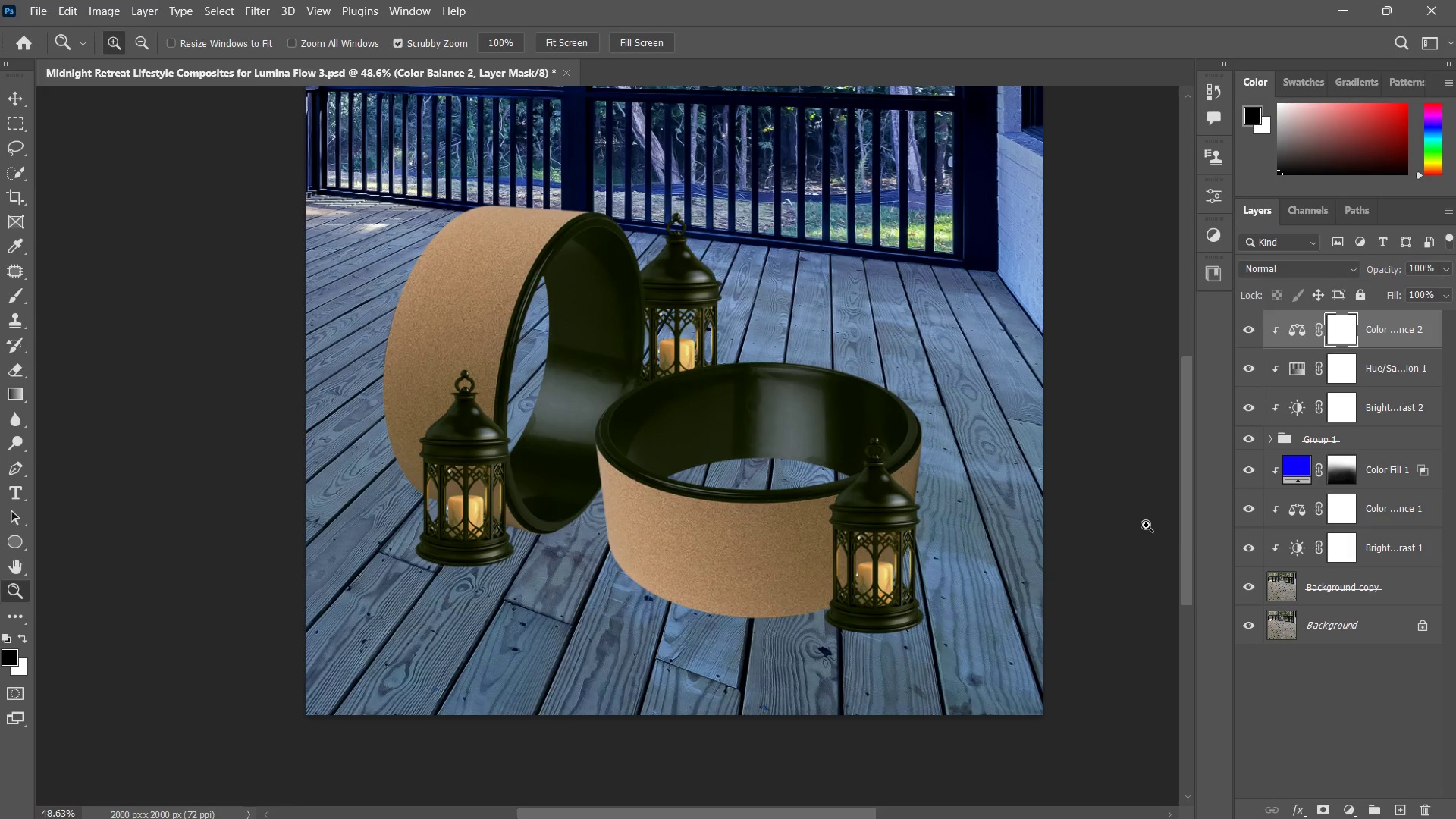 
left_click([1253, 588])
 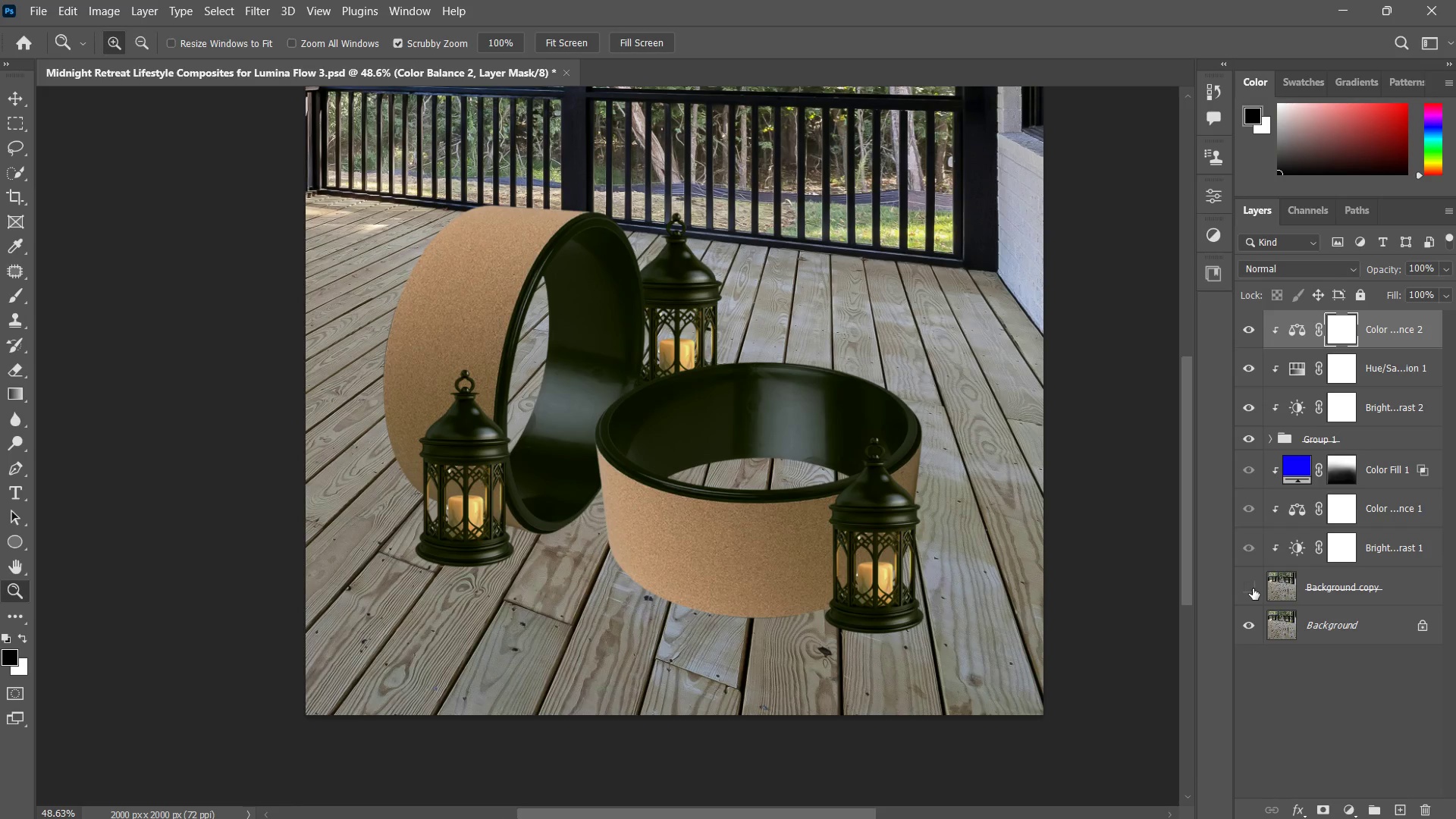 
left_click([1253, 588])
 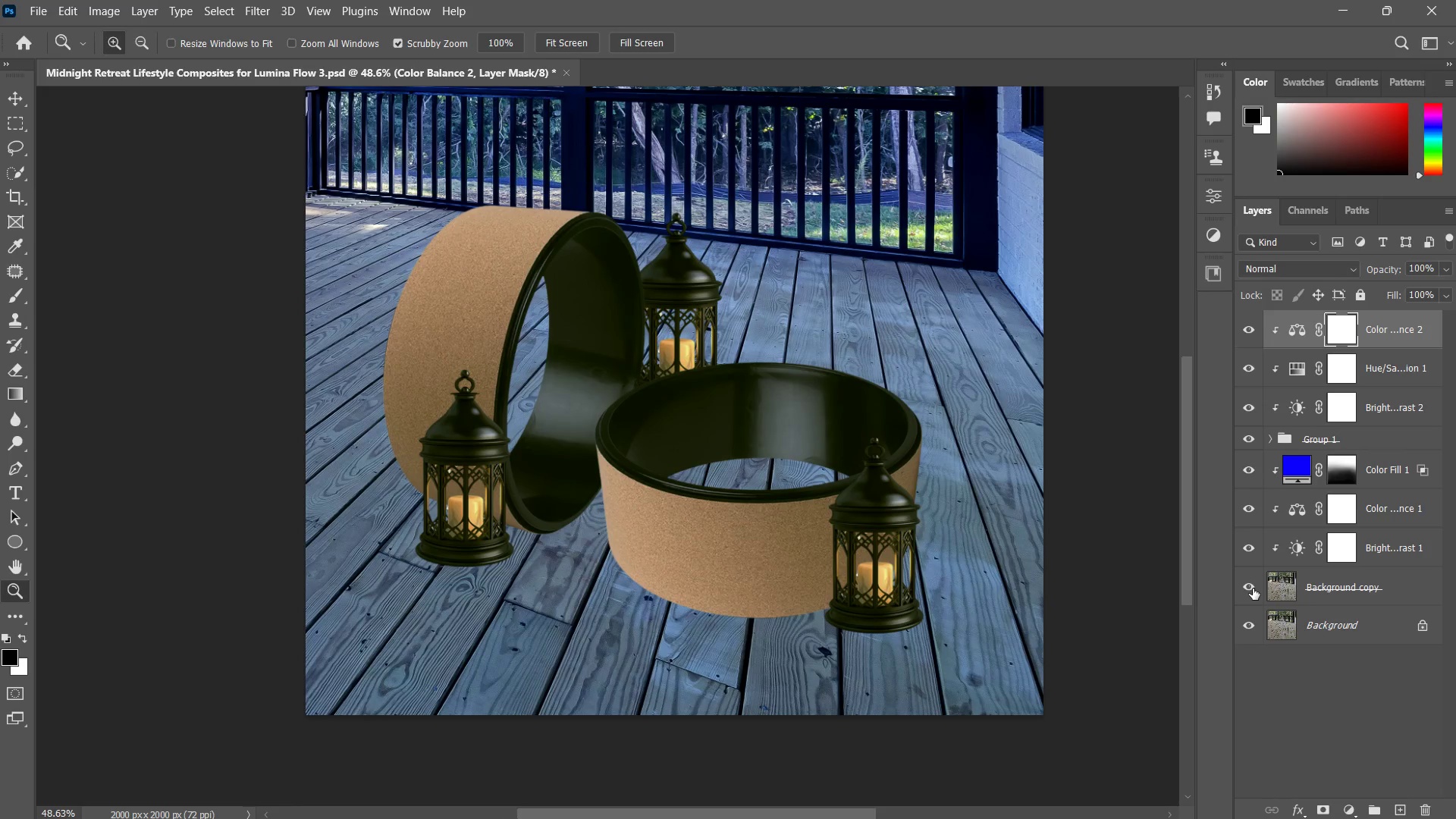 
key(Shift+ShiftLeft)
 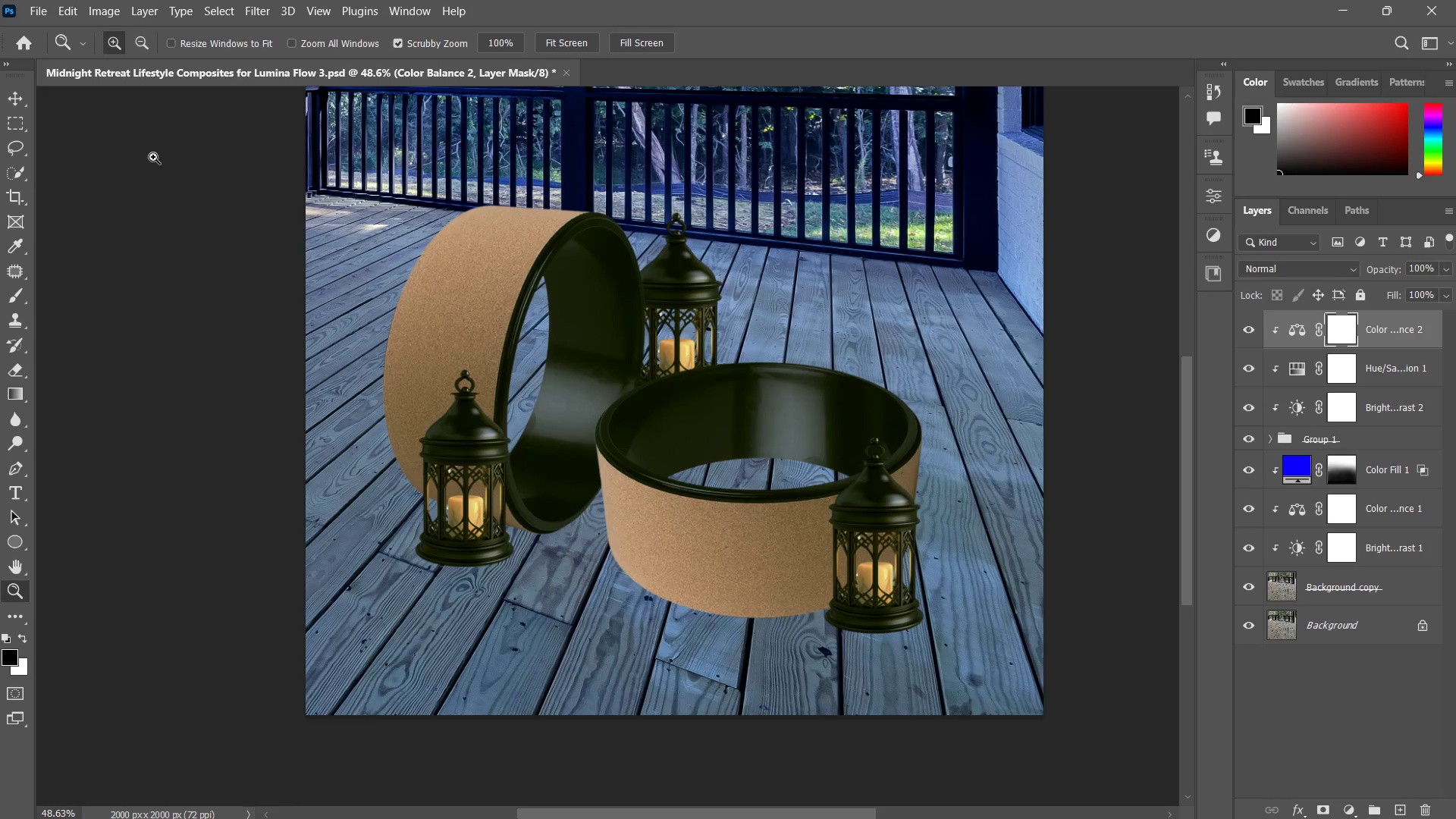 
type(zzz)
 